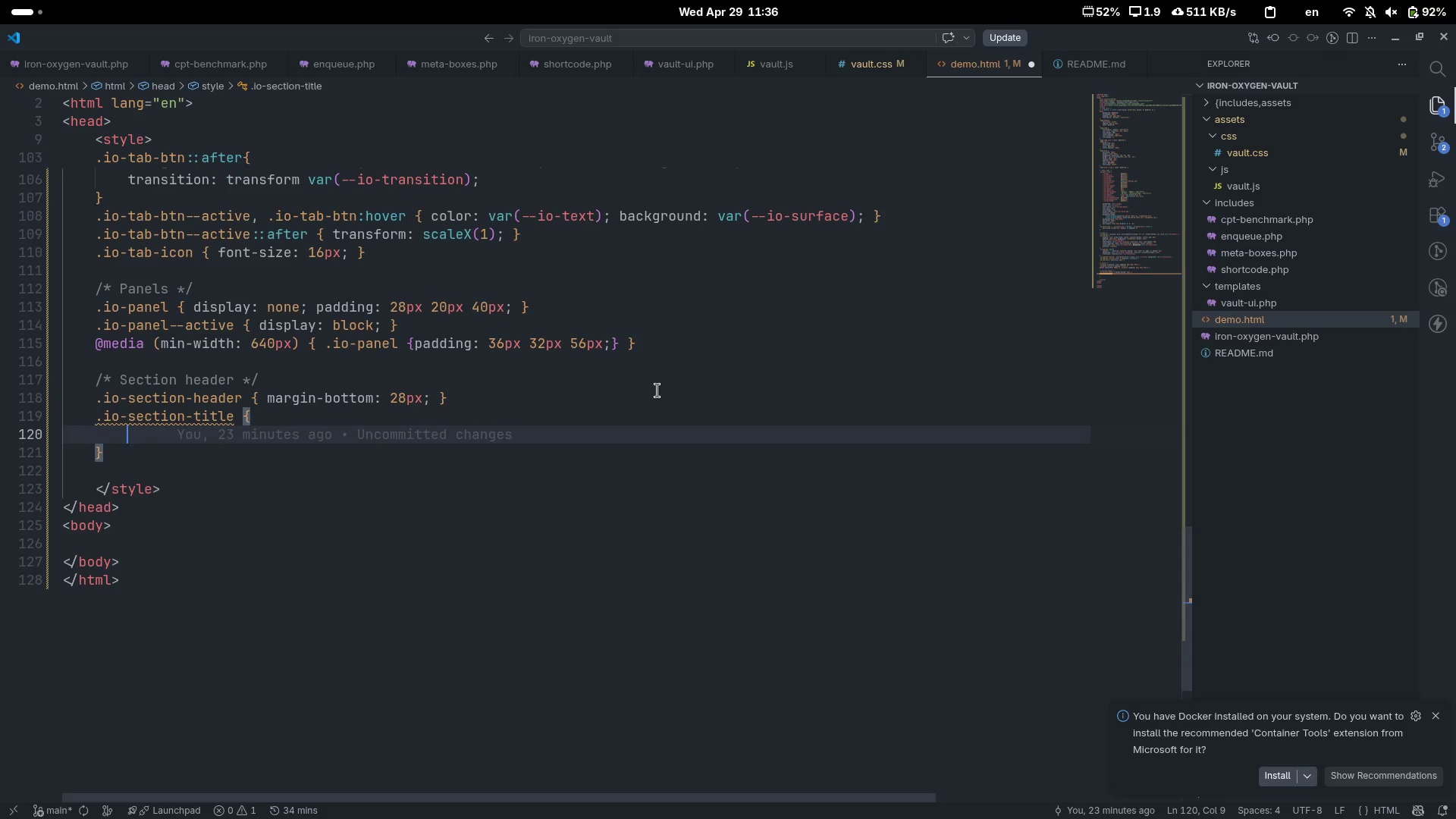 
type(displ)
key(Tab)
type(flex)
 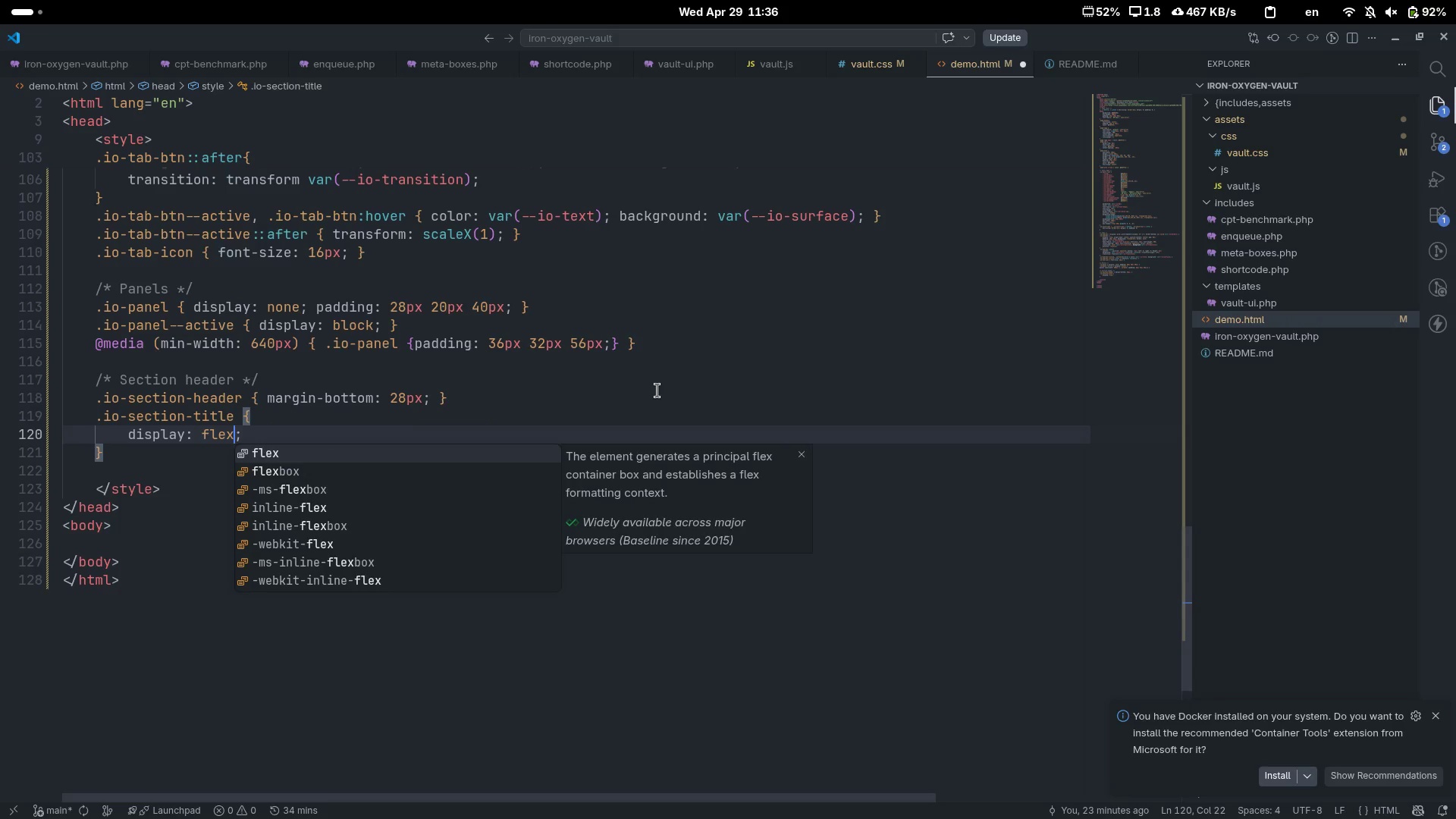 
key(ArrowRight)
 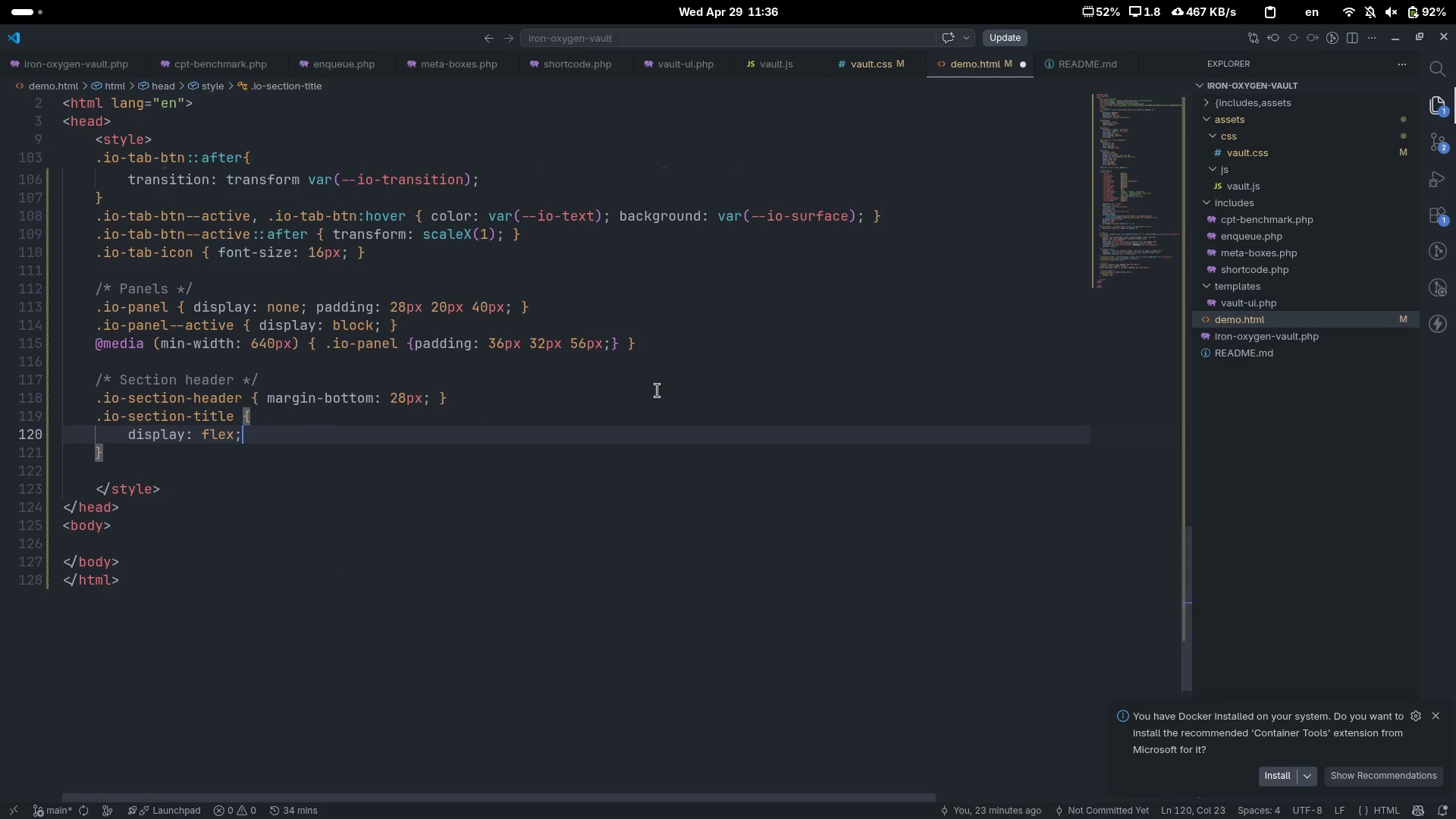 
type( align)
key(Tab)
type(cente)
key(Tab)
 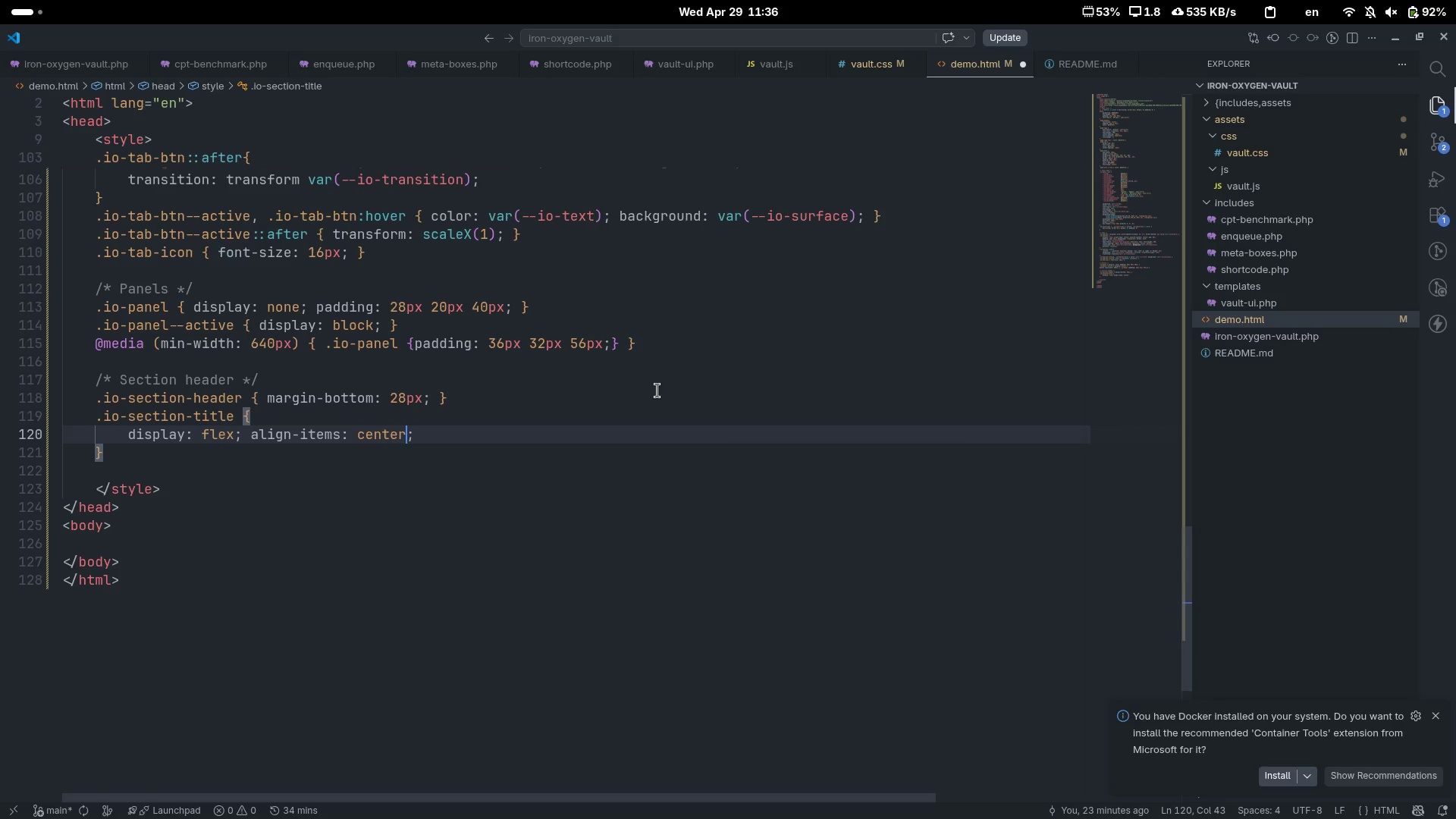 
key(ArrowRight)
 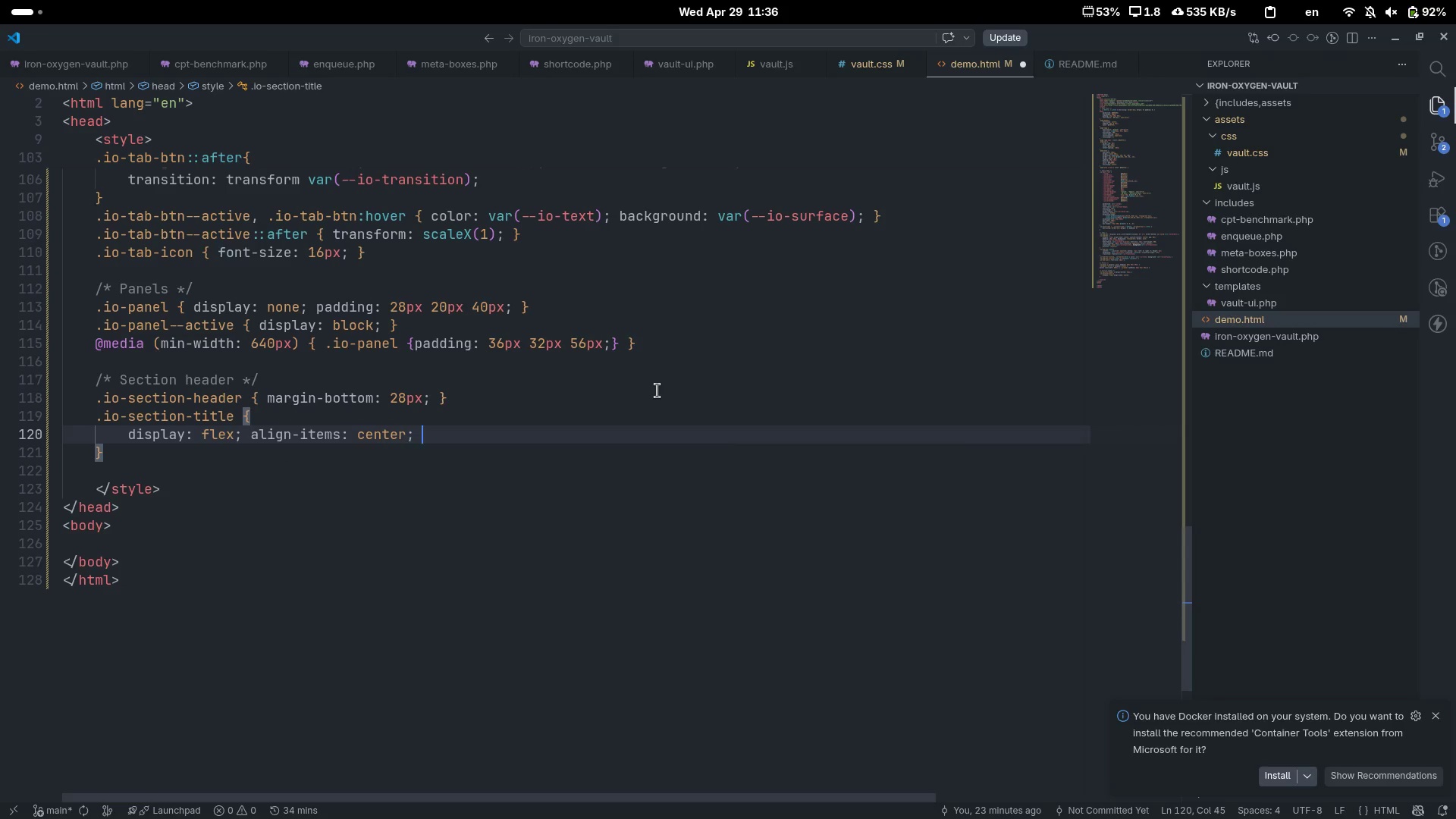 
type( gap)
key(Tab)
type(10px)
 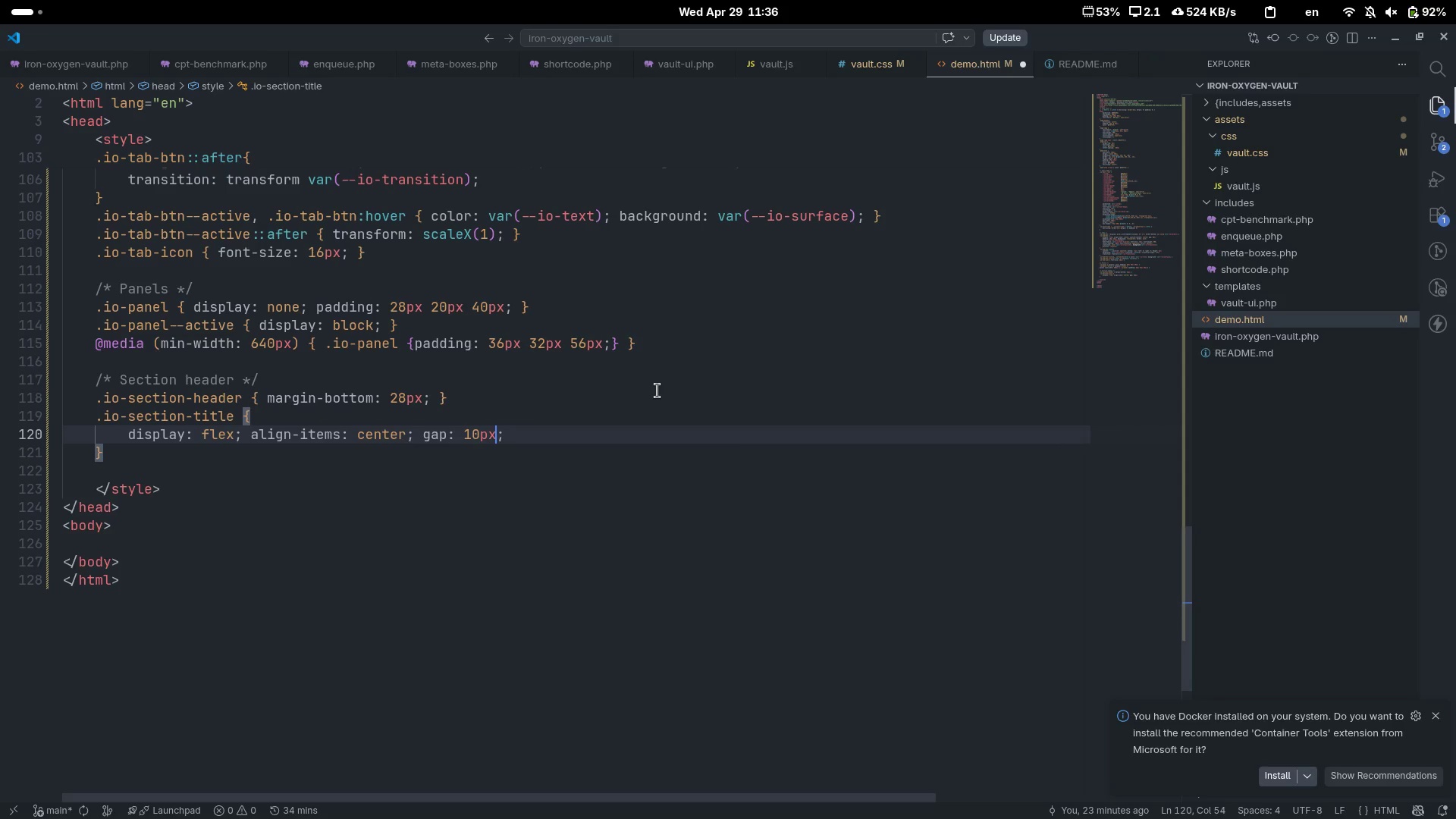 
key(Control+ControlLeft)
 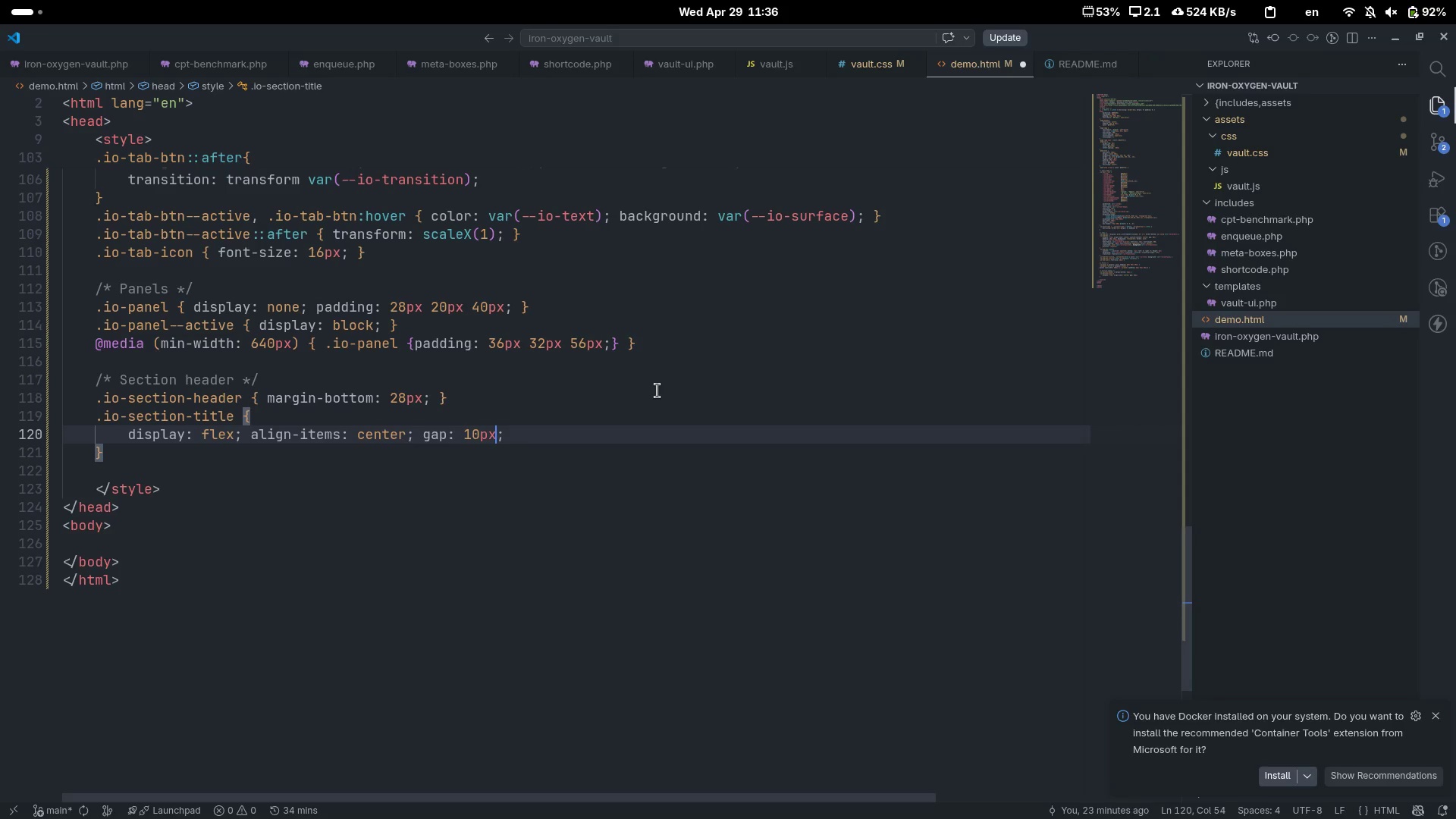 
key(Control+ArrowRight)
 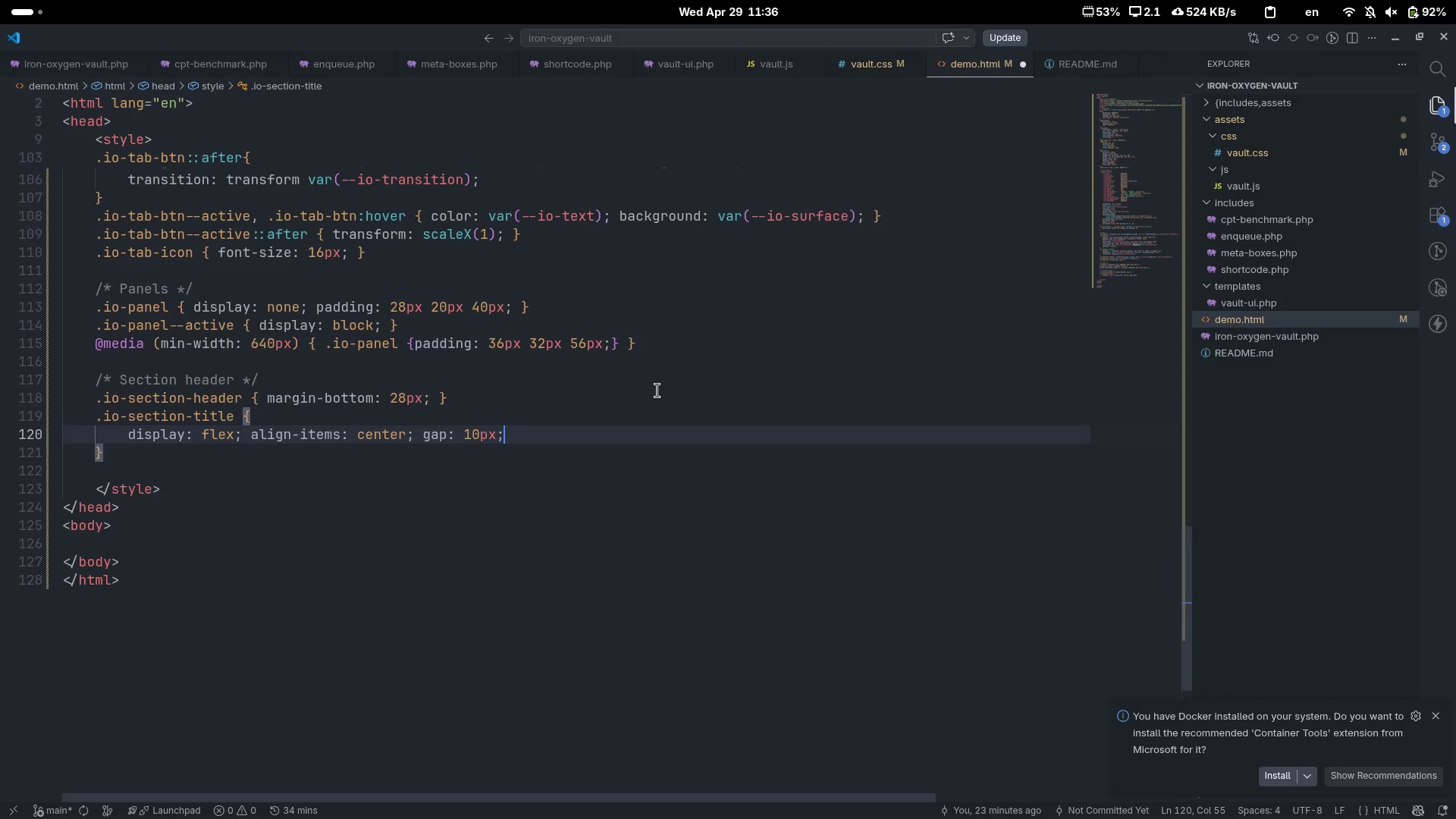 
key(Enter)
 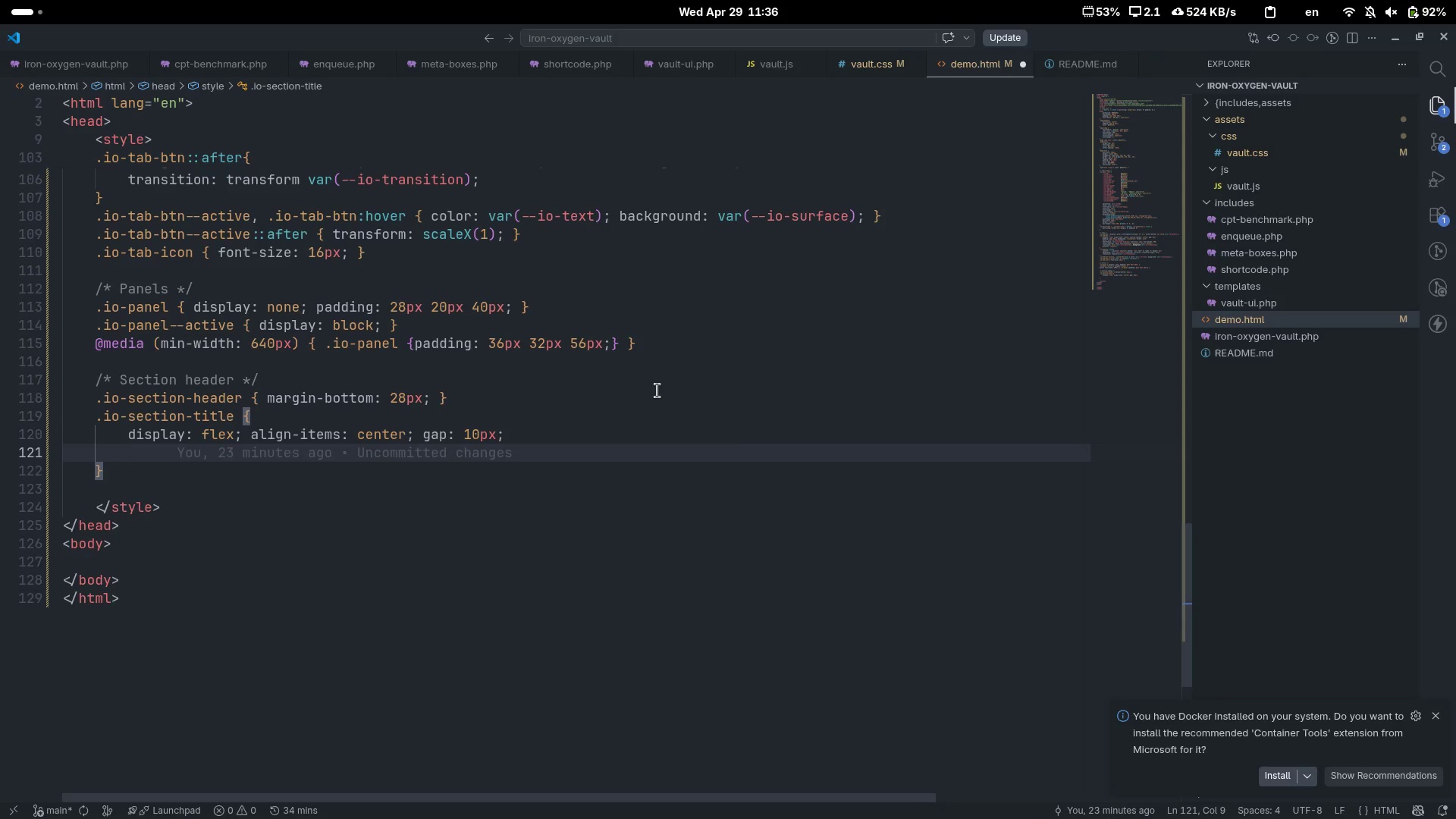 
type(fontfa)
key(Tab)
type(var(--io-fonts)
key(Tab)
 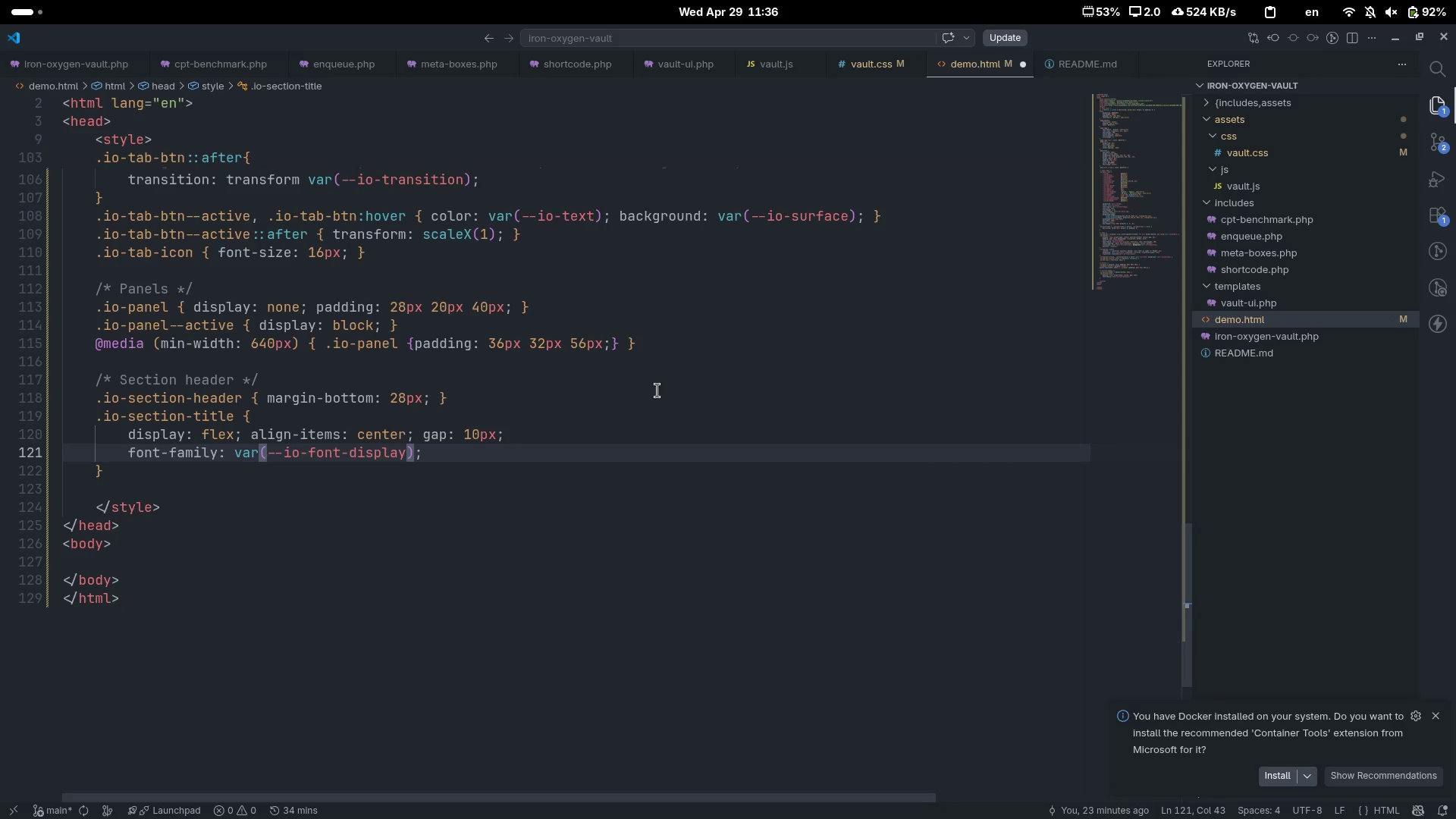 
key(ArrowRight)
 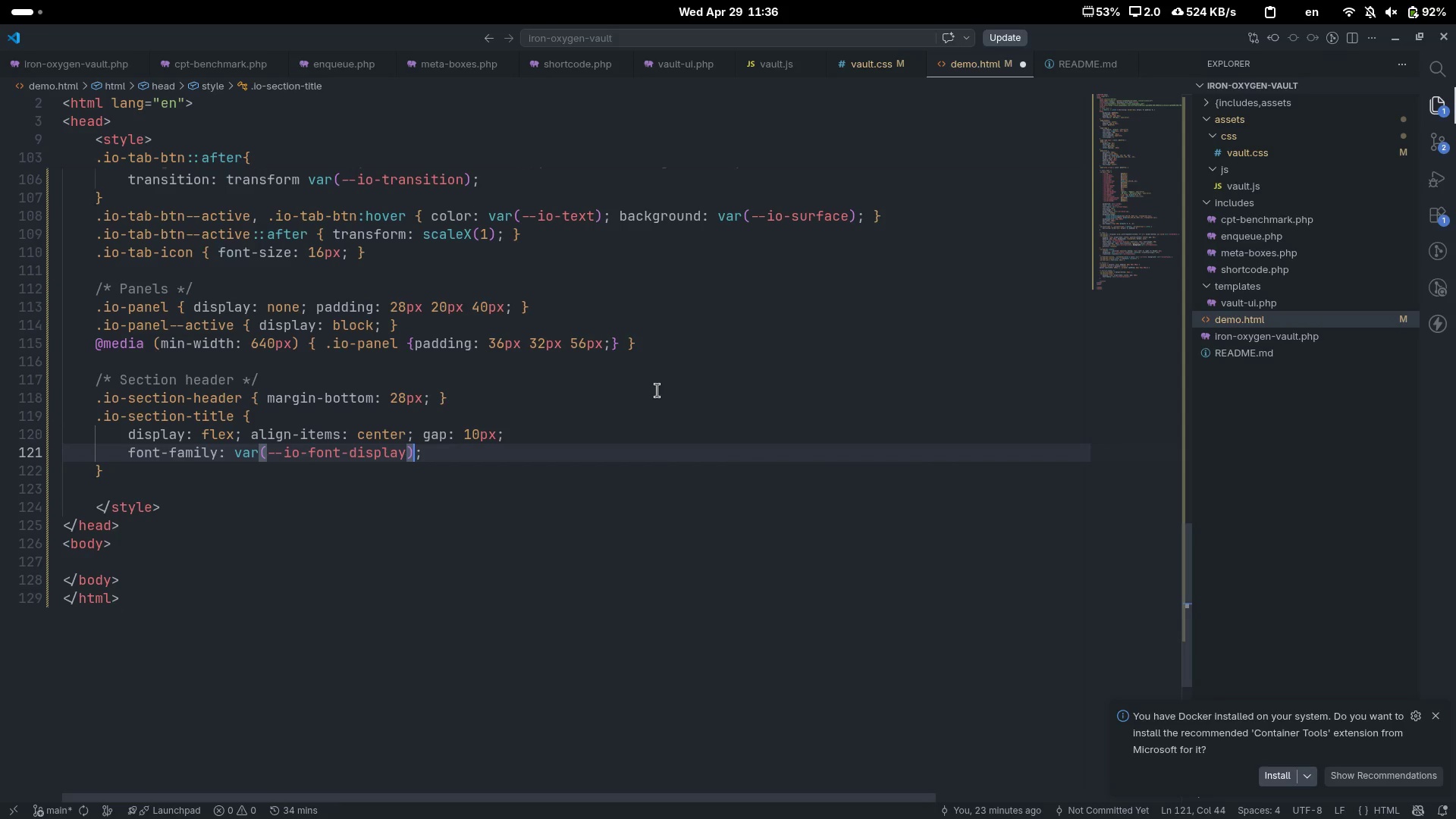 
key(ArrowRight)
 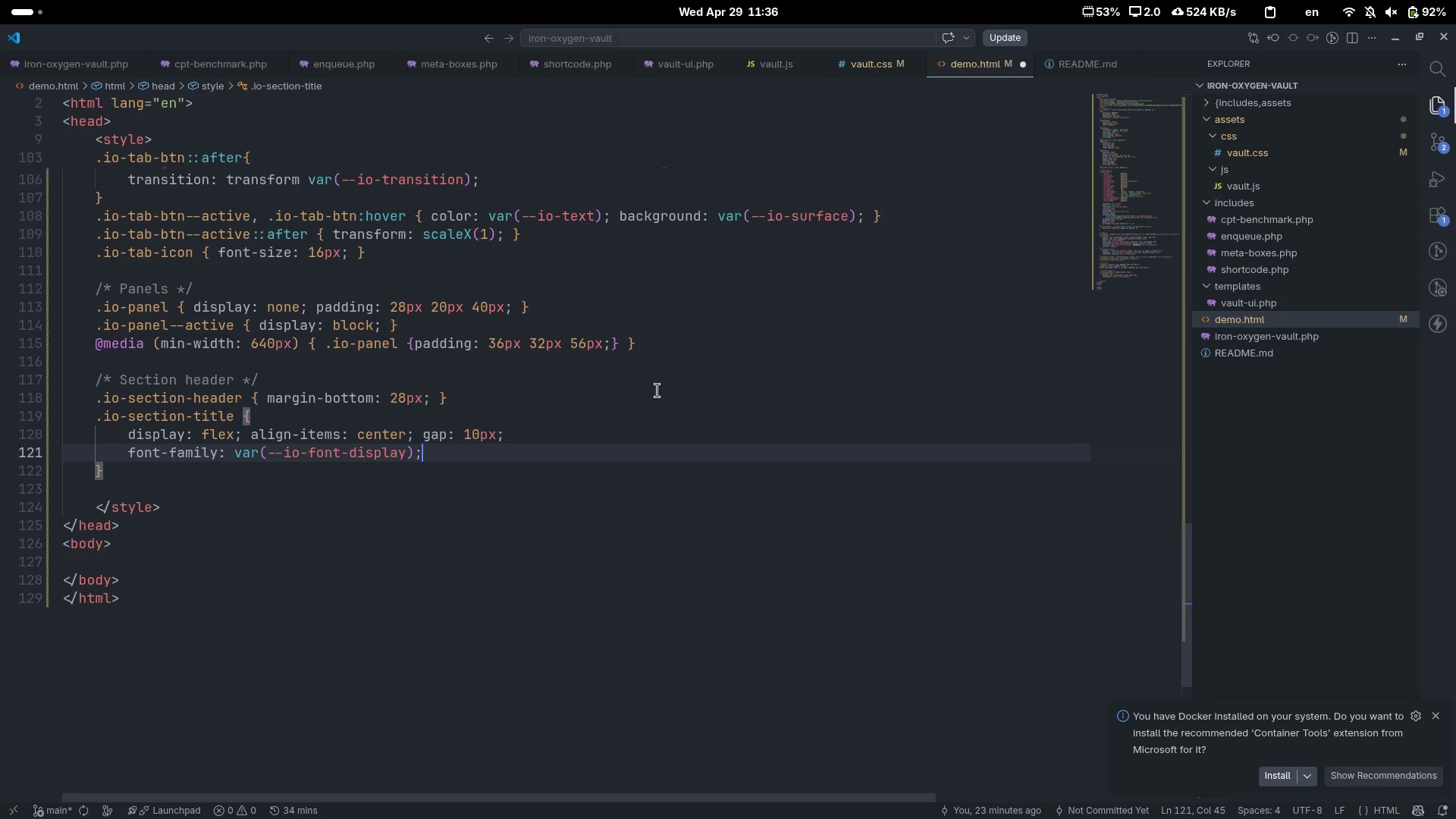 
type( font-siz)
key(Tab)
type(22px)
key(Backspace)
type(x)
 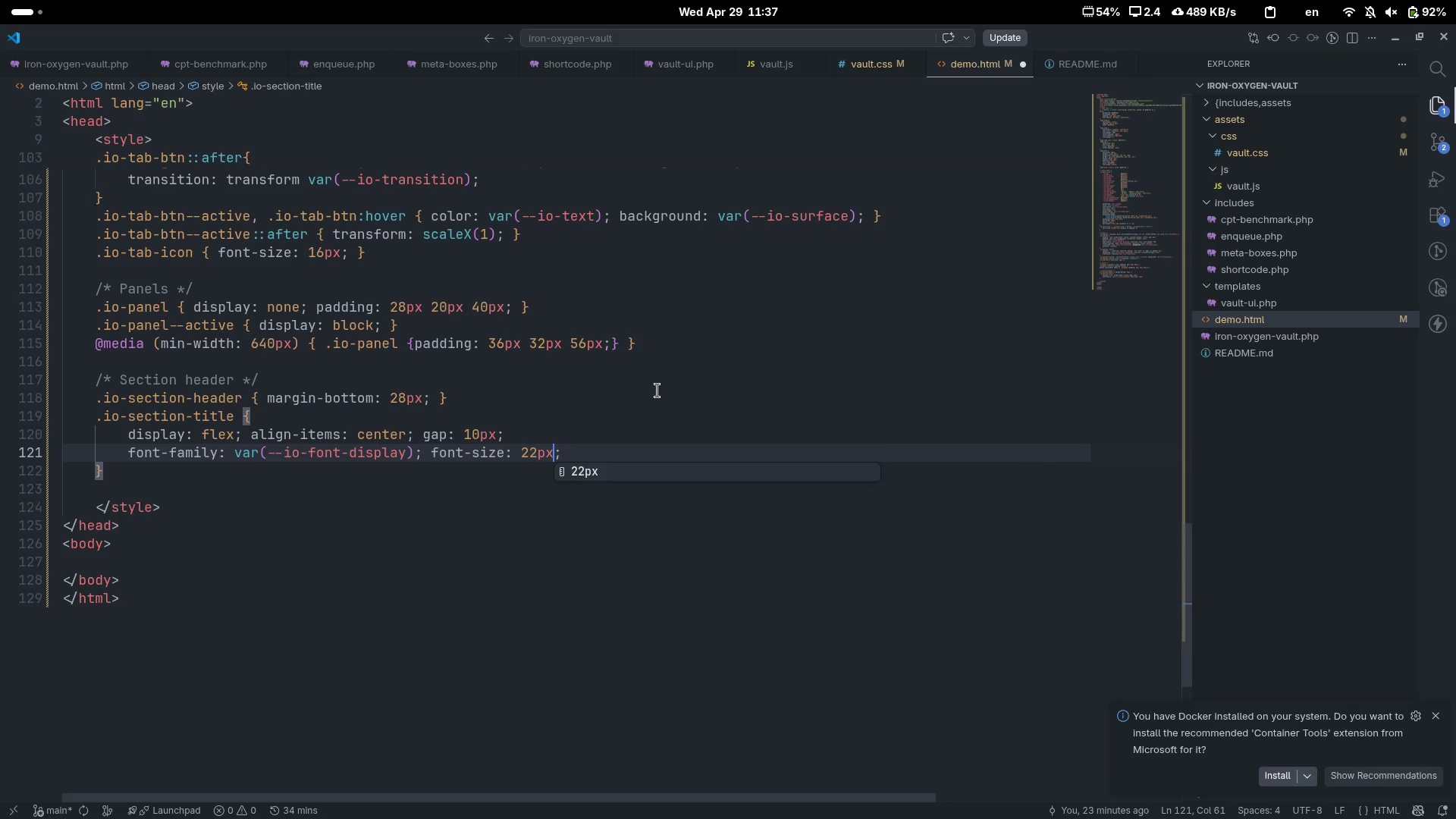 
key(ArrowRight)
 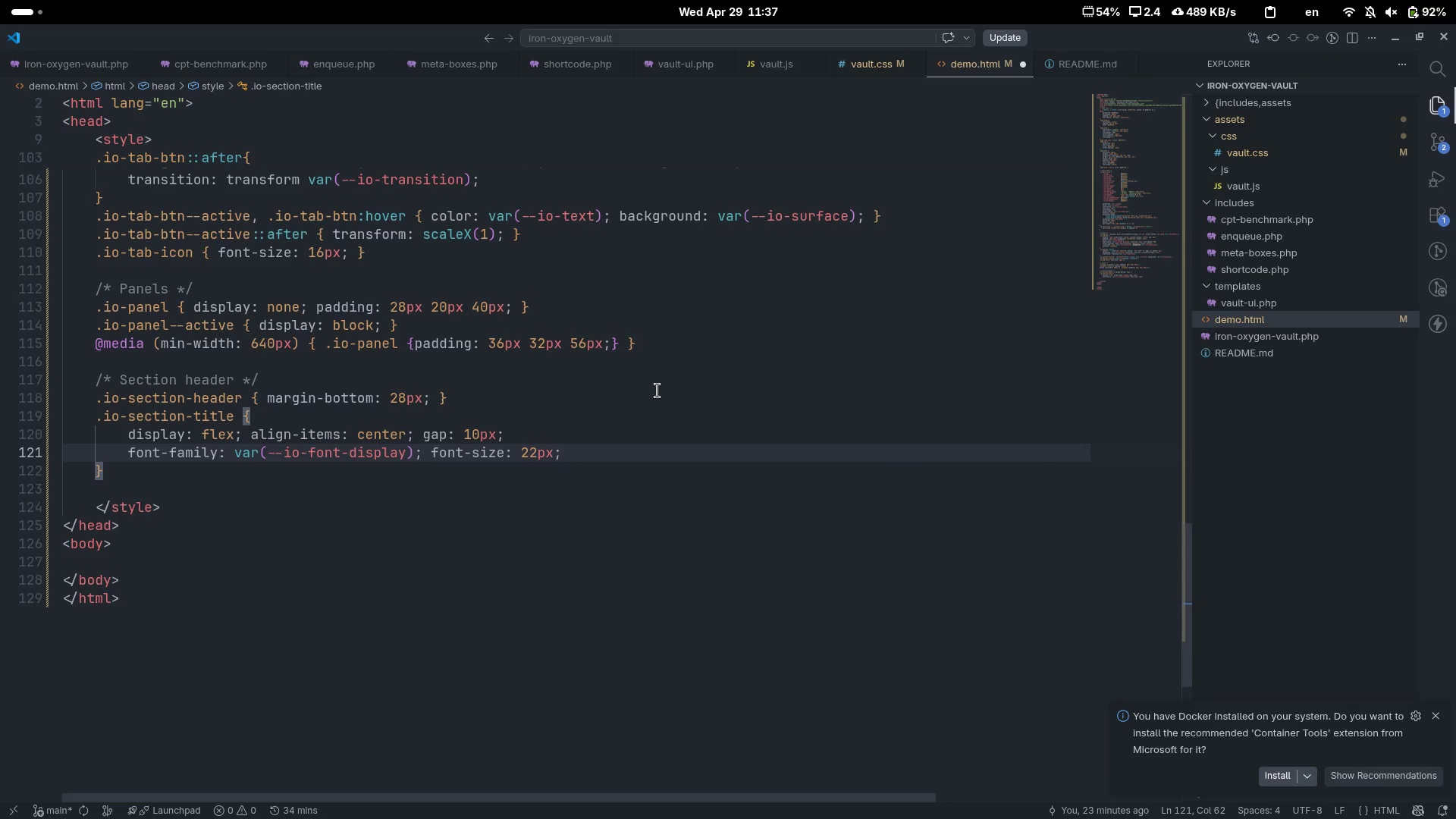 
type( font0w)
key(Backspace)
key(Backspace)
type(0)
key(Backspace)
type(-wei)
key(Tab)
type(700)
 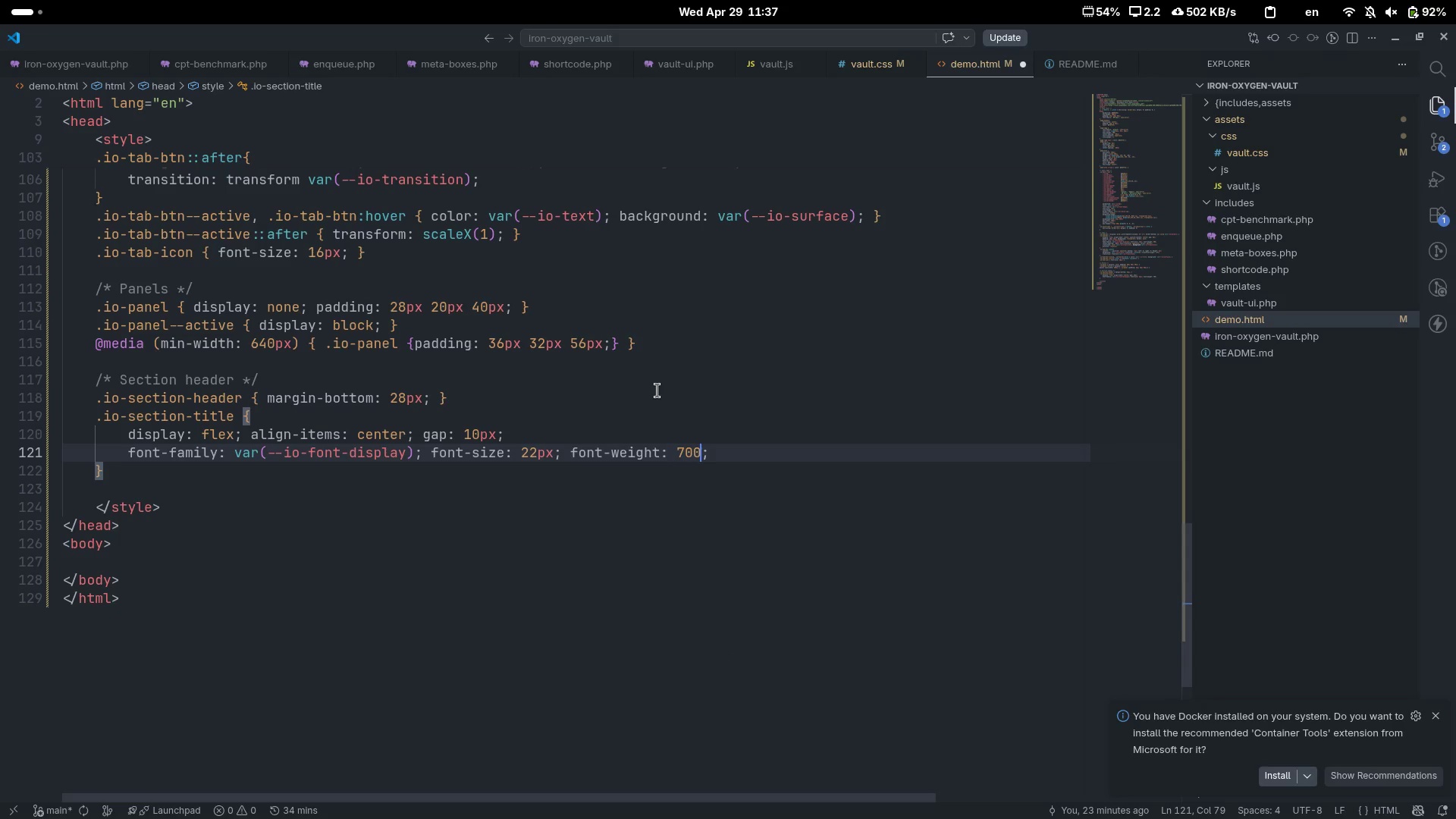 
key(ArrowRight)
 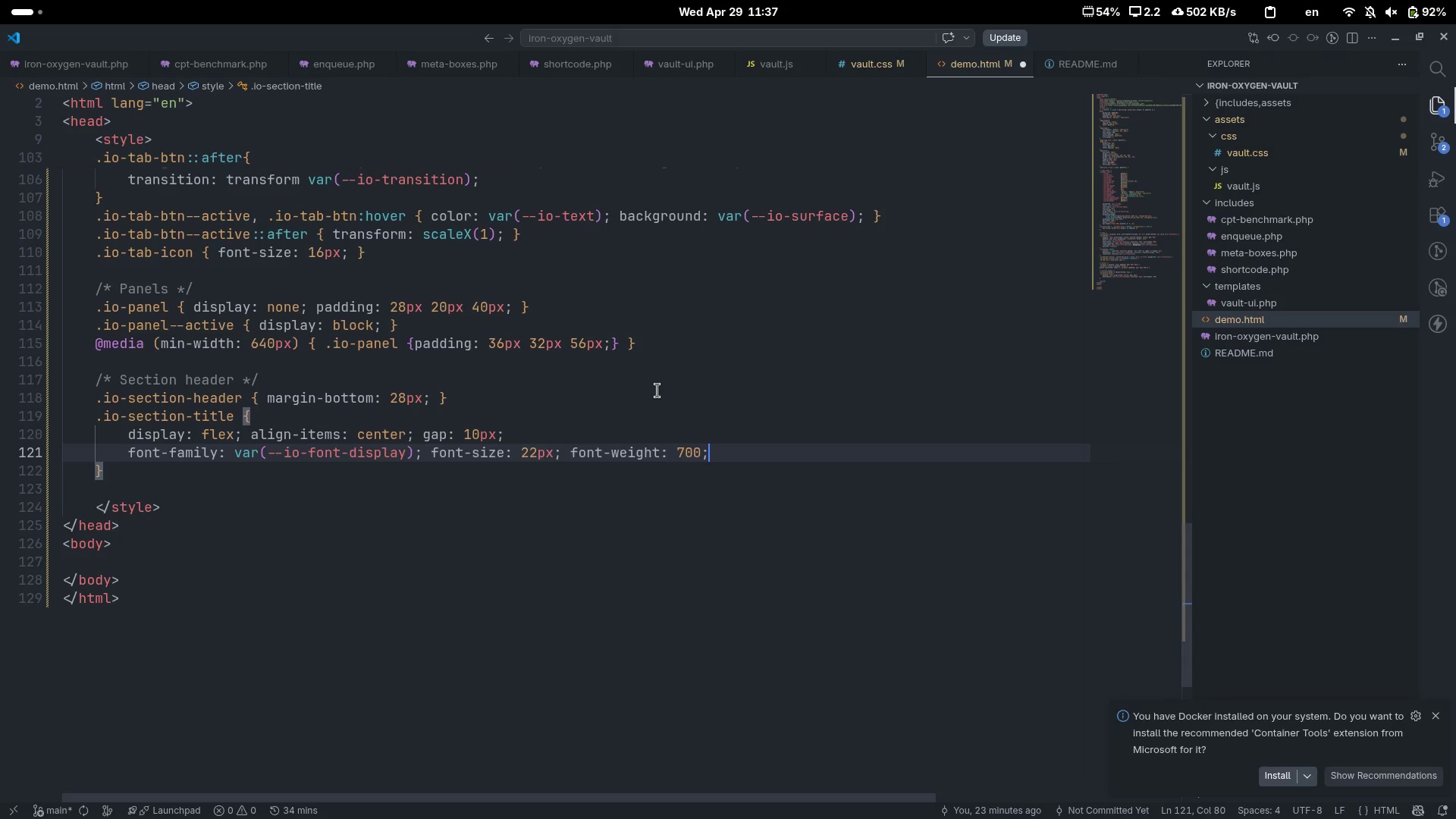 
key(Enter)
 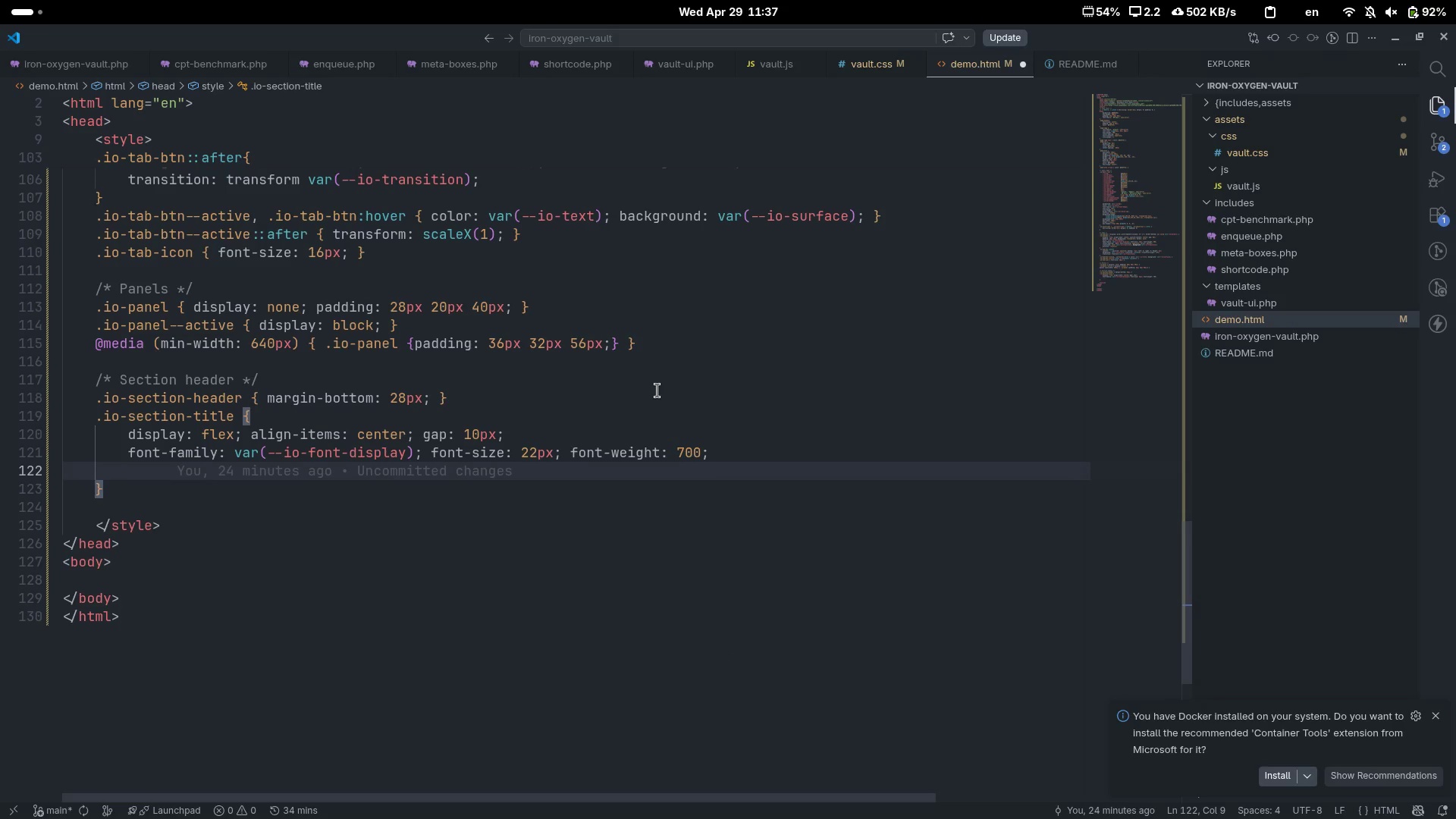 
type(letter)
key(Tab)
type(.04em)
 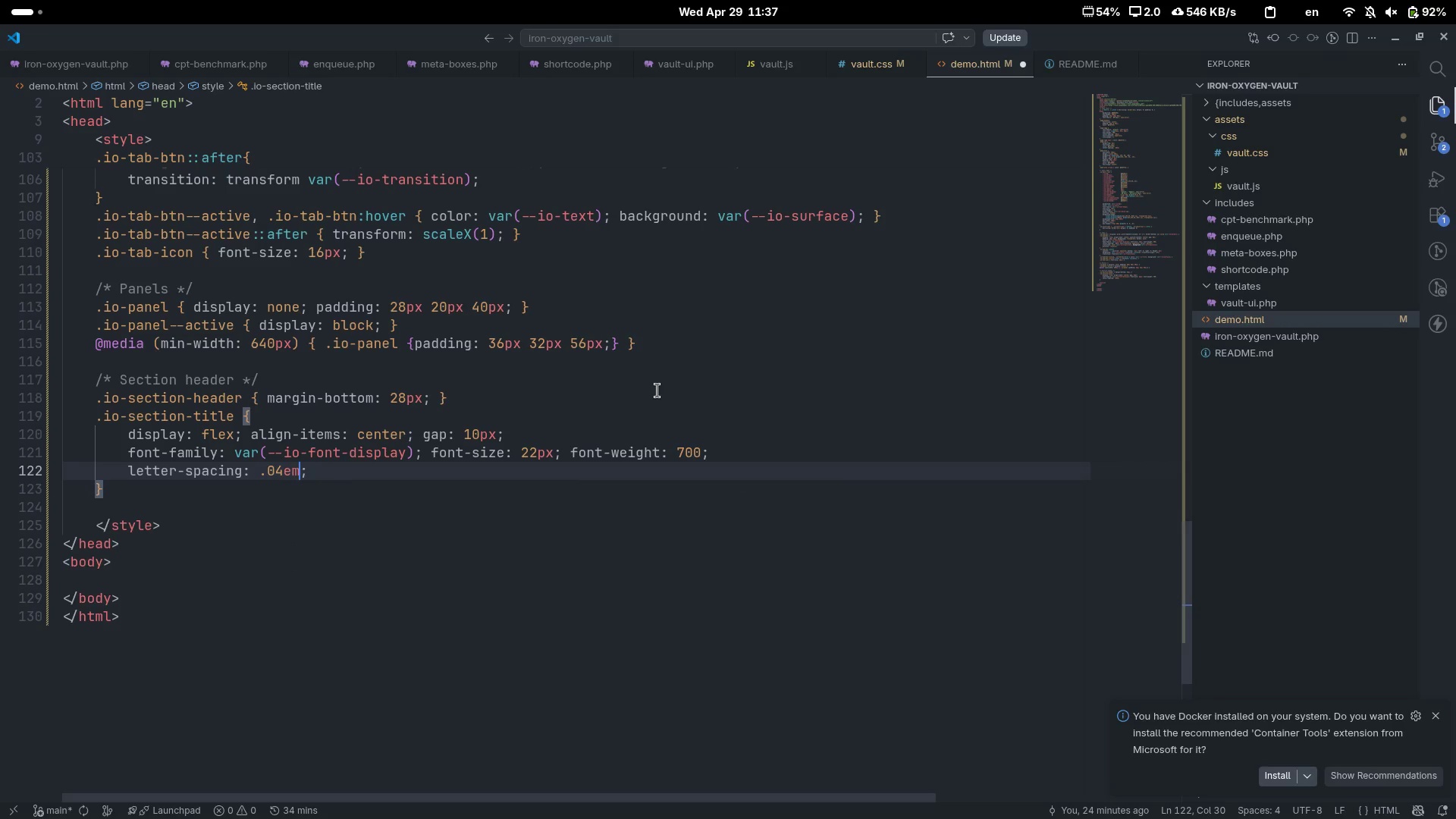 
key(ArrowRight)
 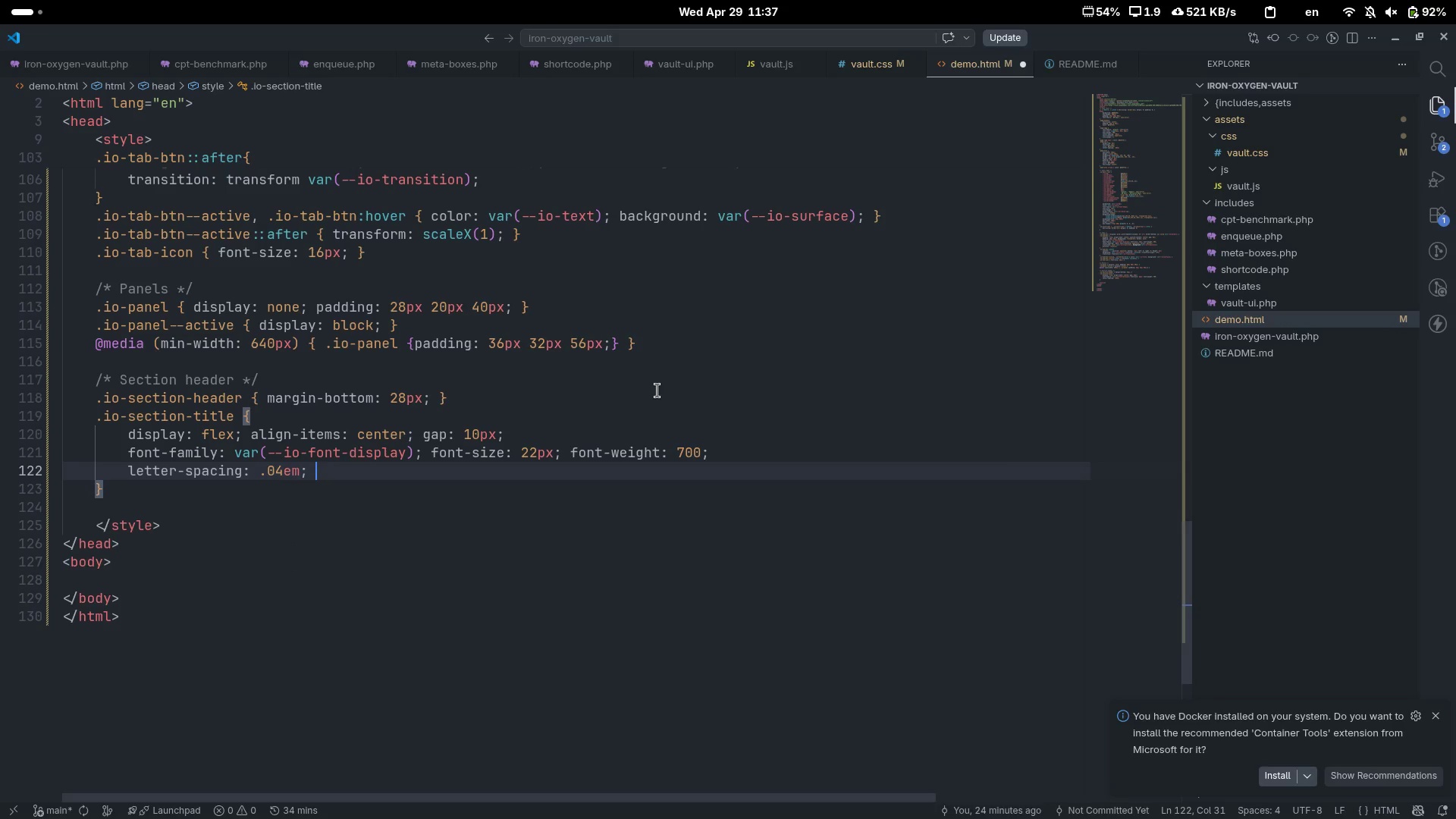 
type( text-tra)
key(Tab)
 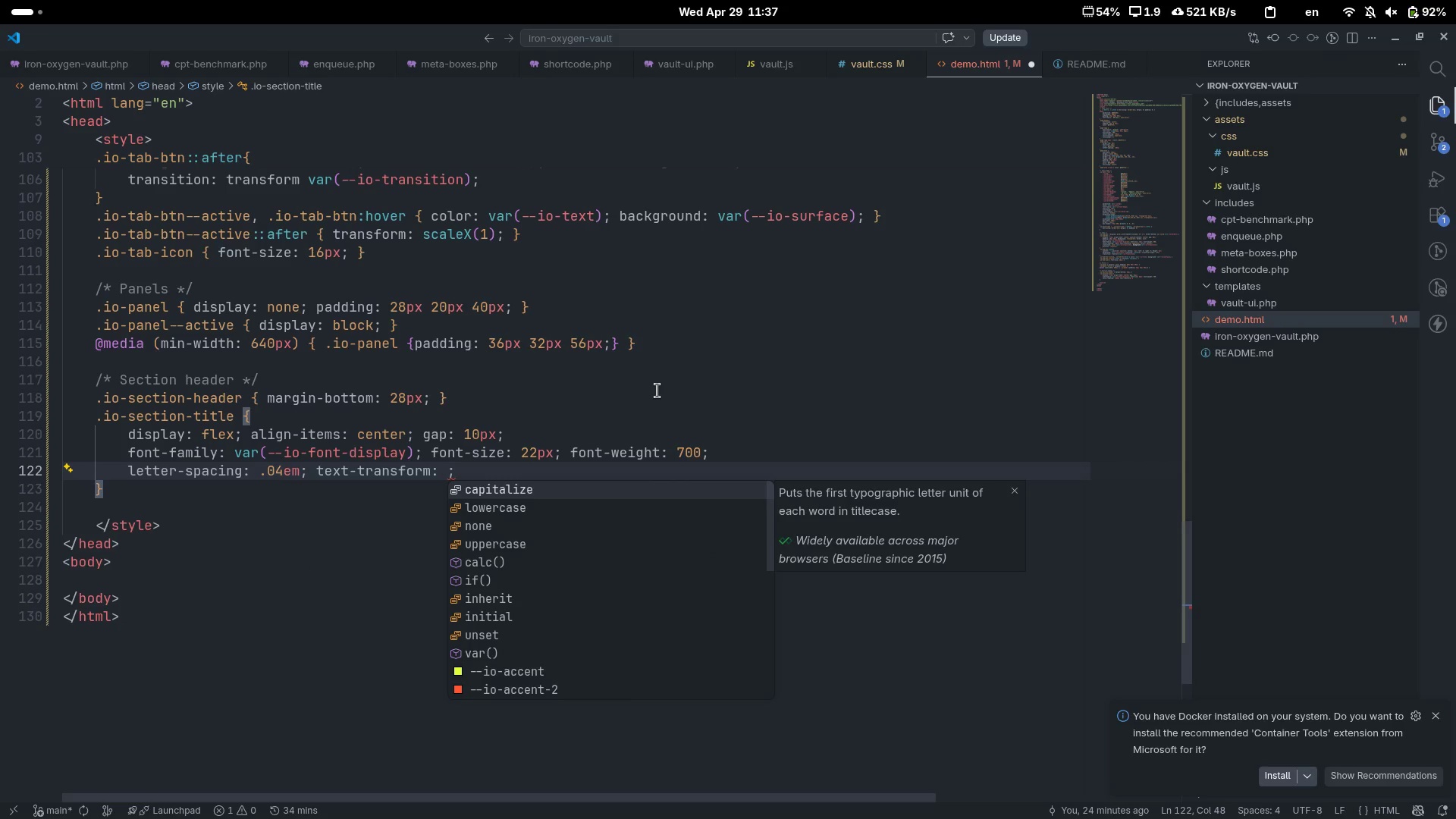 
key(Control+Z)
 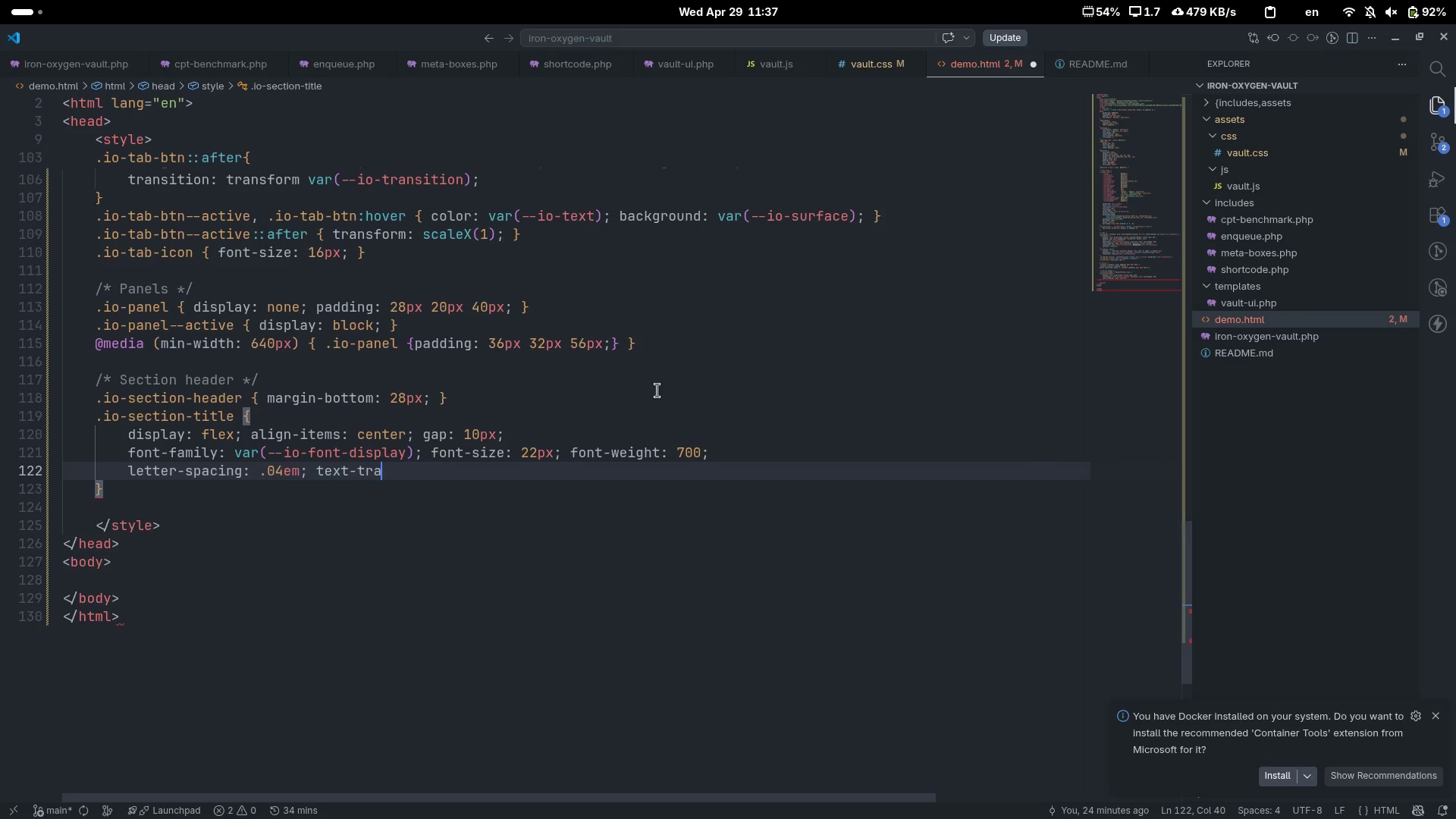 
type(ns)
key(Tab)
type(upper)
key(Tab)
 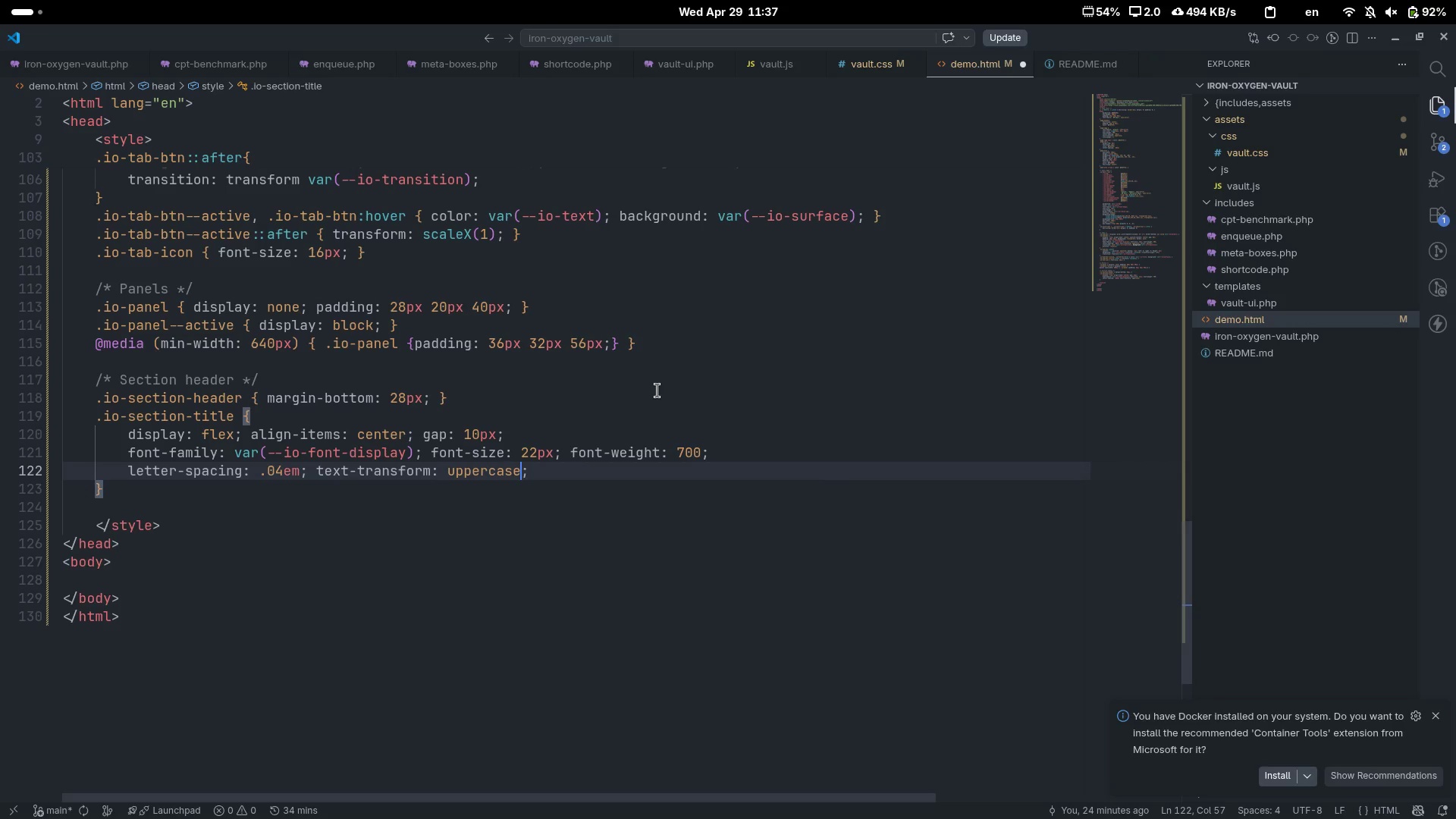 
key(ArrowRight)
 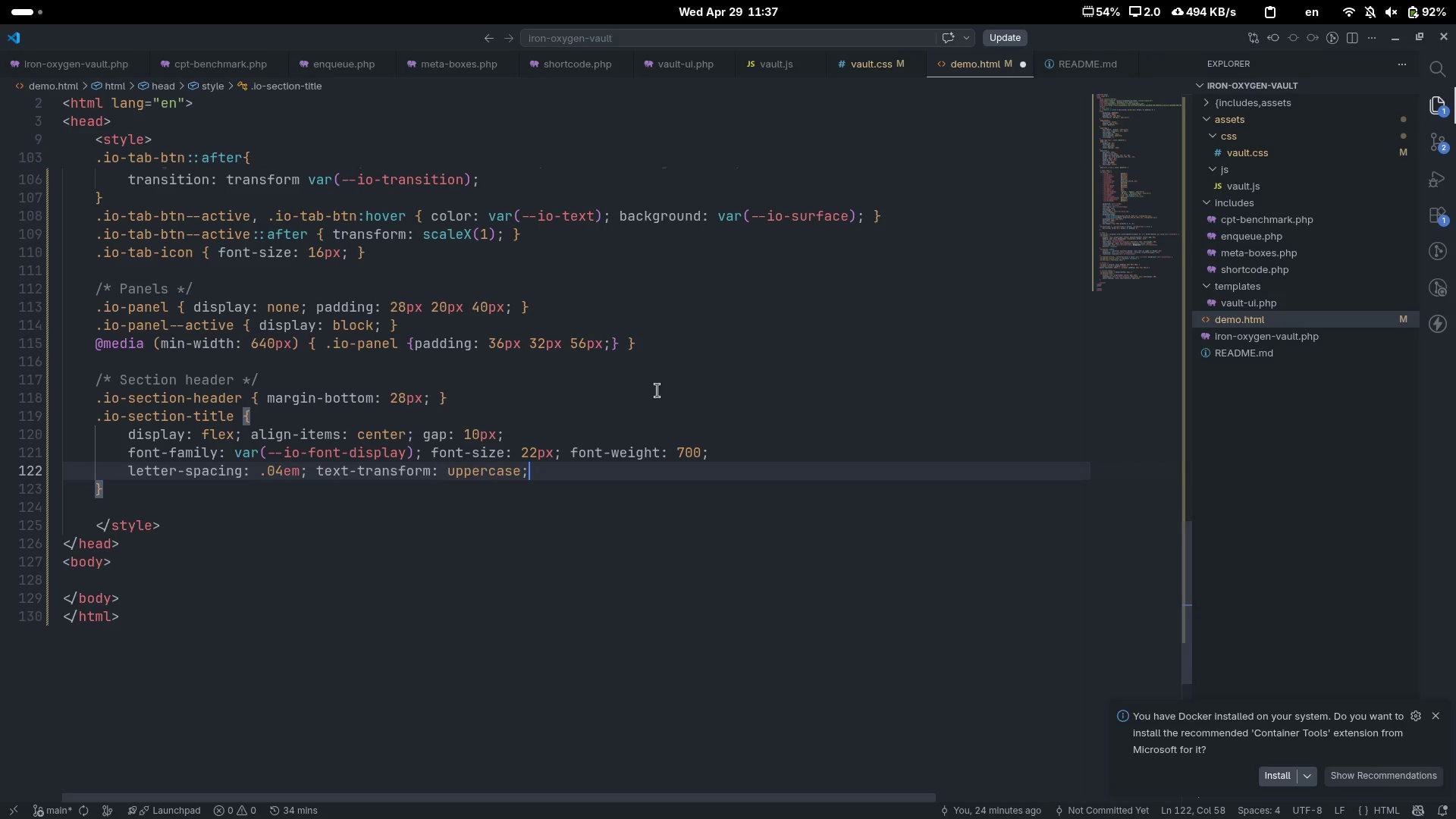 
type( colo)
key(Tab)
type(var(--io-acc)
key(Backspace)
key(Backspace)
type(te)
key(Backspace)
key(Backspace)
key(Backspace)
type(te)
key(Tab)
 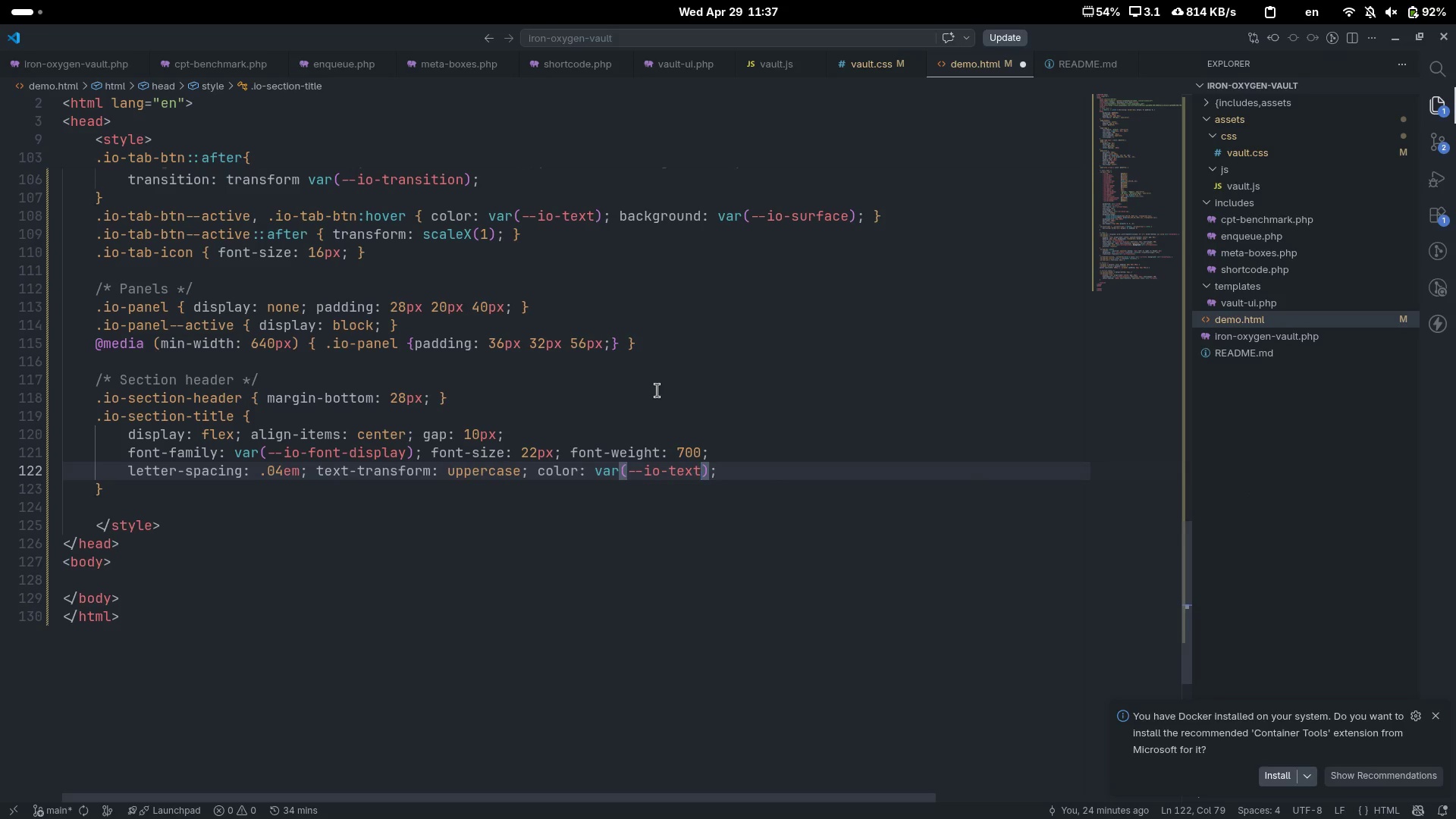 
key(Control+ArrowRight)
 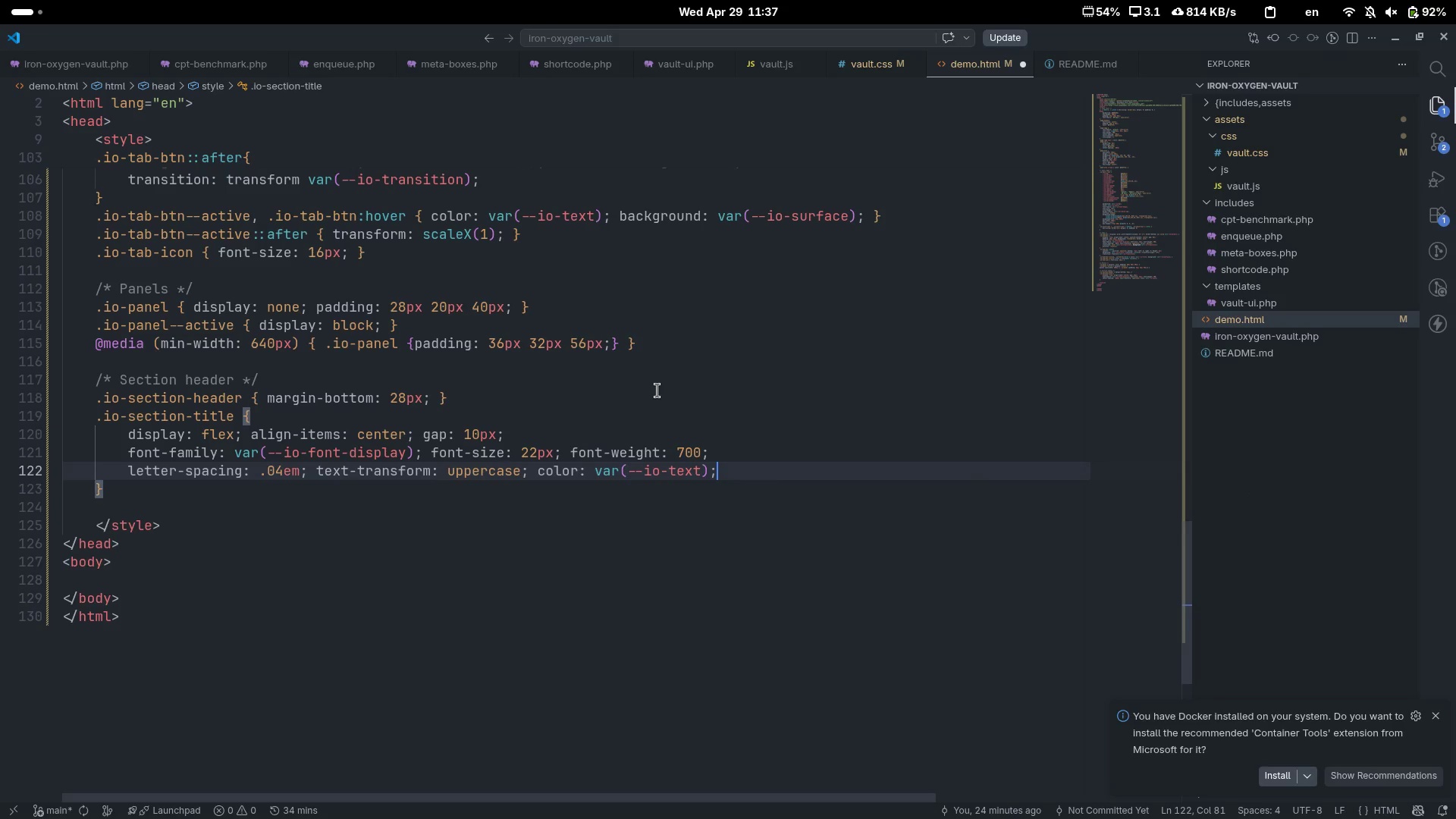 
type( margin-bt)
key(Tab)
type(6px)
 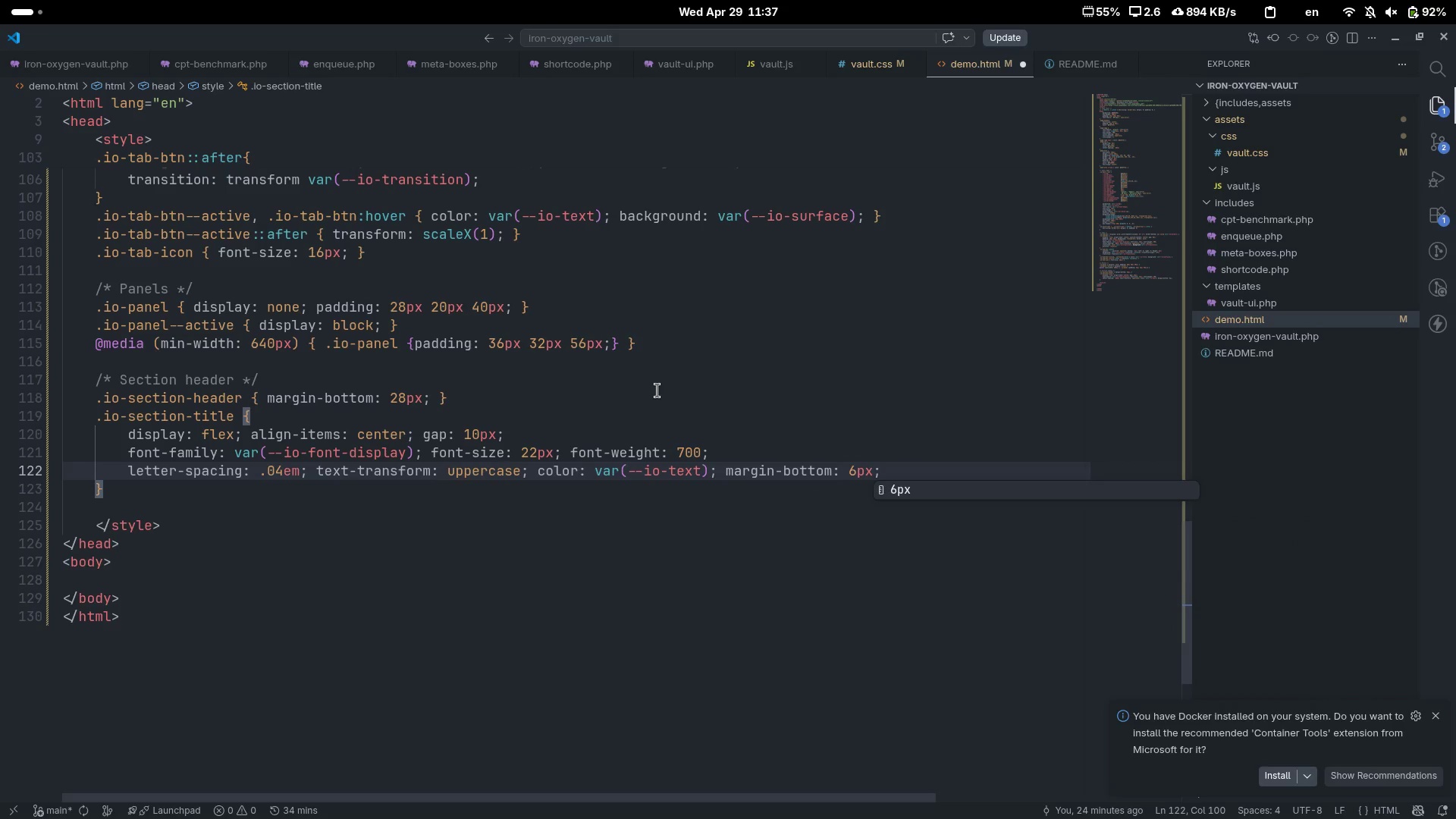 
key(ArrowDown)
 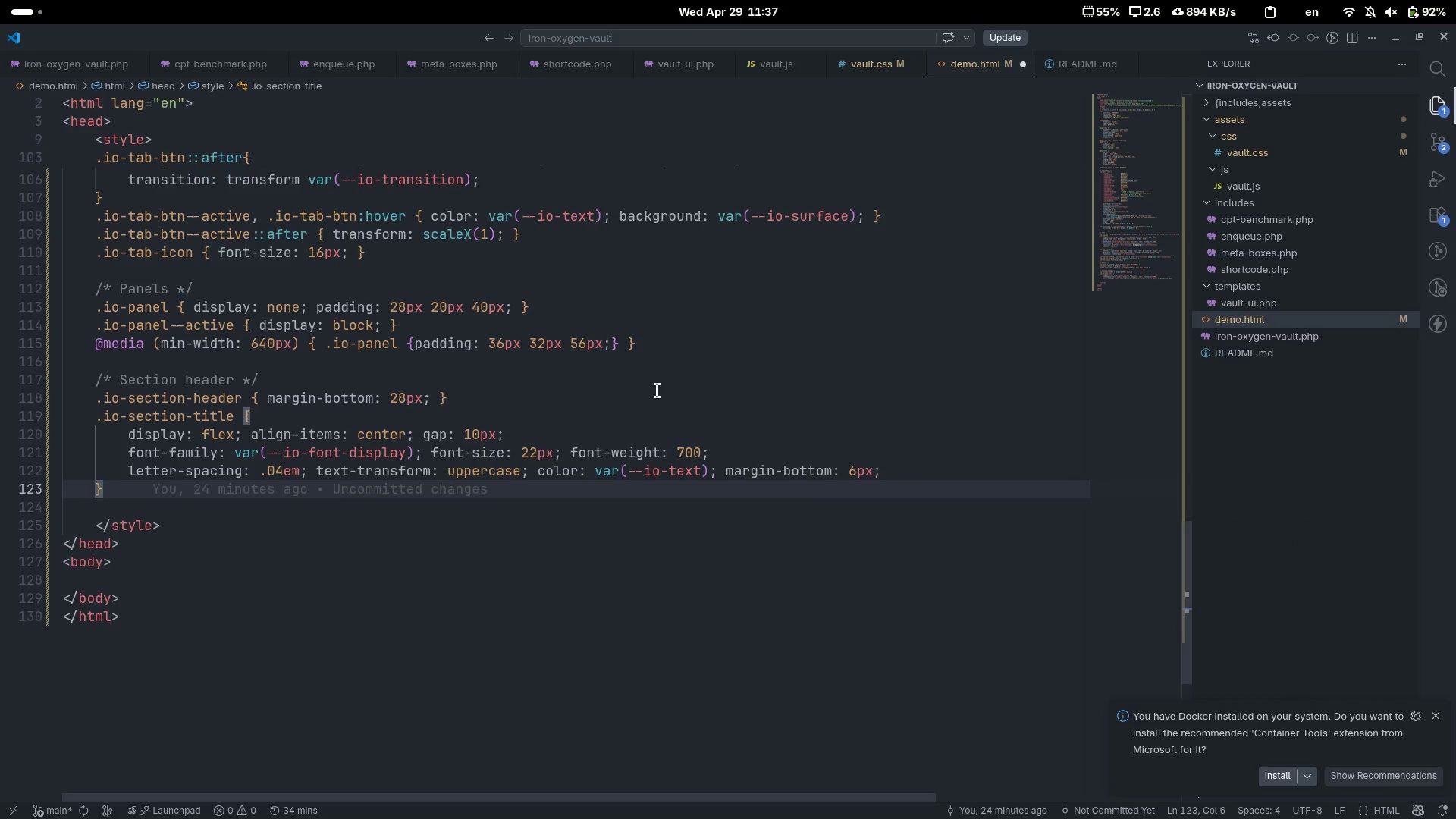 
key(Enter)
 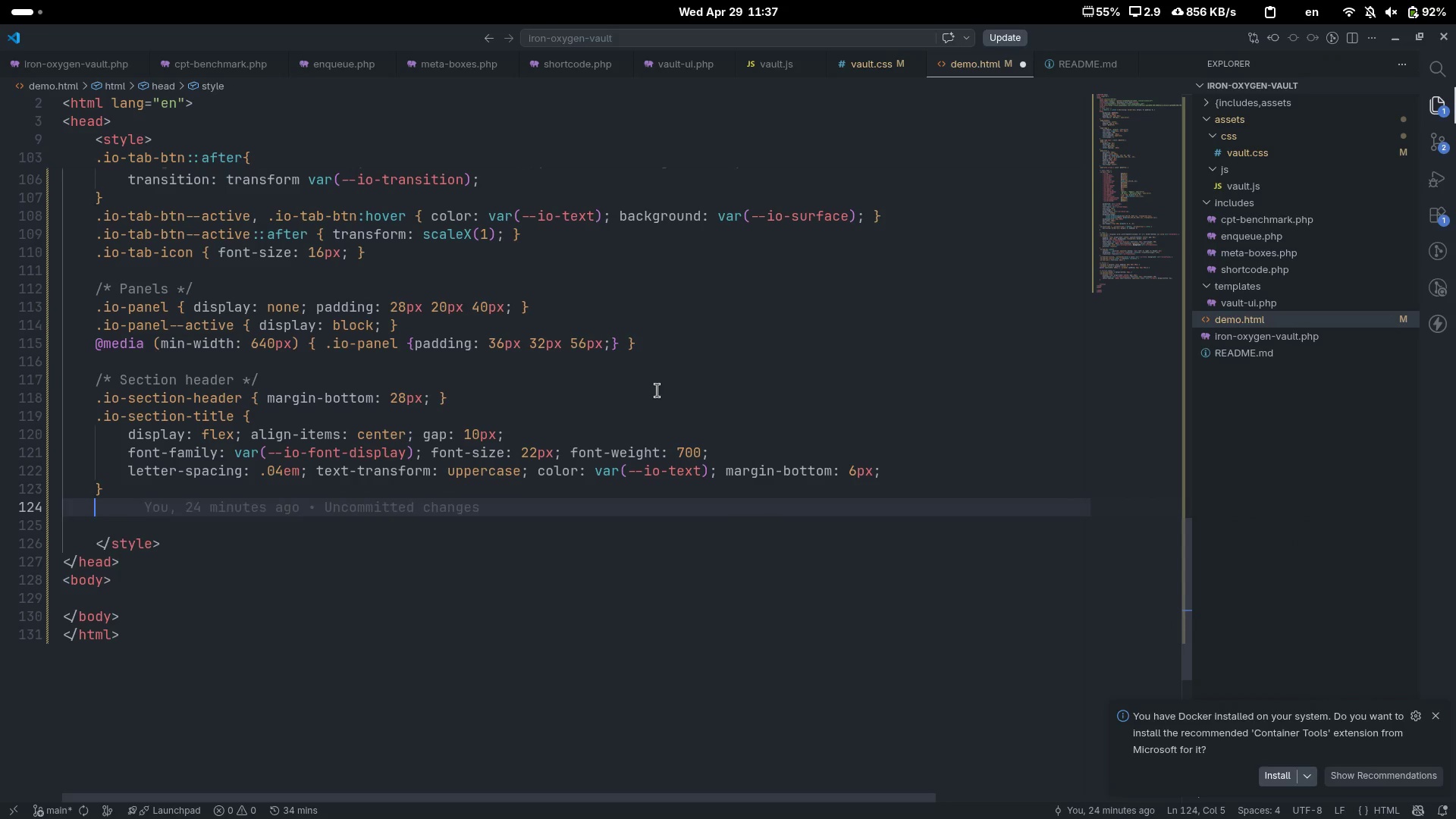 
type(.io-icon-)
 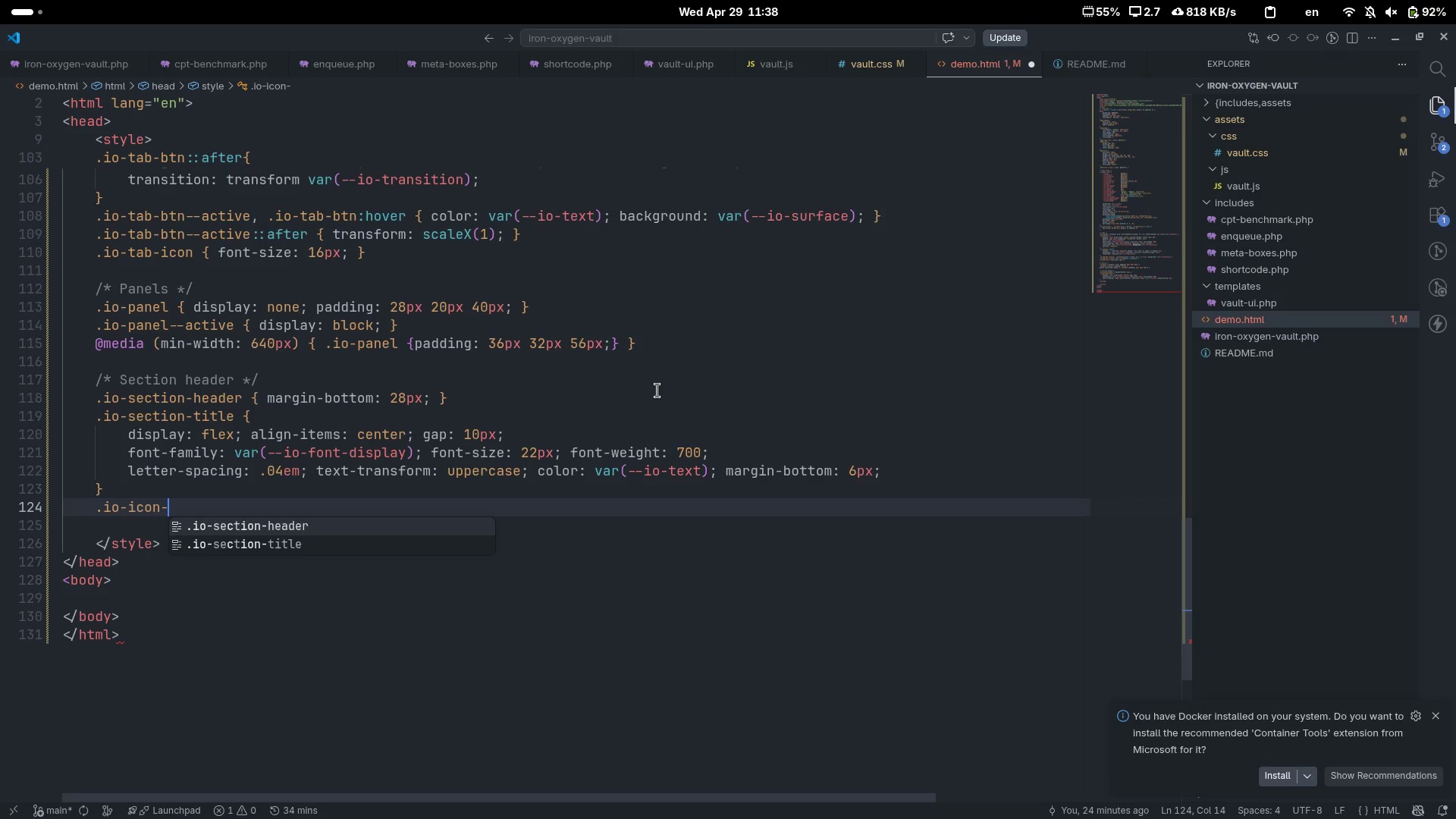 
wait(5.55)
 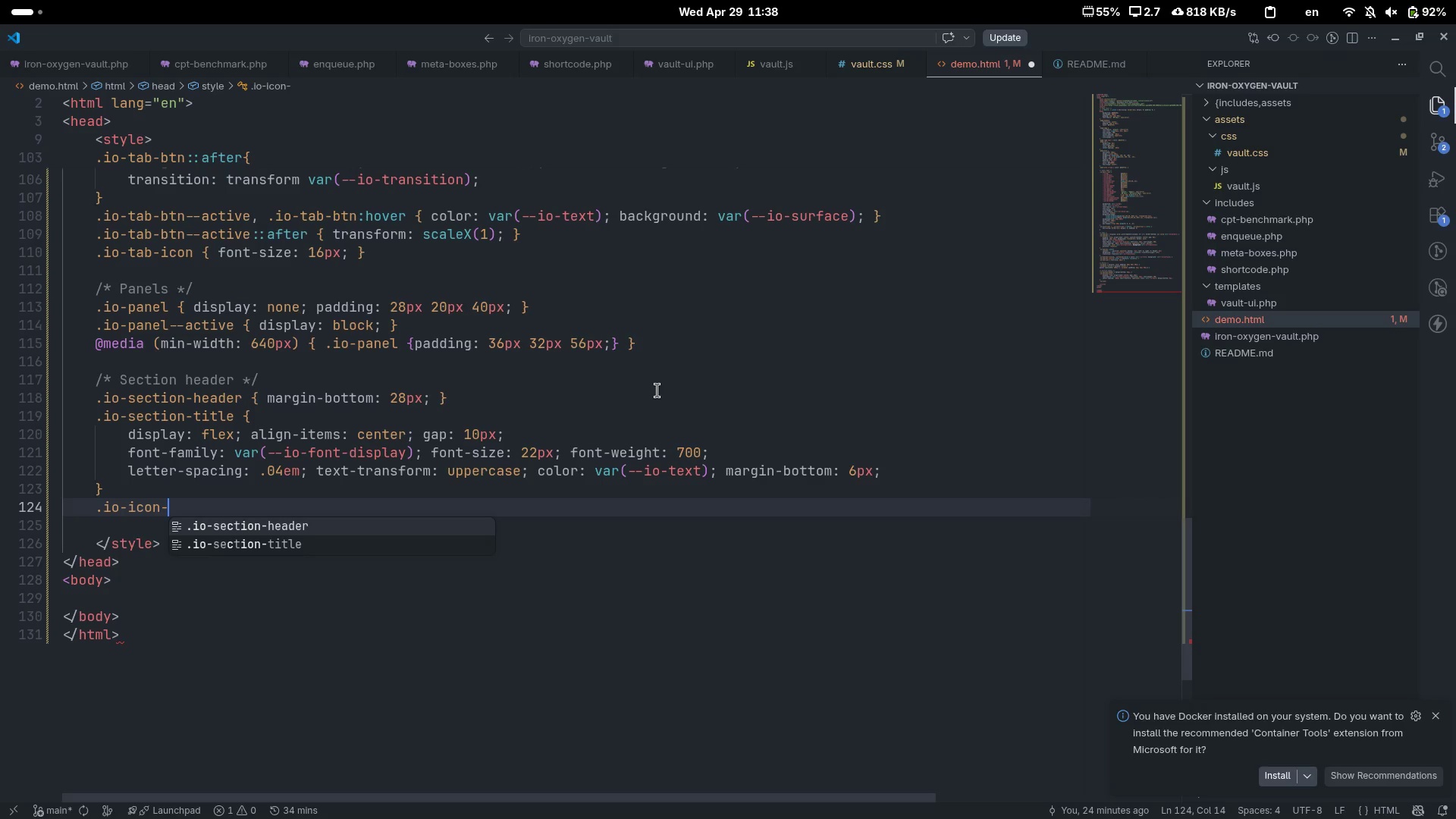 
type(be)
key(Backspace)
key(Backspace)
type(bage)
key(Backspace)
key(Backspace)
type(dge {font-)
 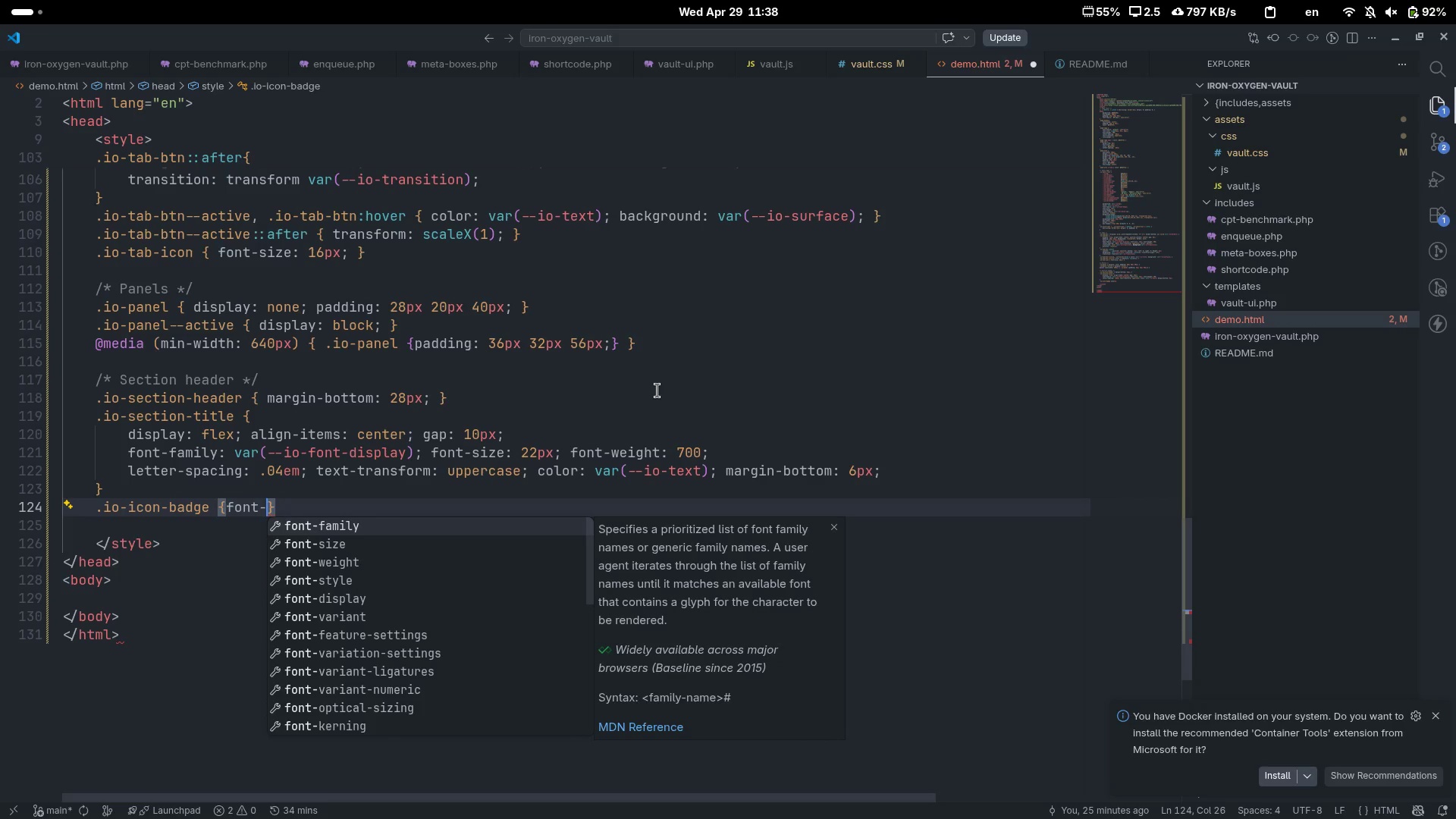 
key(ArrowDown)
 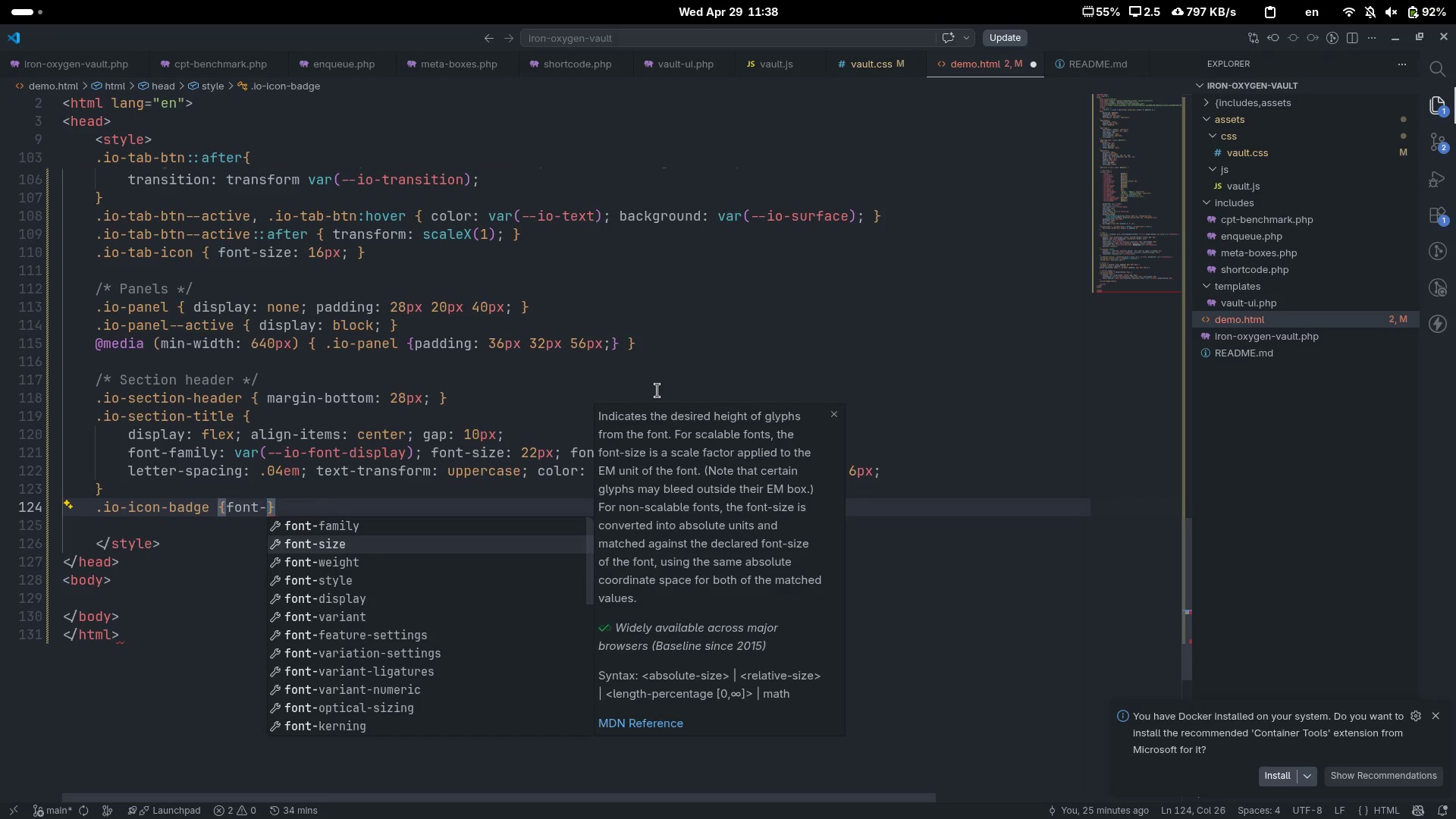 
key(Enter)
 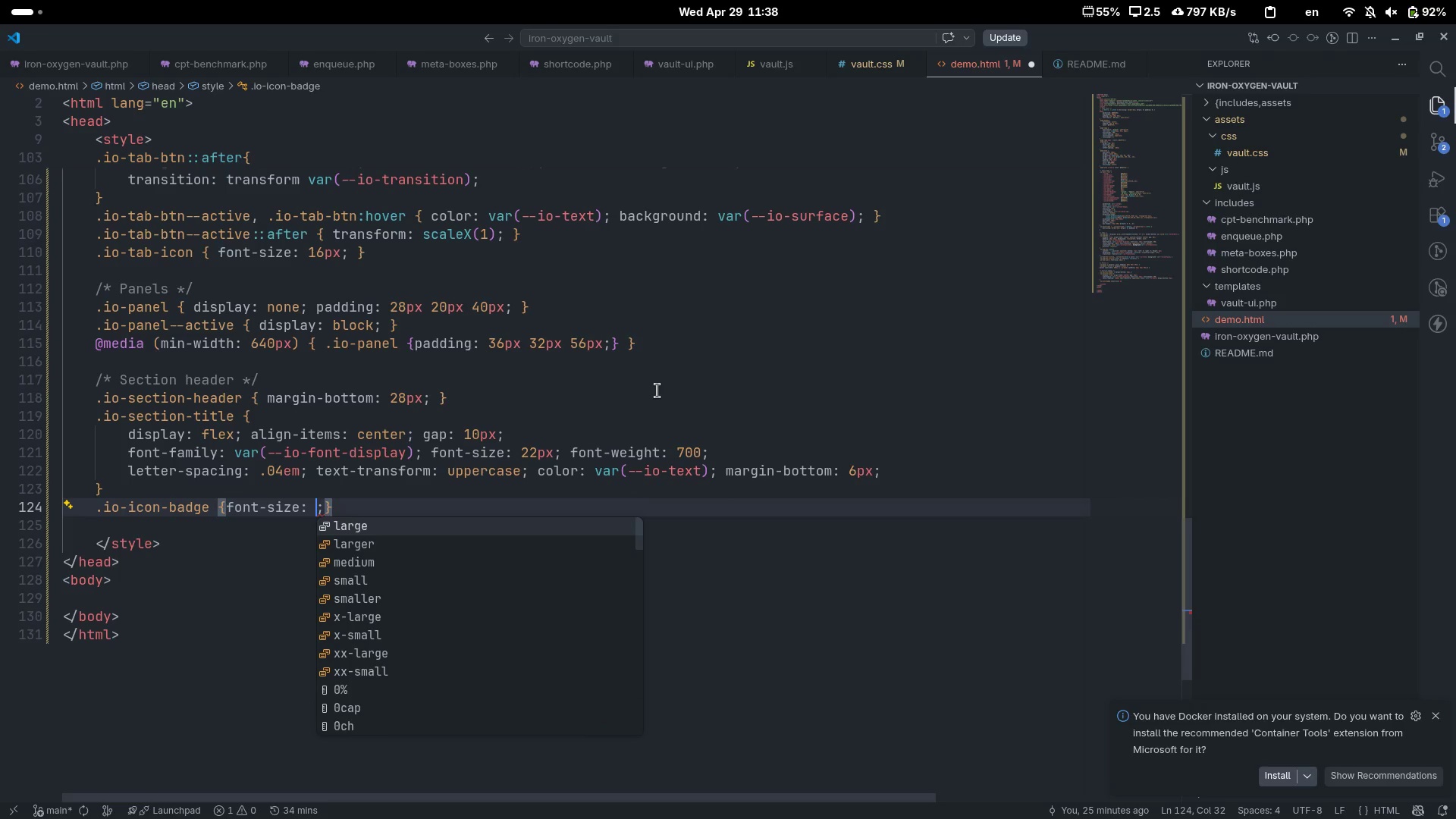 
hold_key(key=ControlLeft, duration=0.32)
 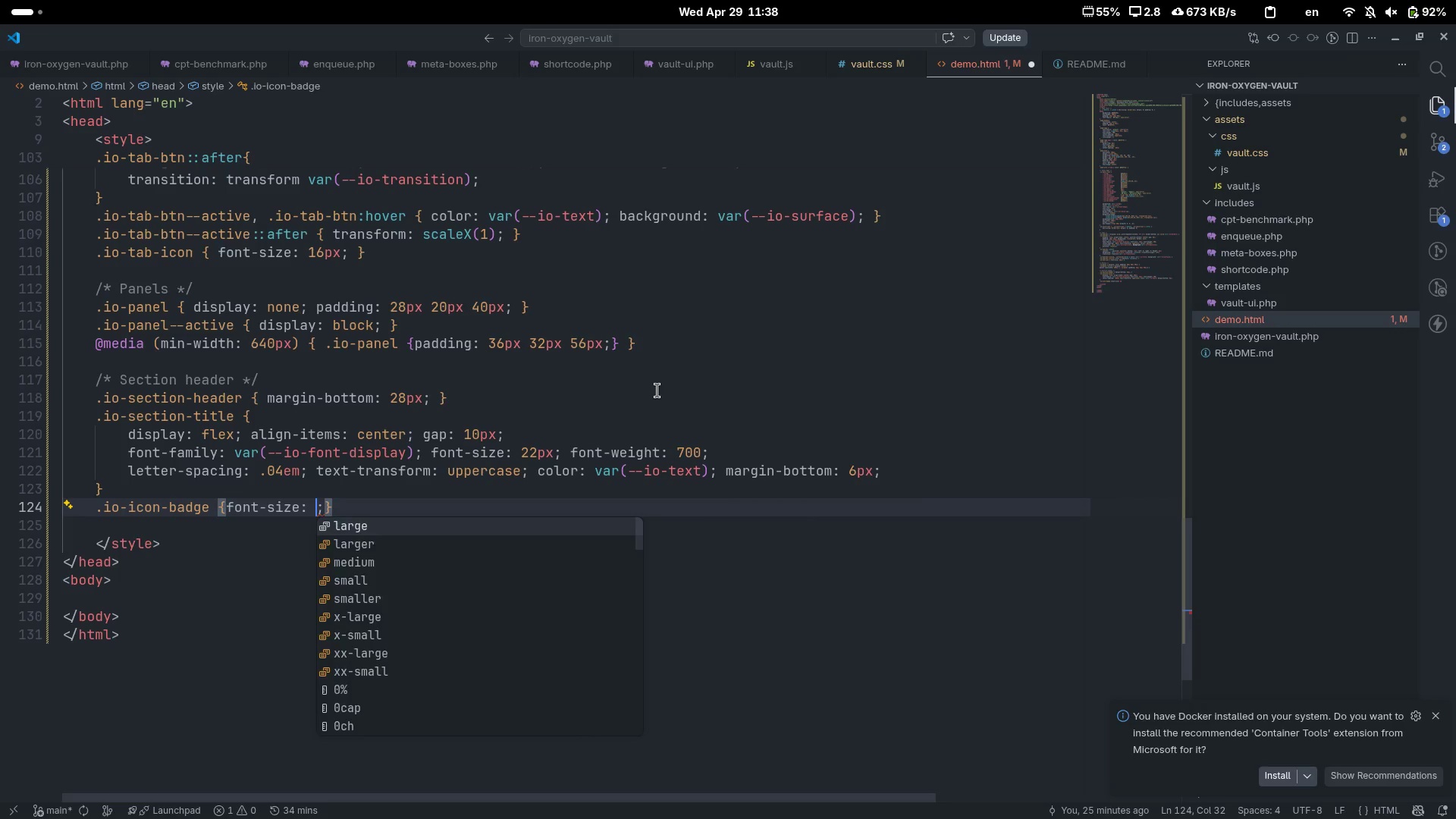 
key(Control+ArrowLeft)
 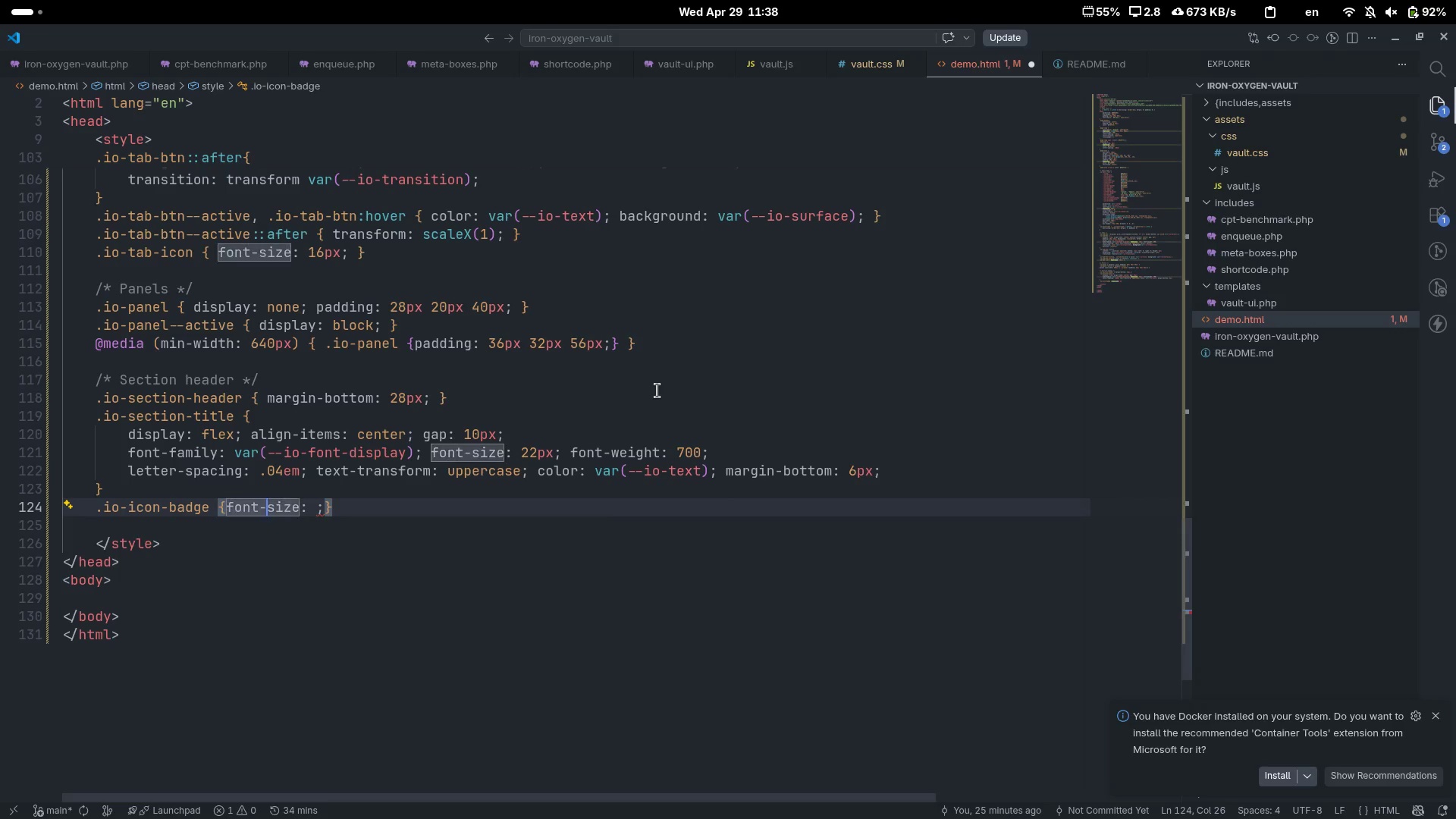 
key(Control+ArrowLeft)
 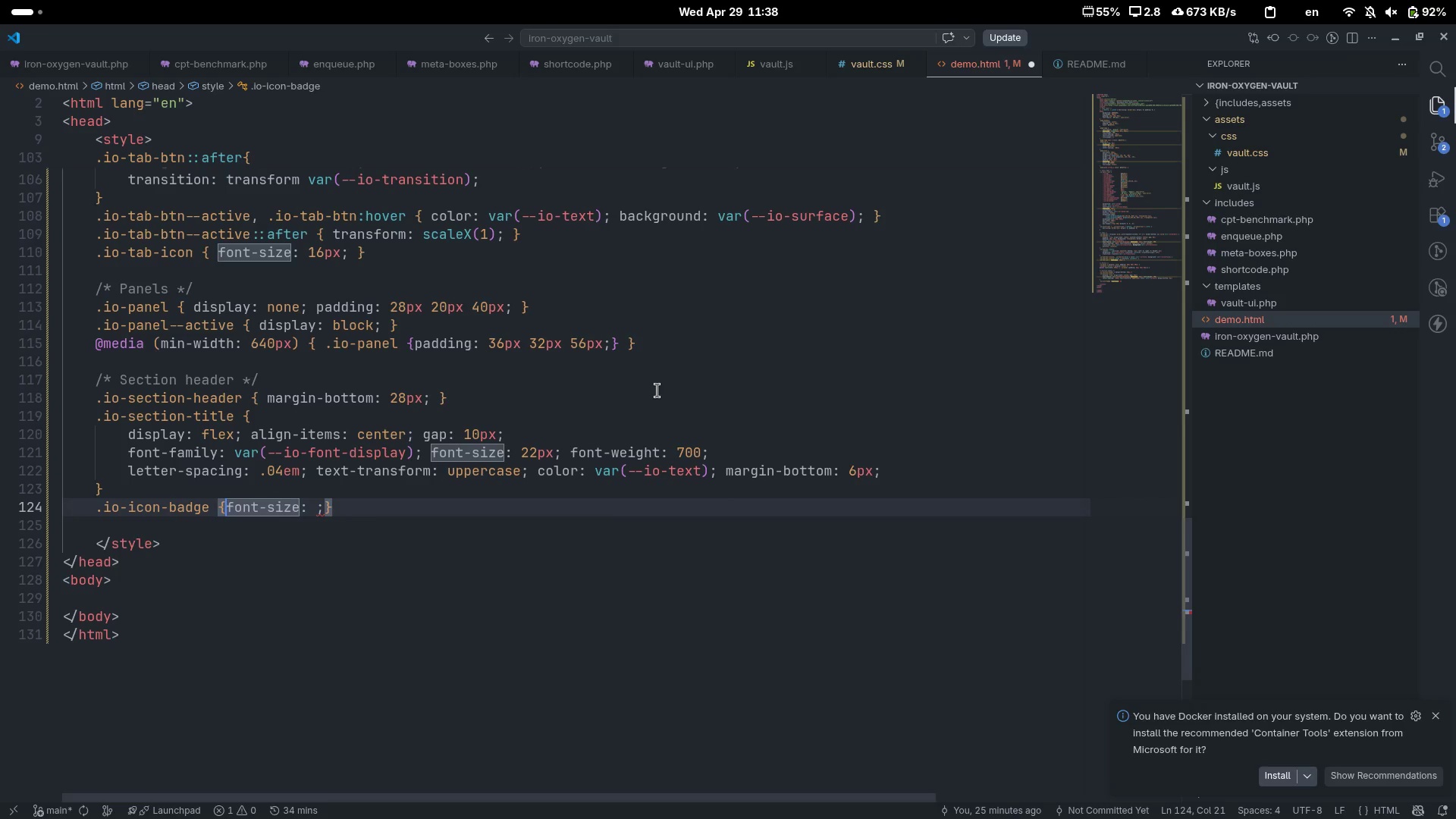 
key(Tab)
 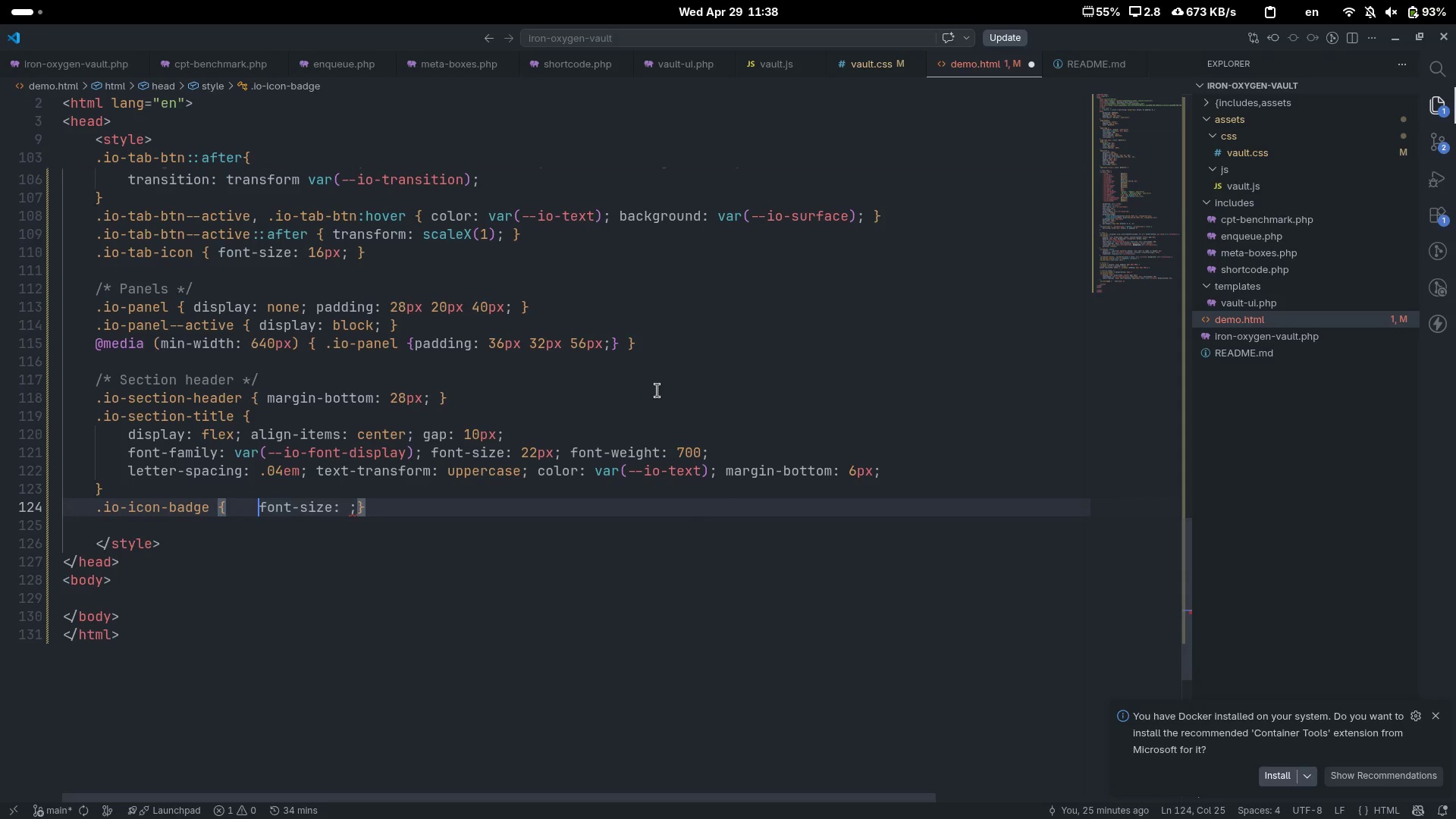 
key(Control+ArrowRight)
 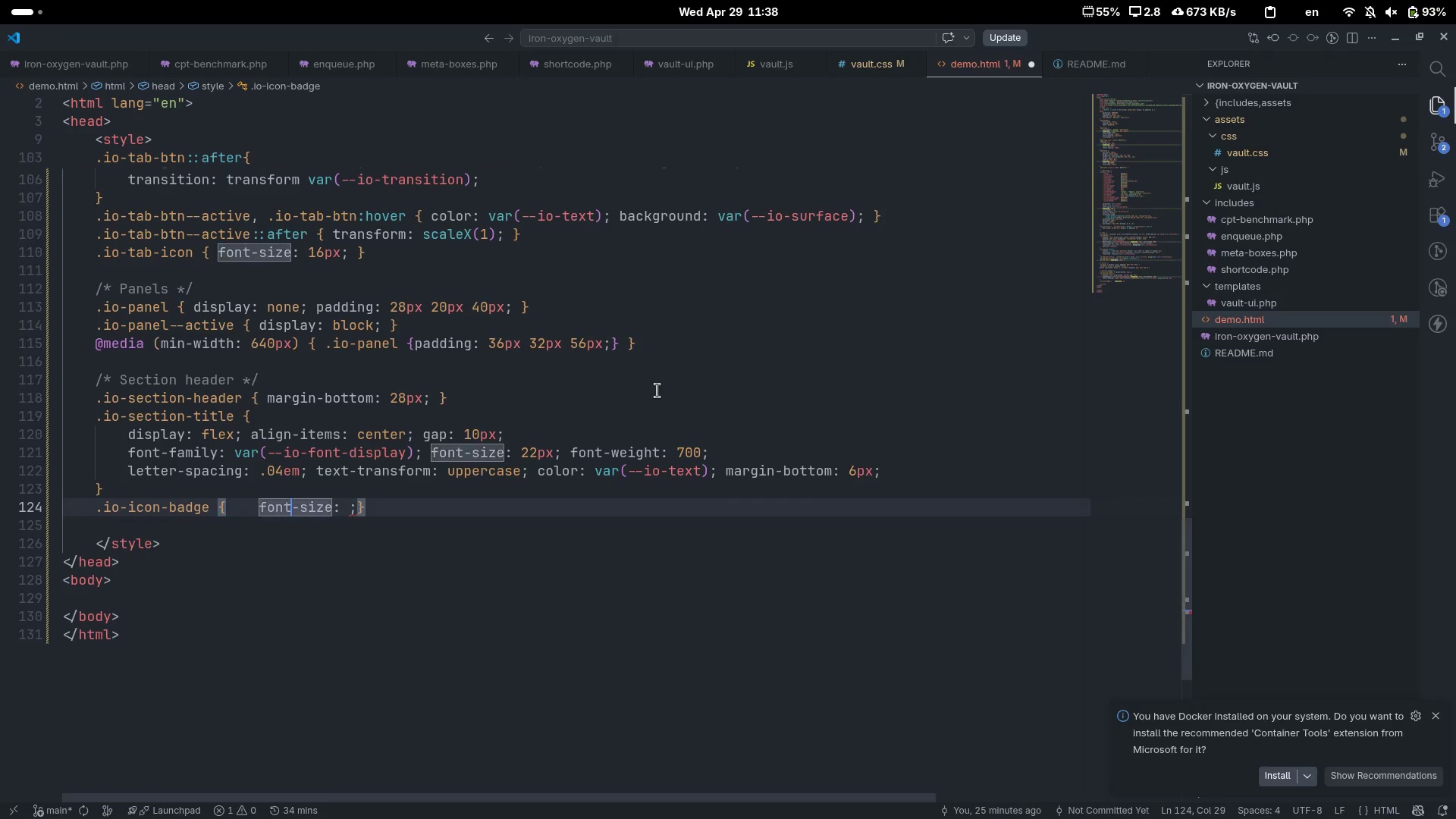 
key(Control+ArrowRight)
 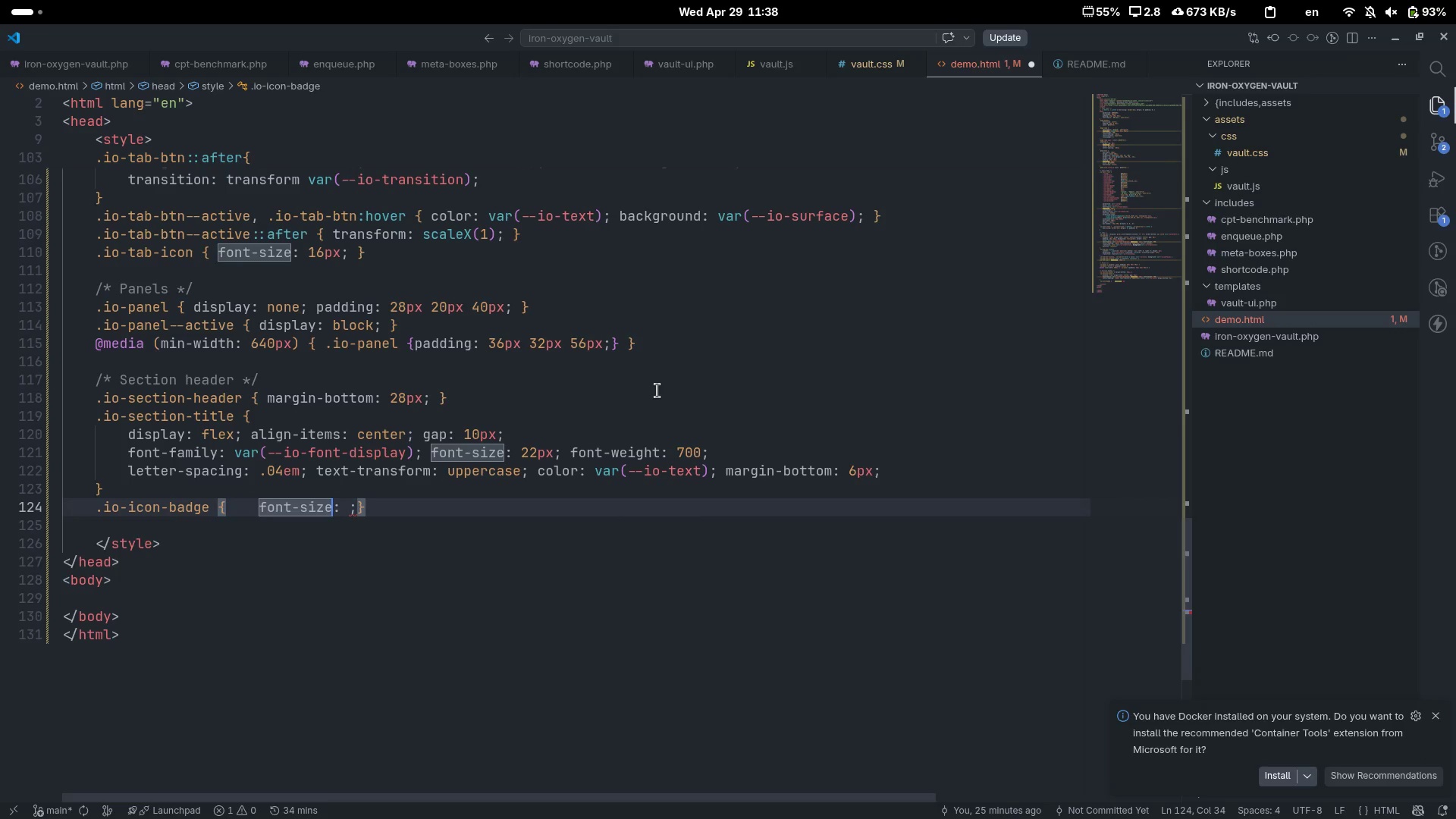 
key(Control+ArrowRight)
 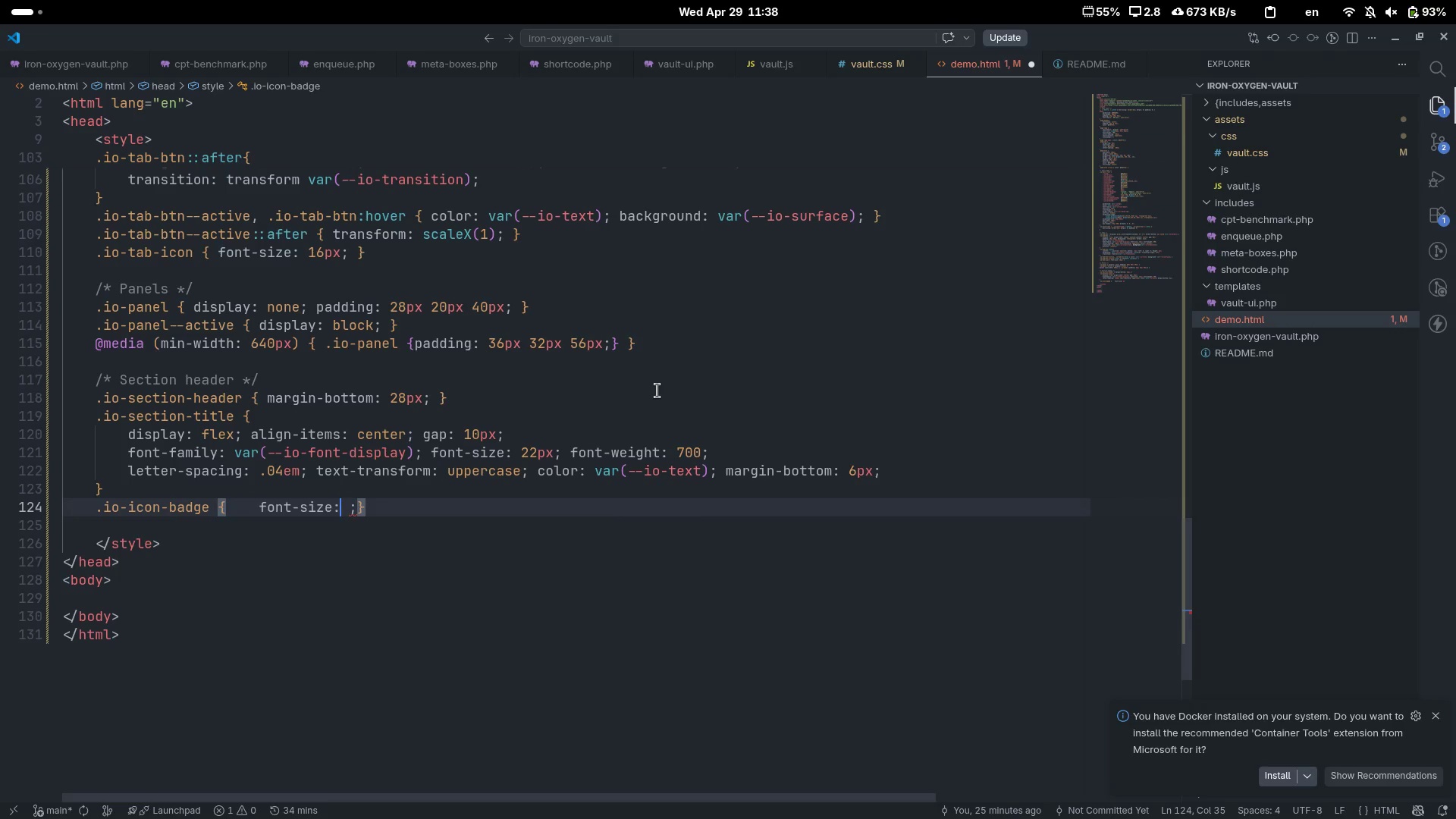 
key(Control+ArrowLeft)
 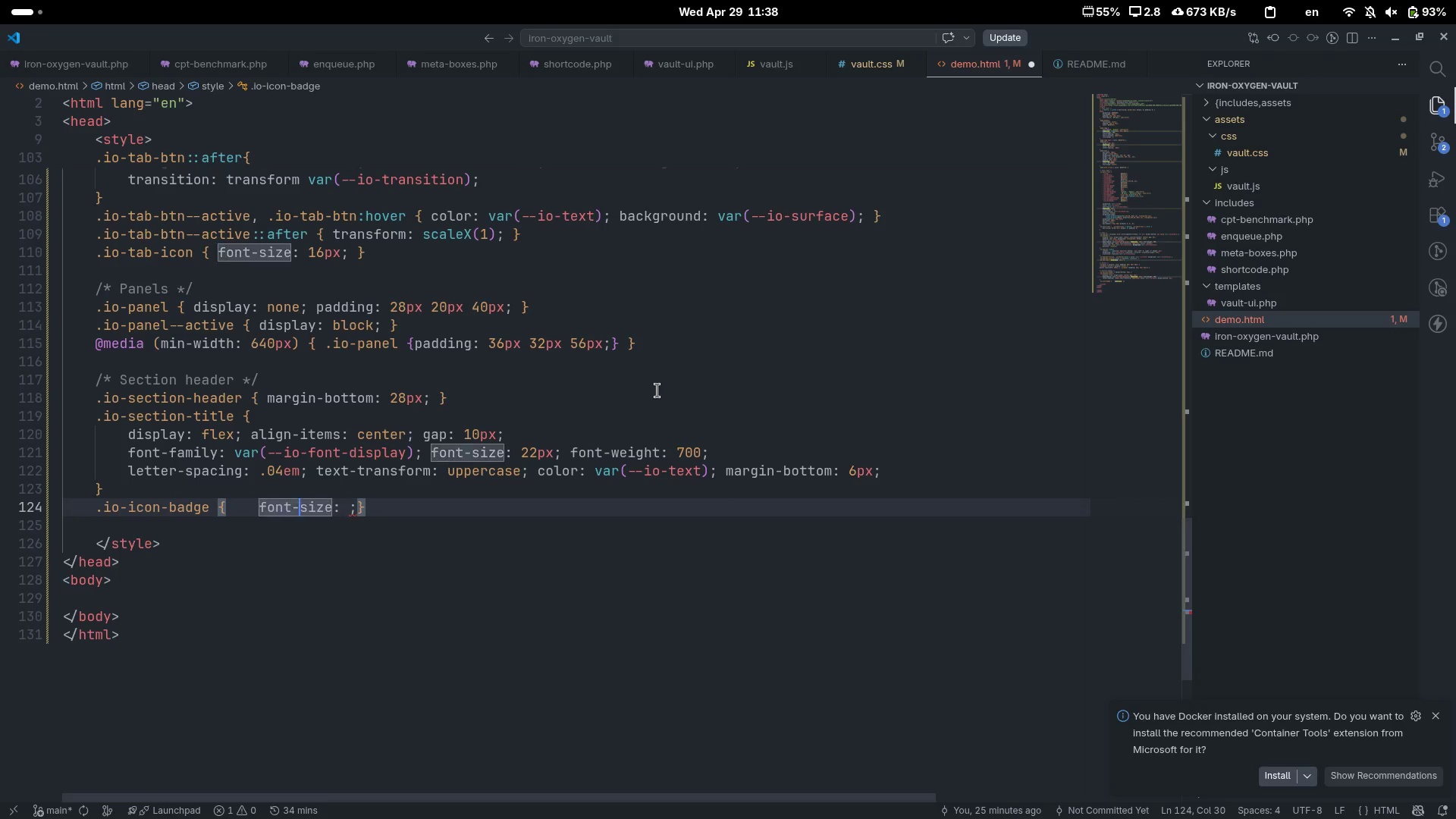 
key(Control+ArrowLeft)
 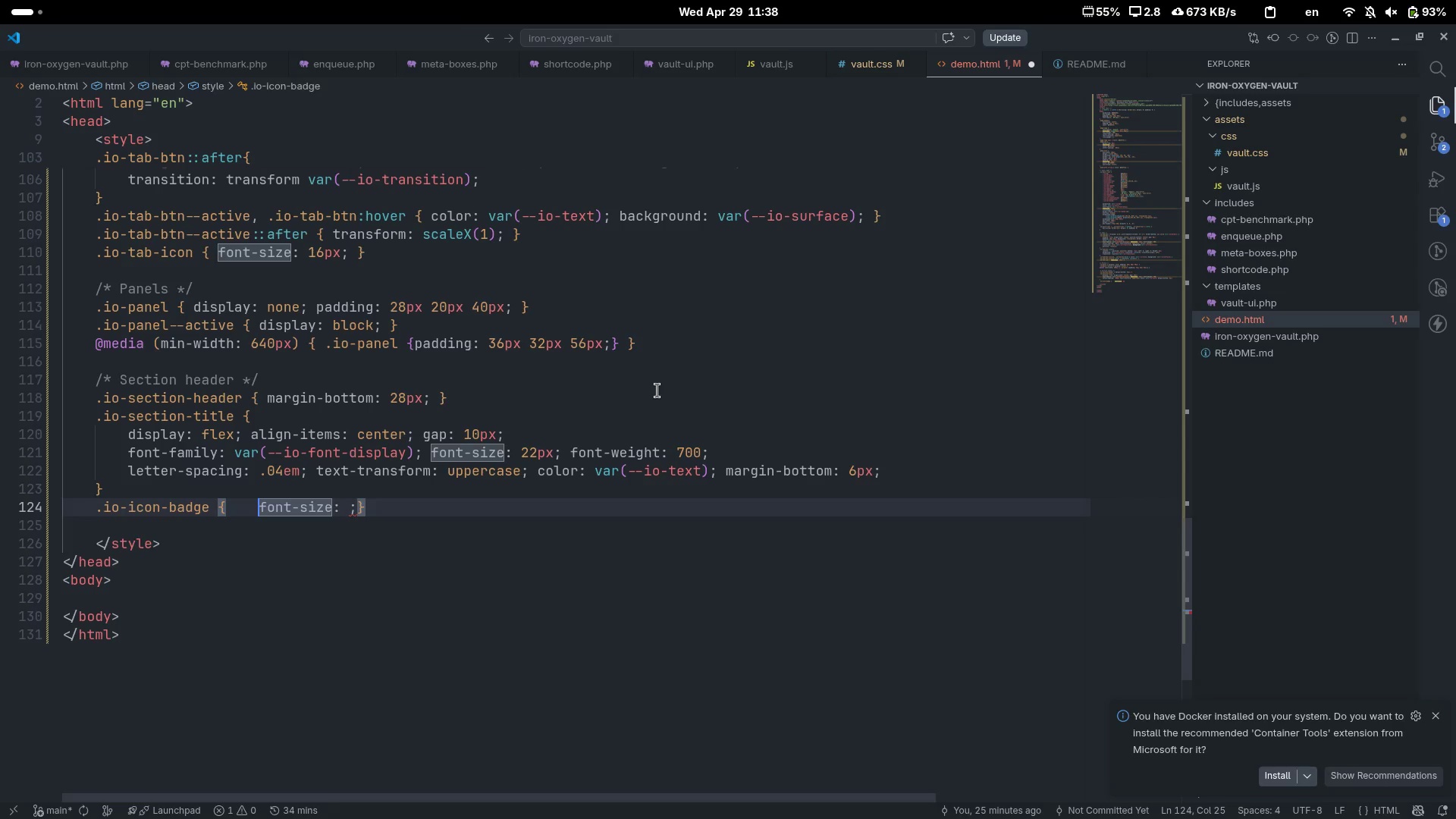 
key(Backspace)
 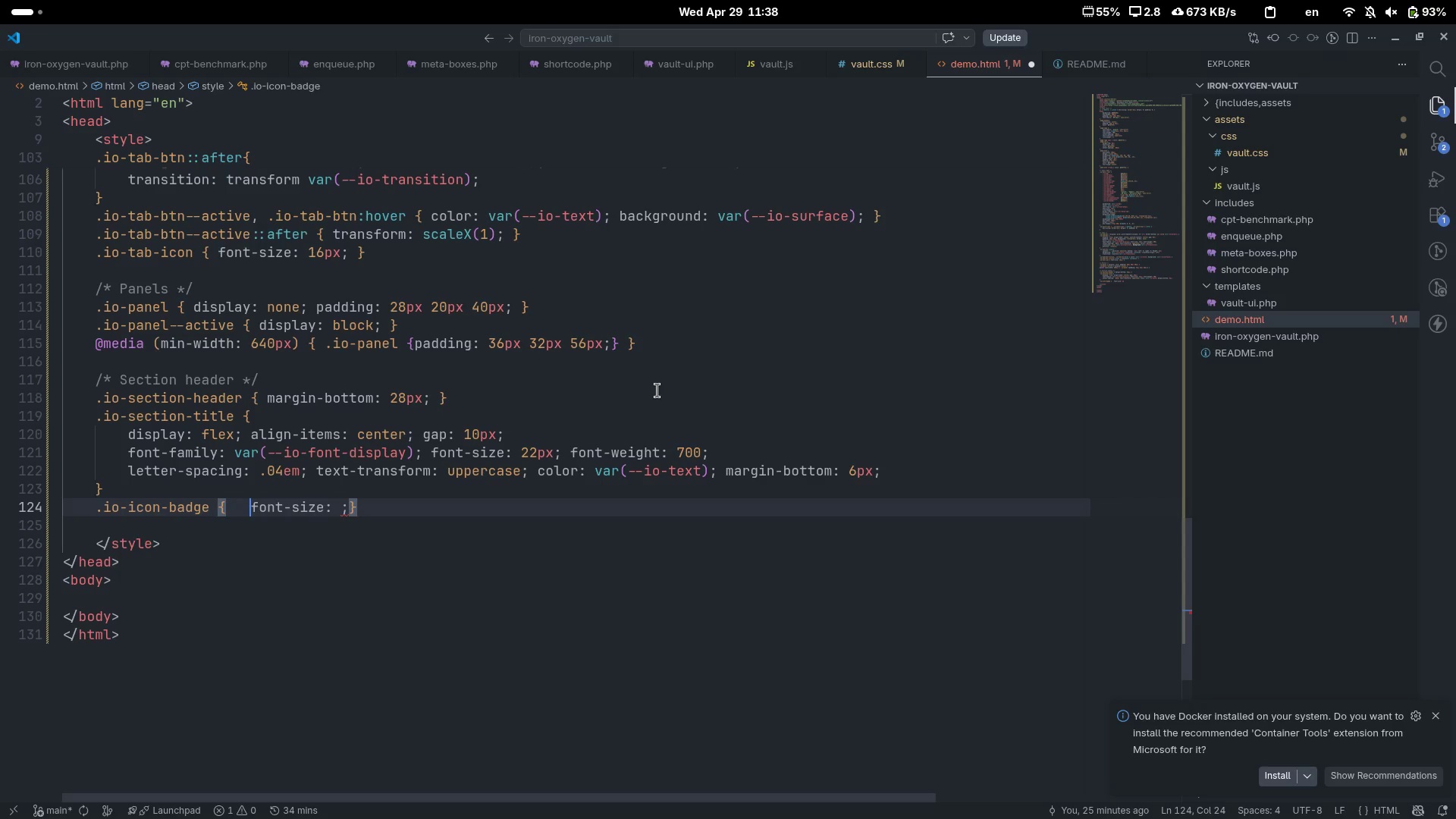 
key(Backspace)
 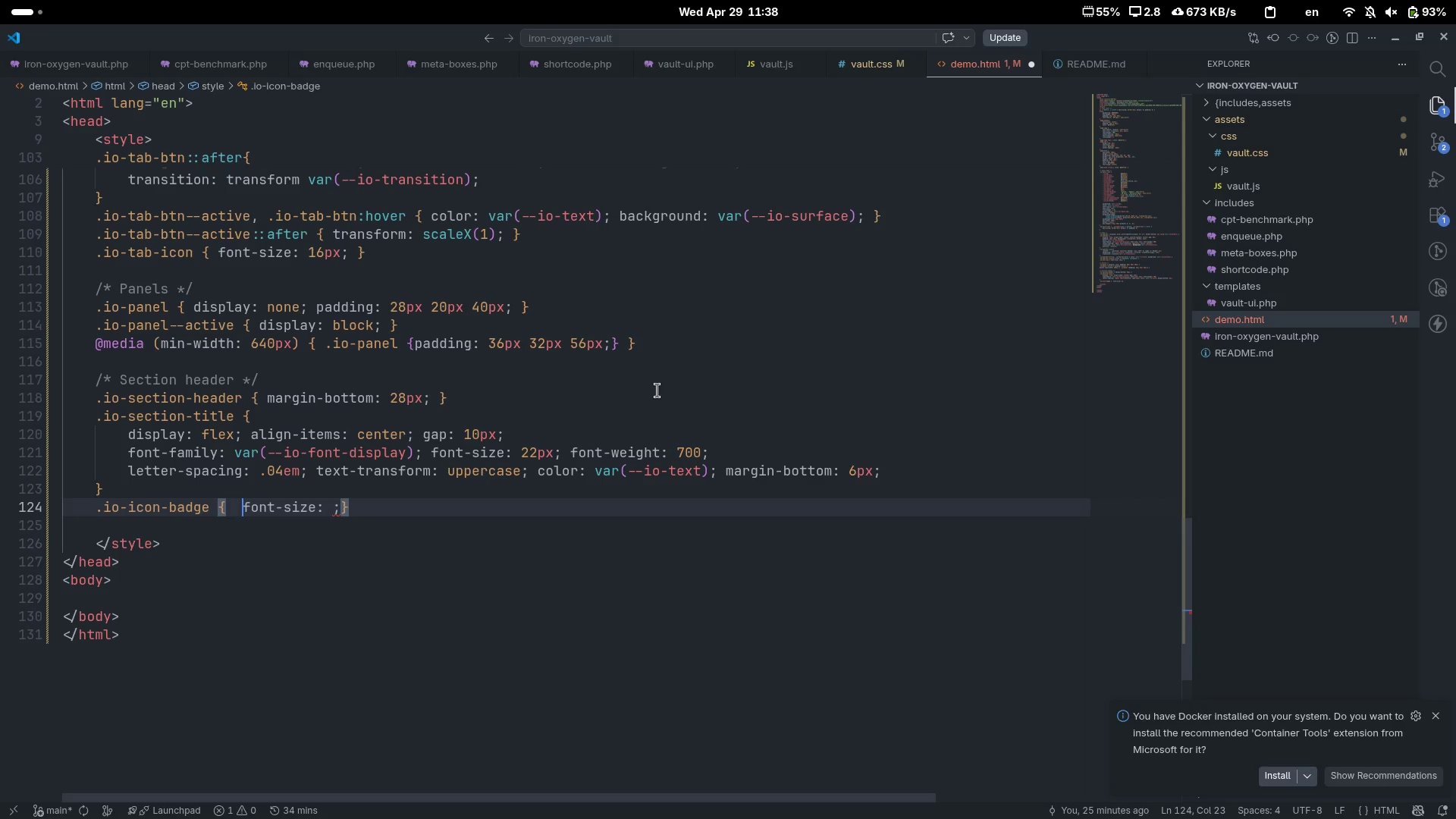 
key(Backspace)
 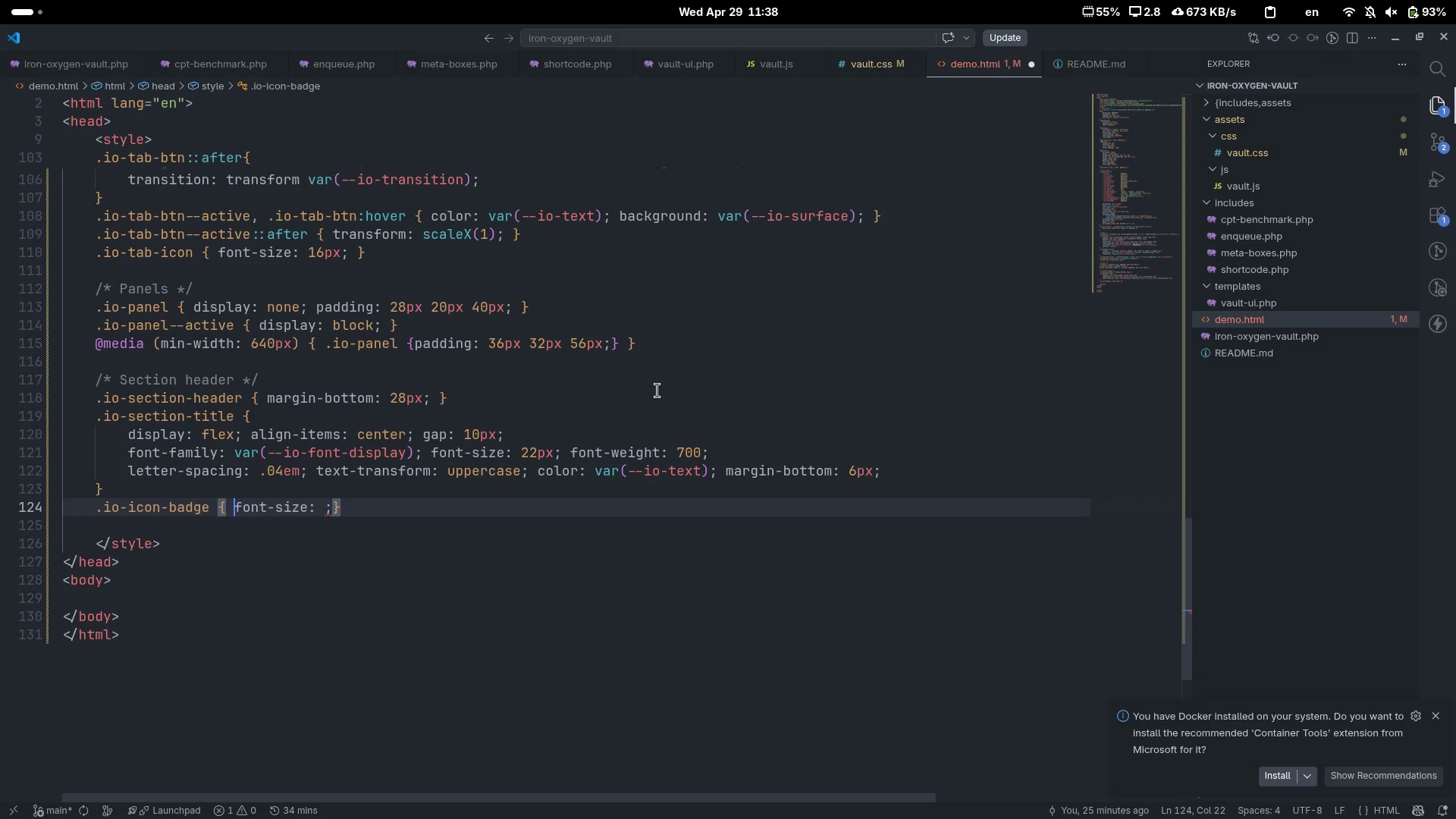 
key(Control+ArrowRight)
 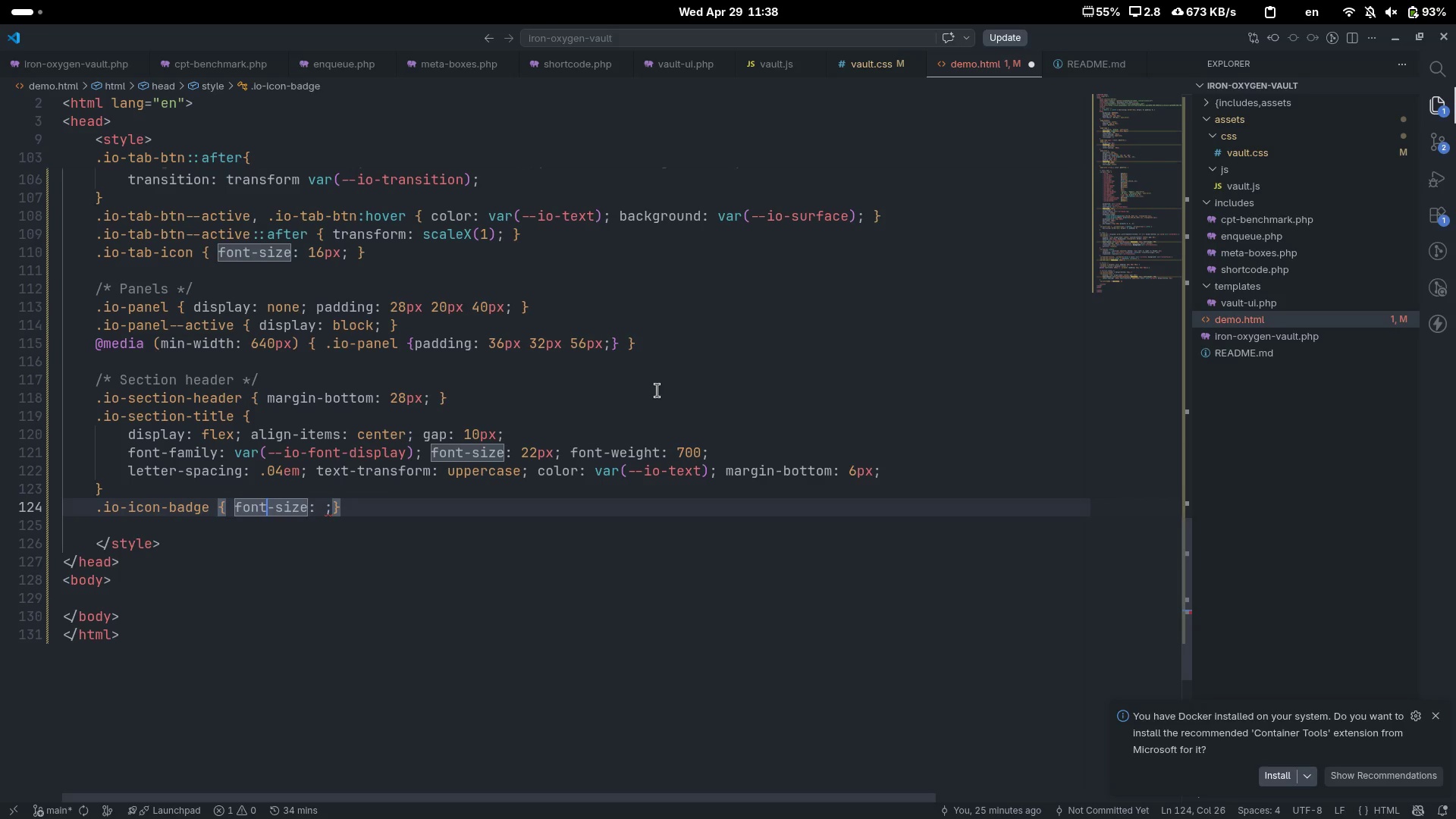 
key(Control+ArrowRight)
 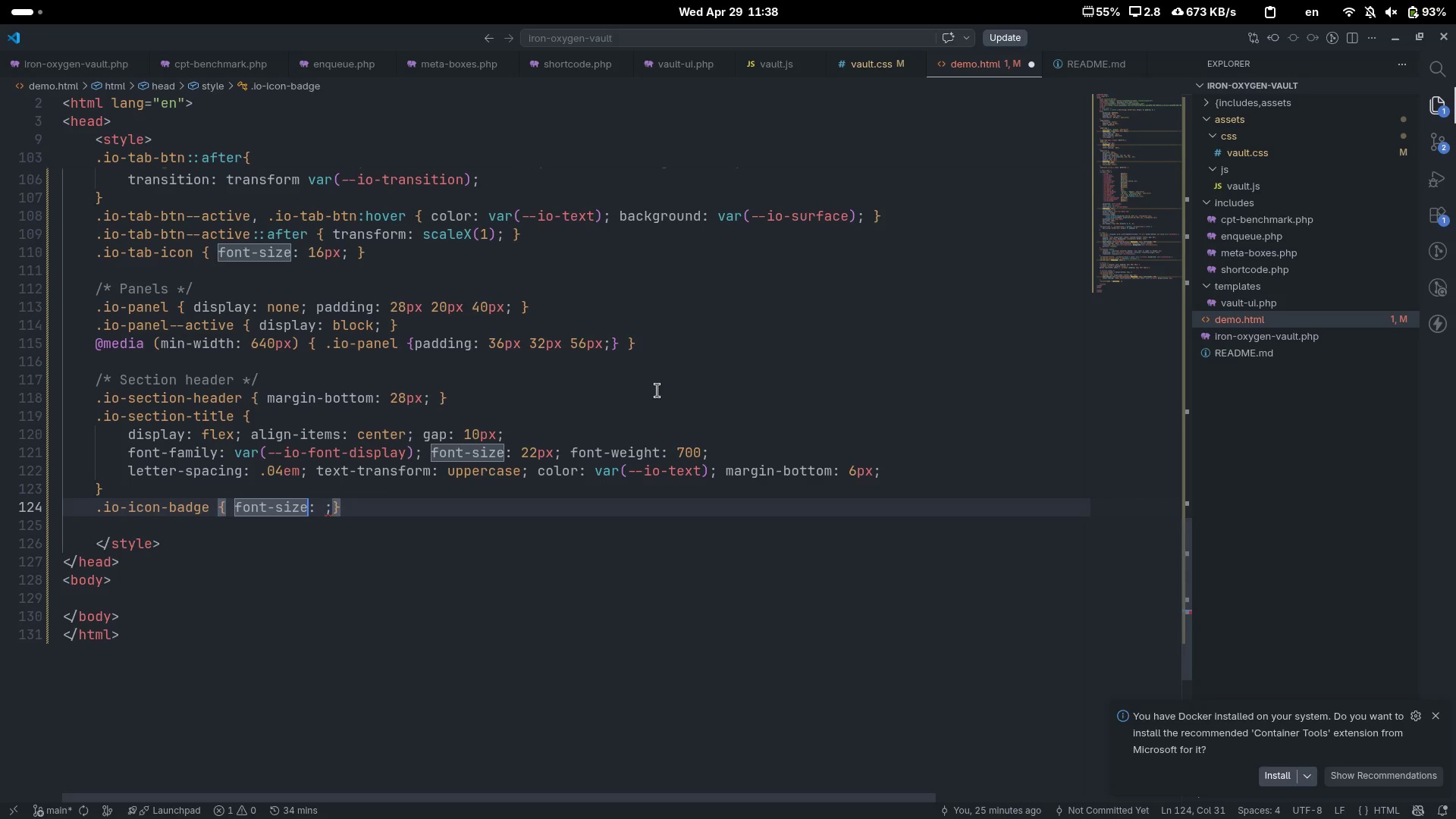 
key(ArrowRight)
 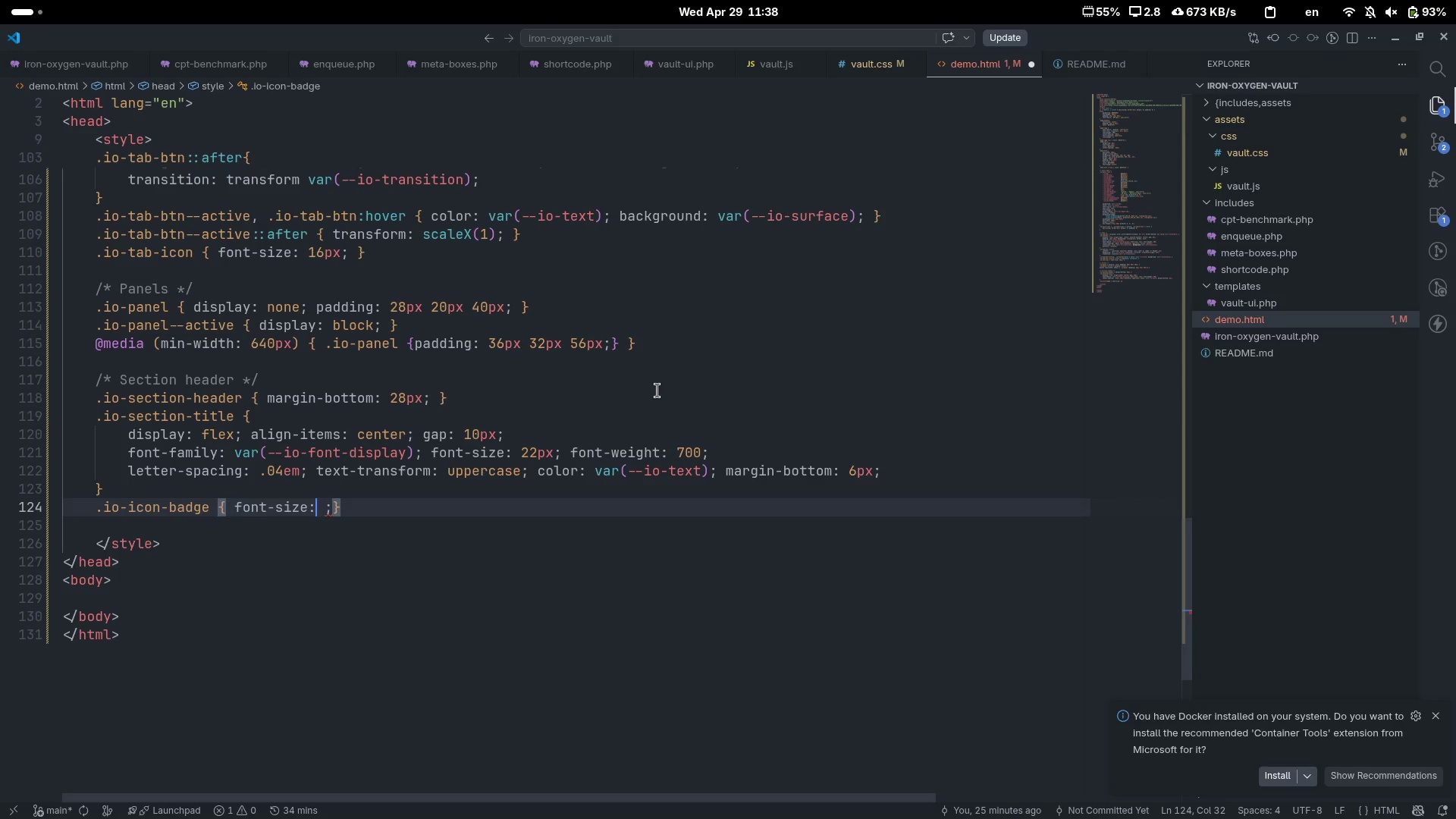 
key(ArrowRight)
 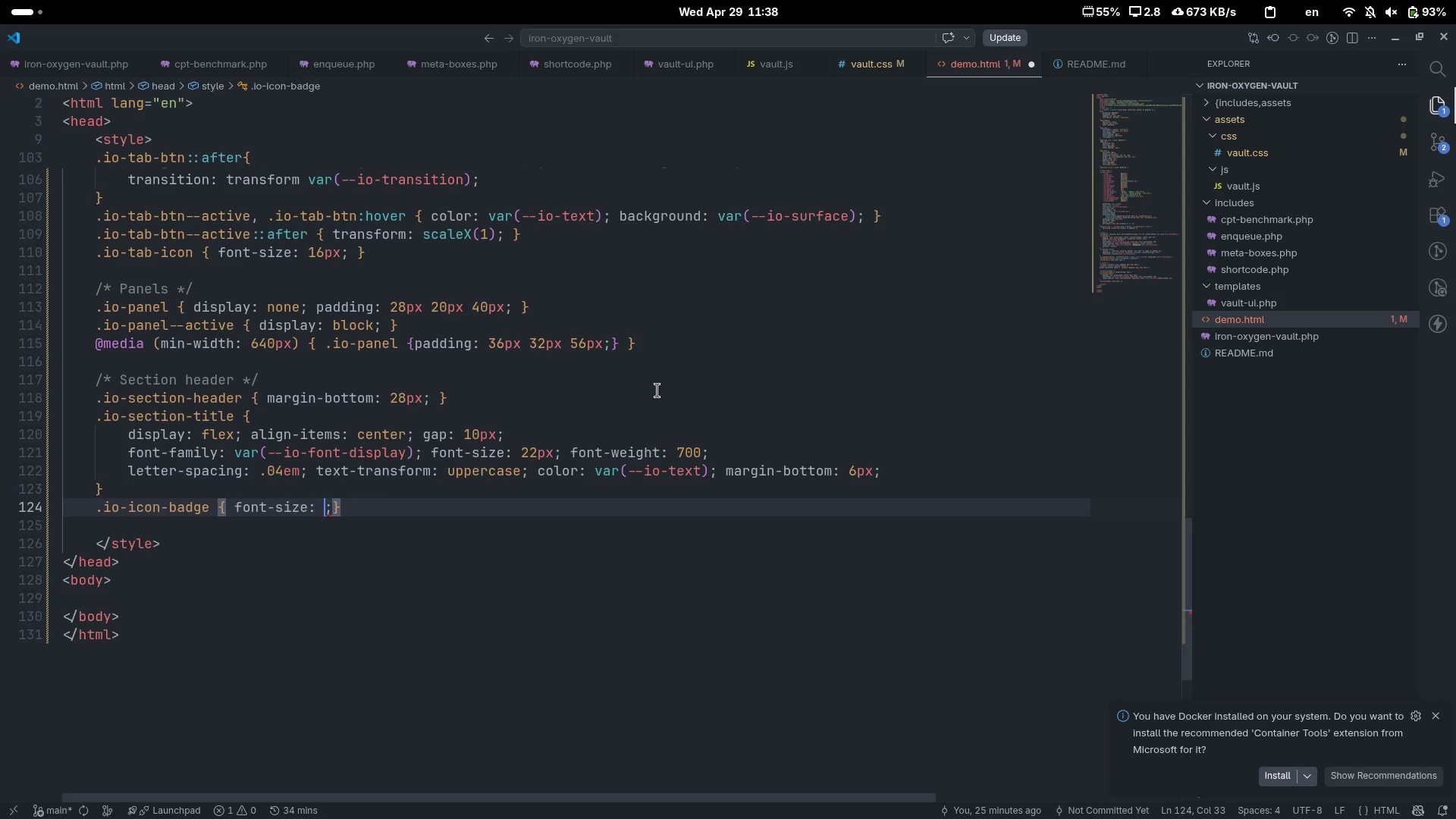 
key(ArrowRight)
 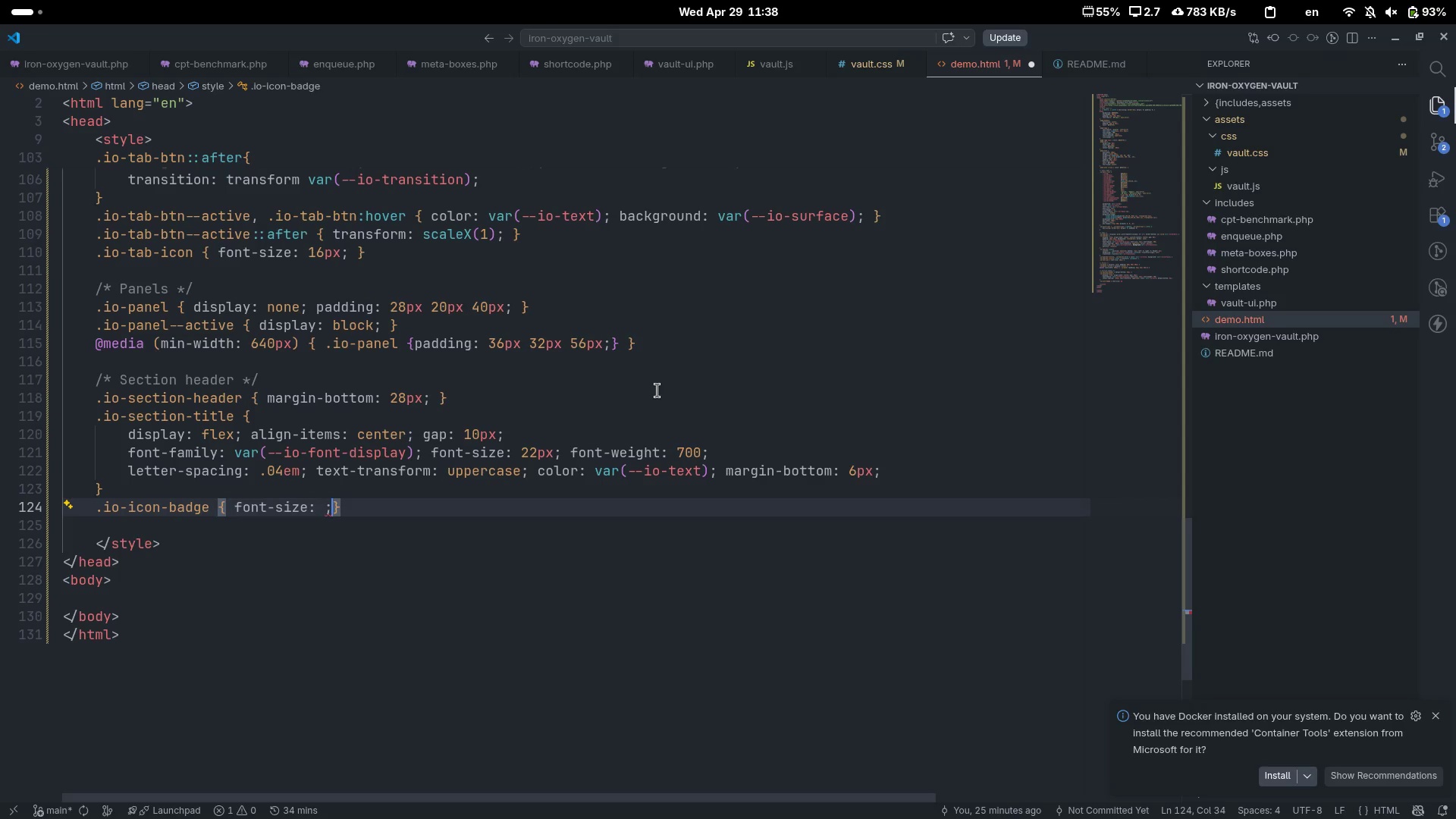 
key(Space)
 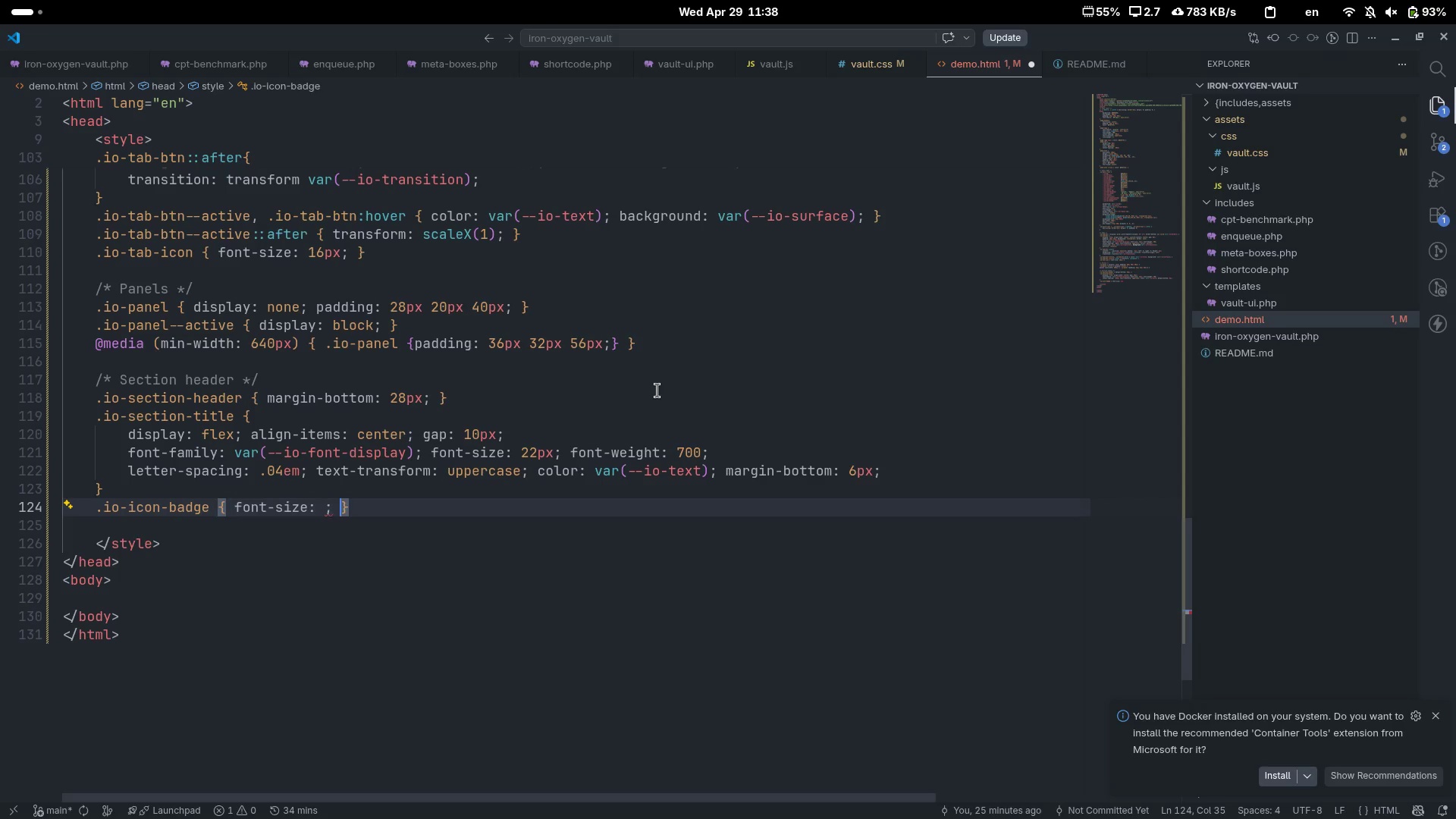 
key(ArrowLeft)
 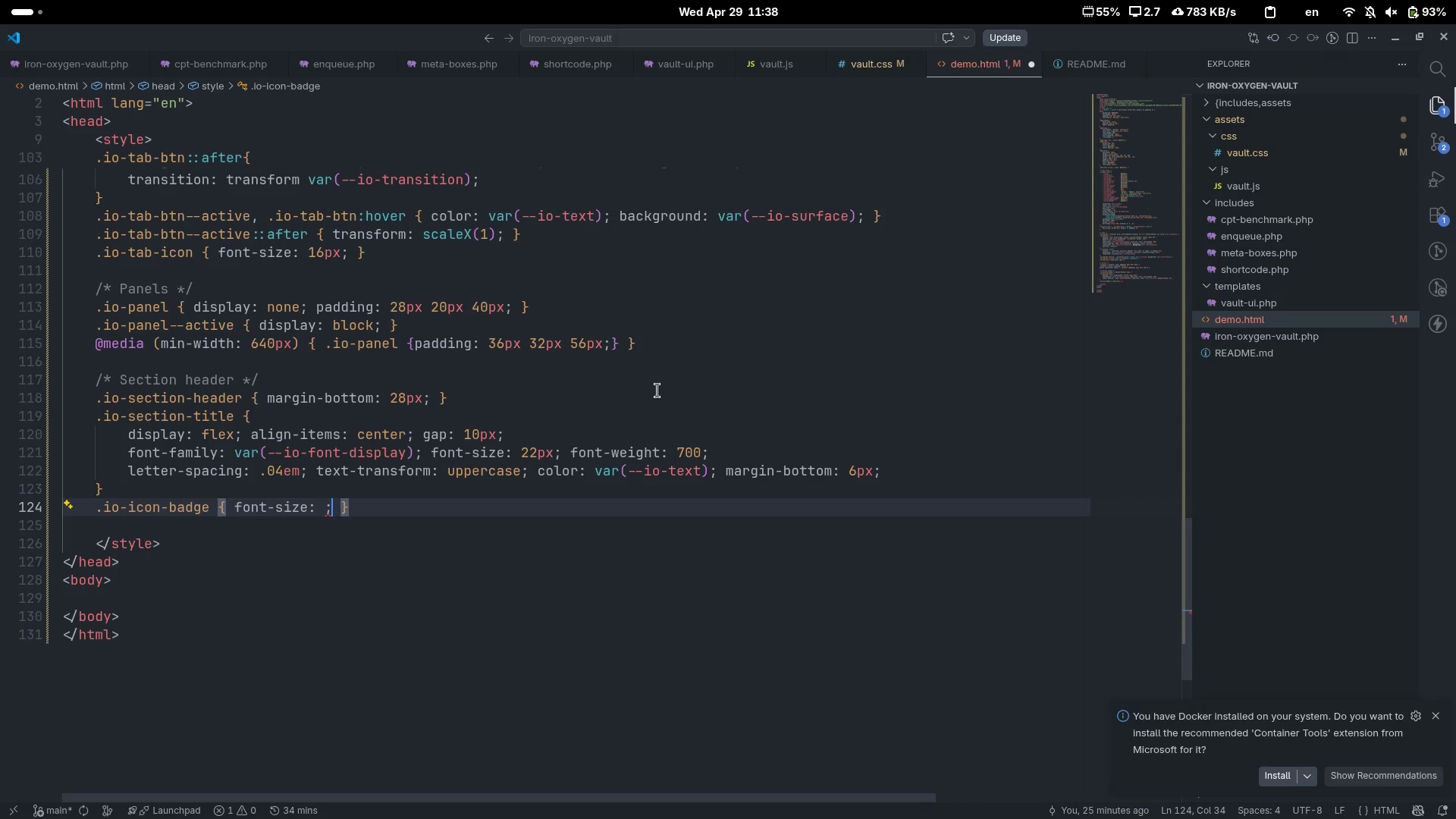 
key(ArrowLeft)
 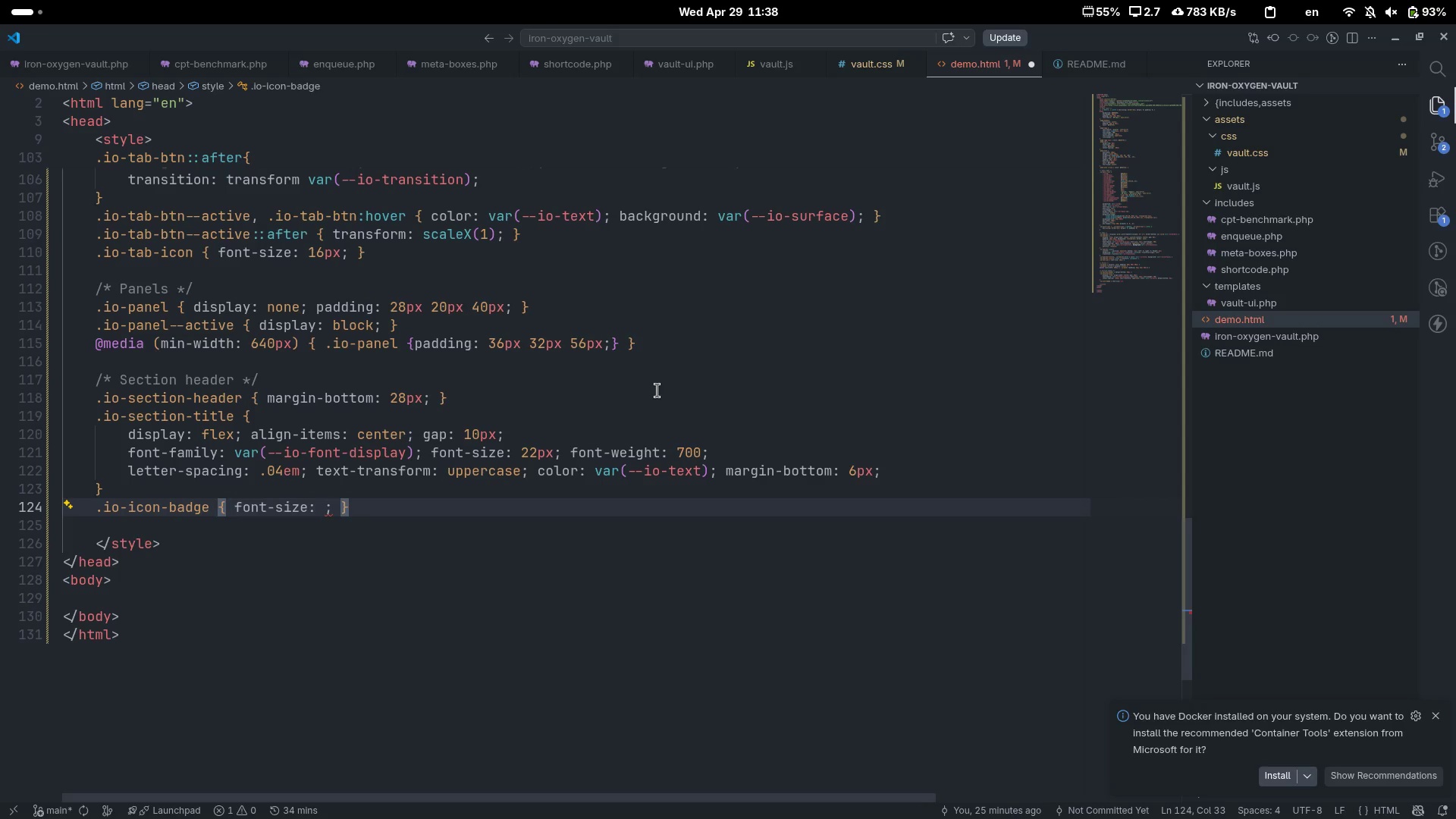 
type(20px)
 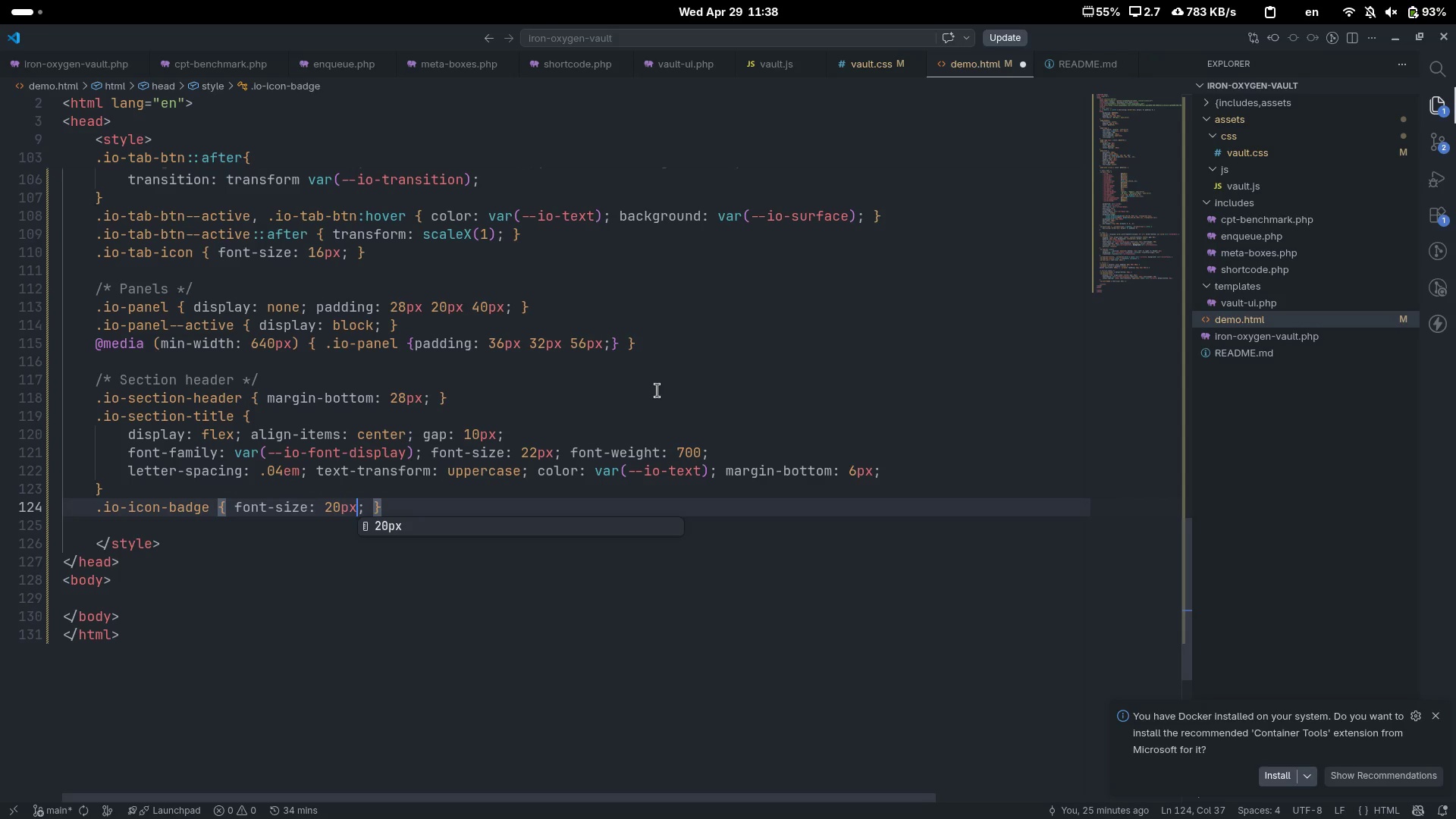 
key(Control+ArrowRight)
 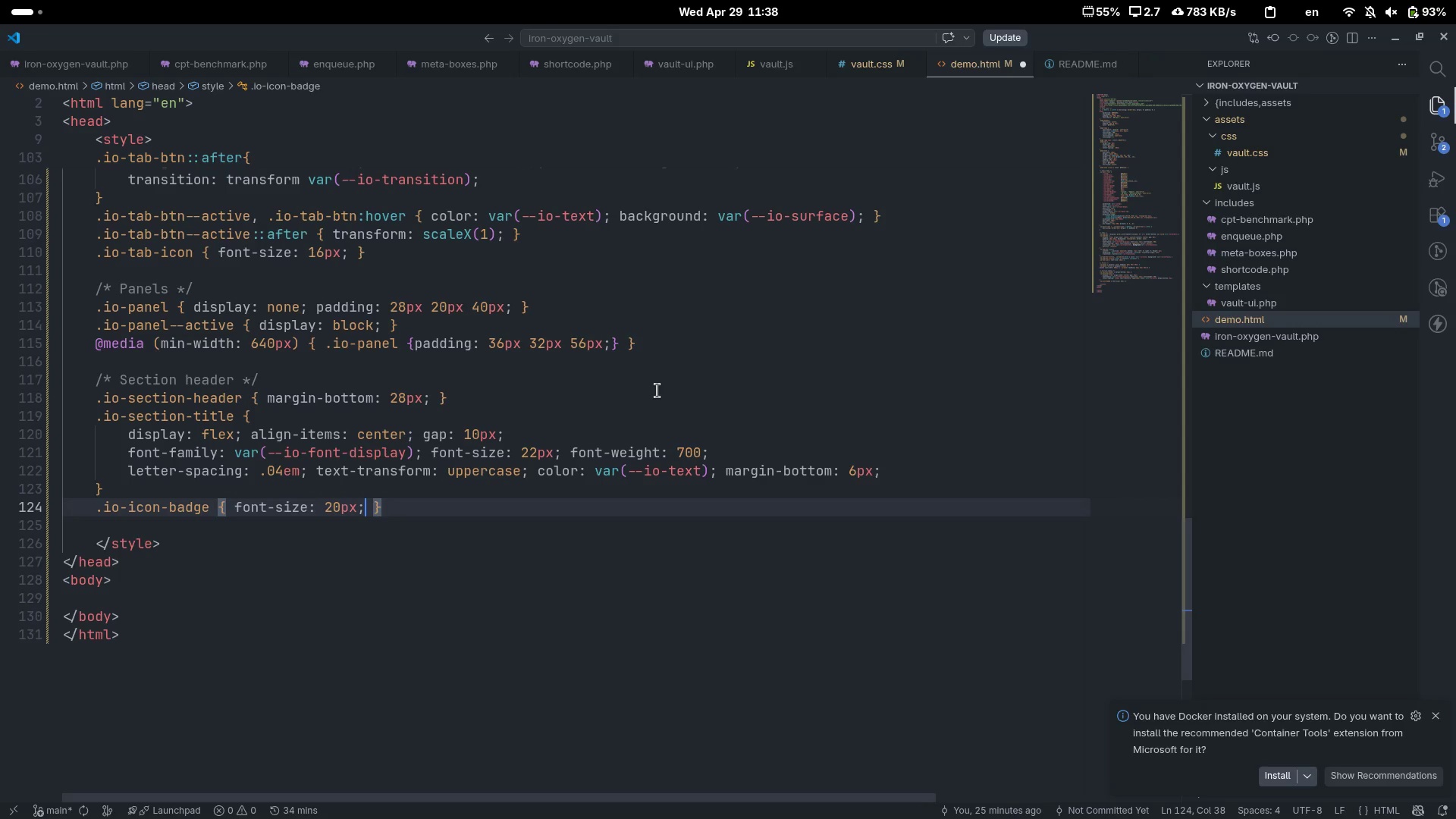 
key(Control+ArrowRight)
 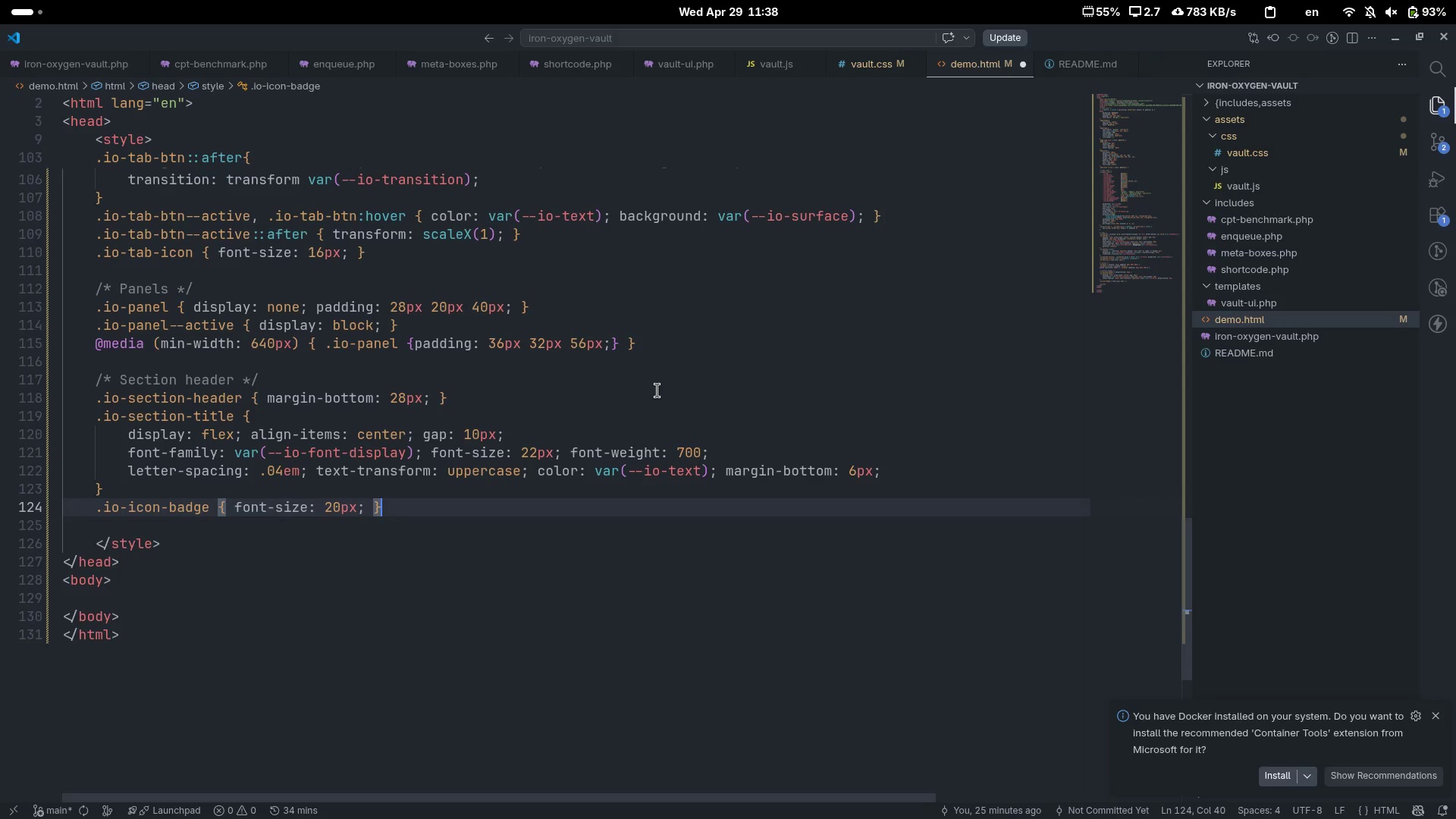 
key(Enter)
 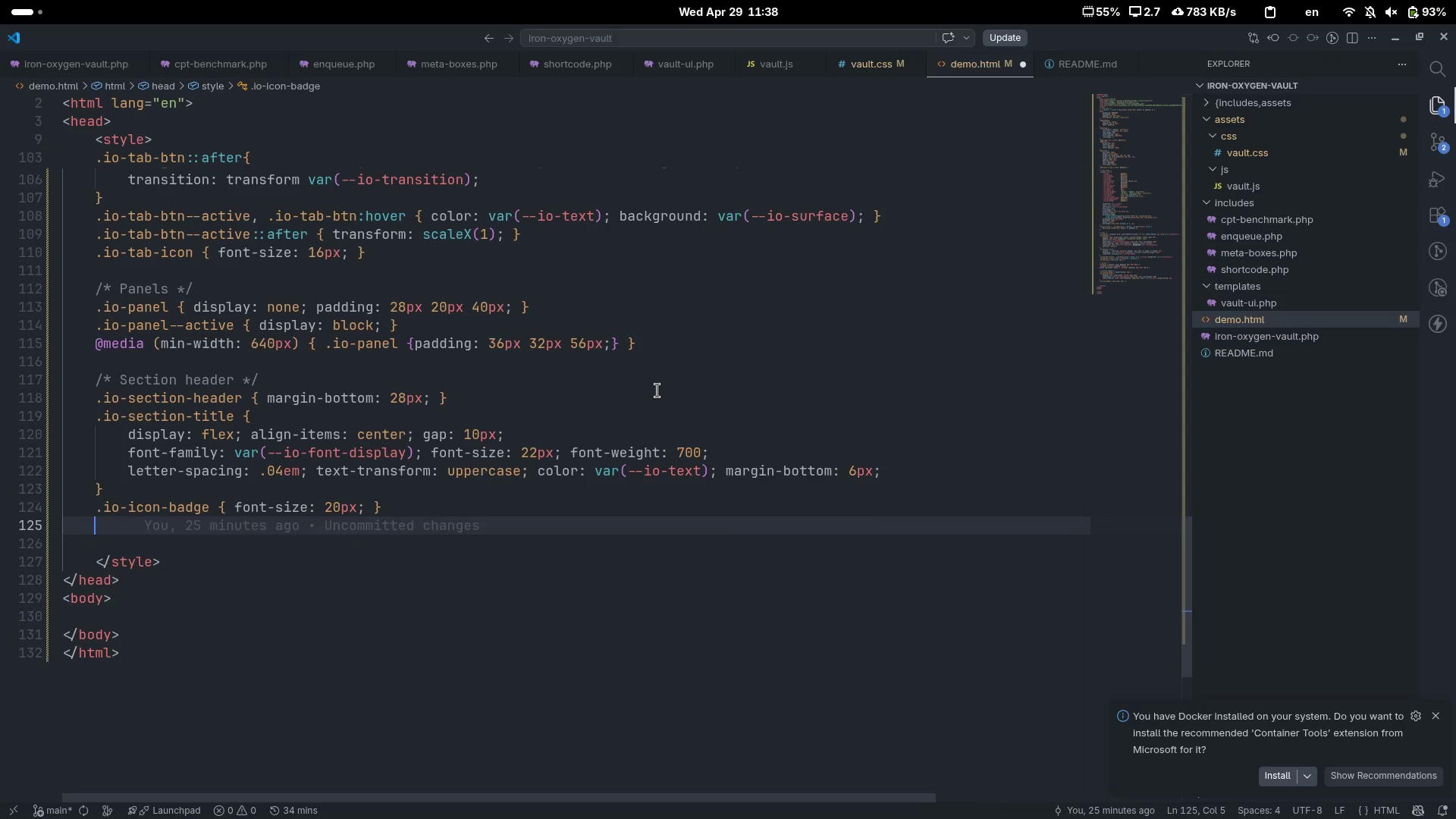 
type(.io-secti)
key(Tab)
 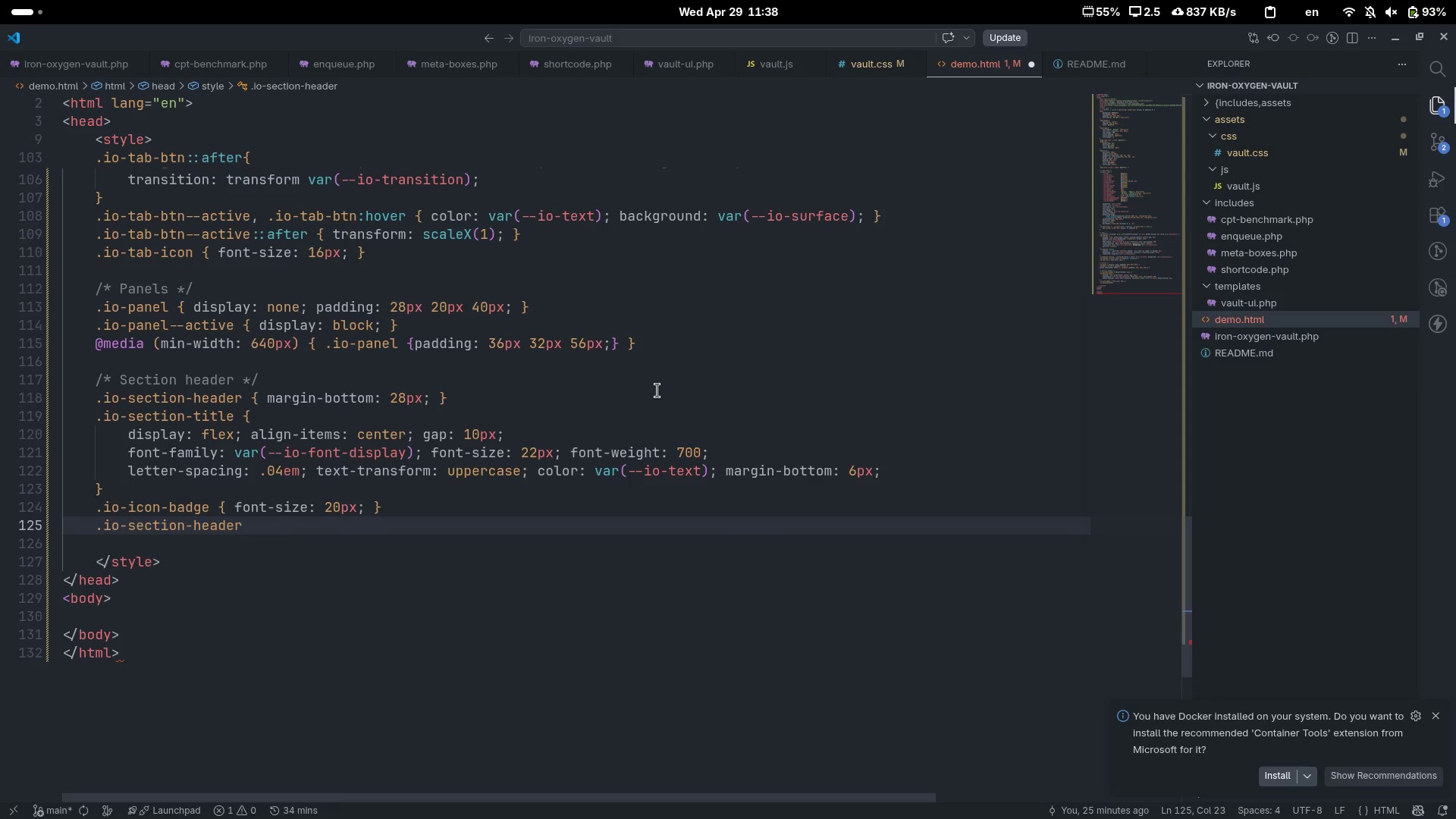 
key(Control+ControlLeft)
 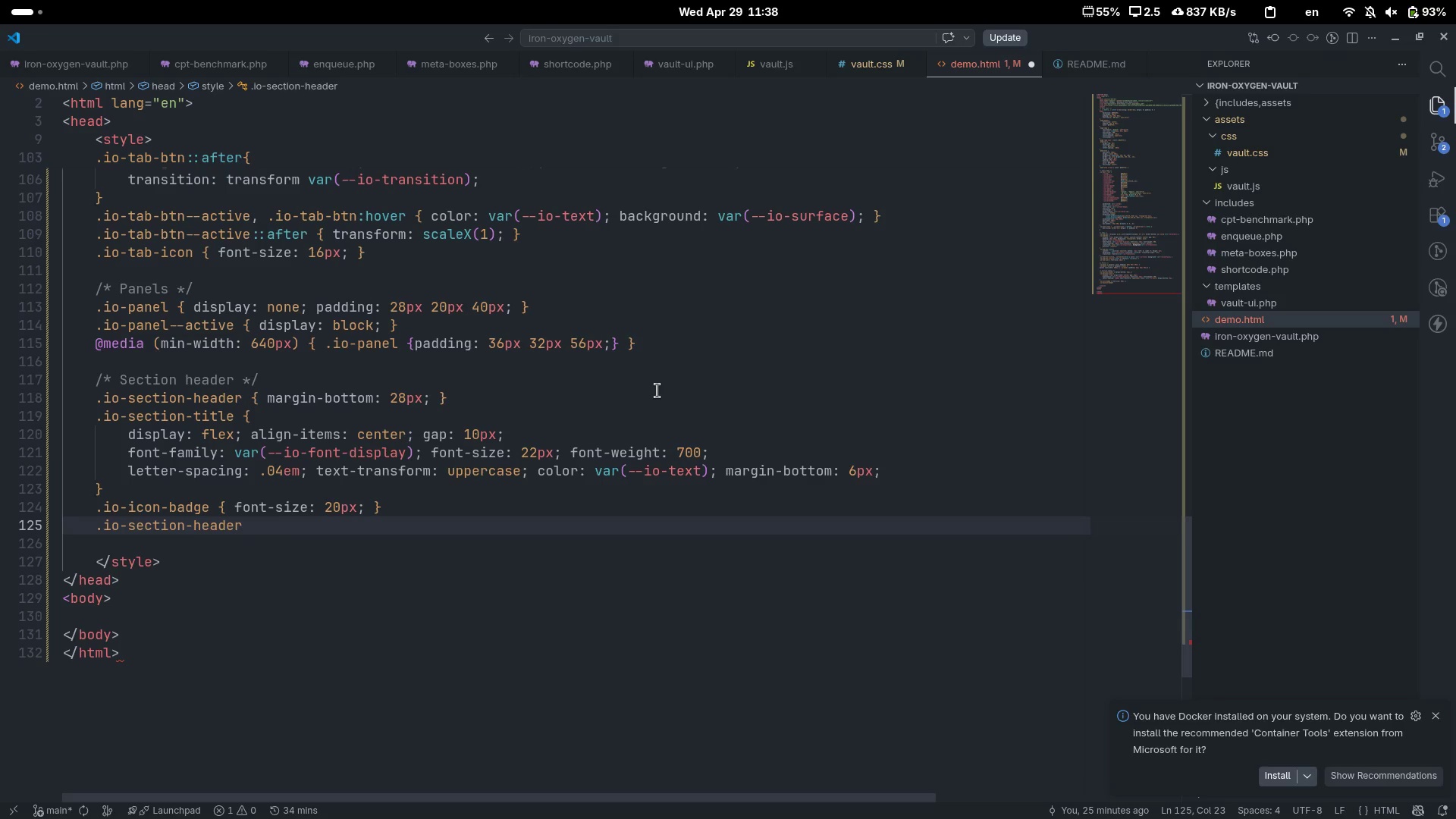 
key(Control+Backspace)
 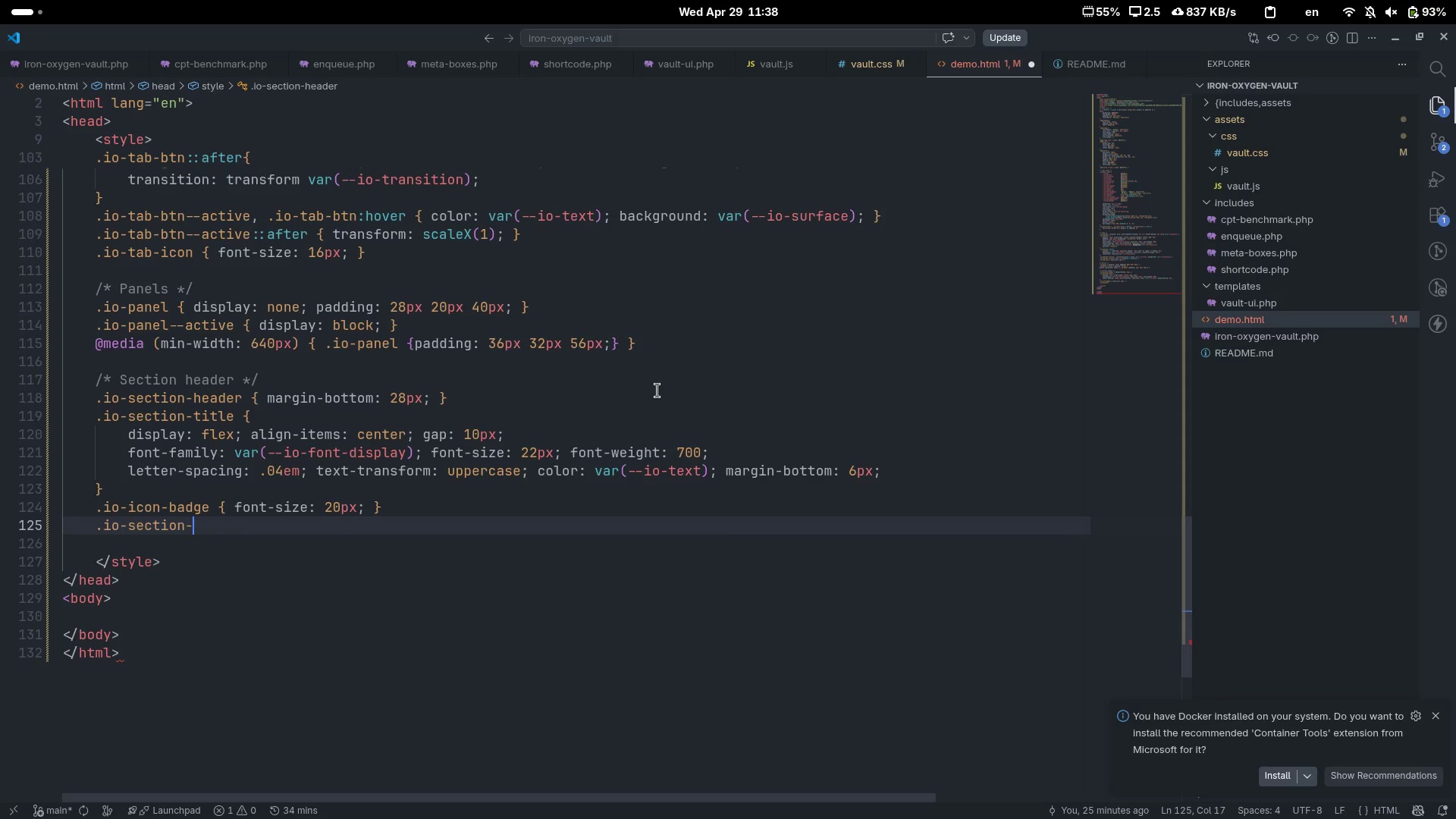 
type(sub { )
 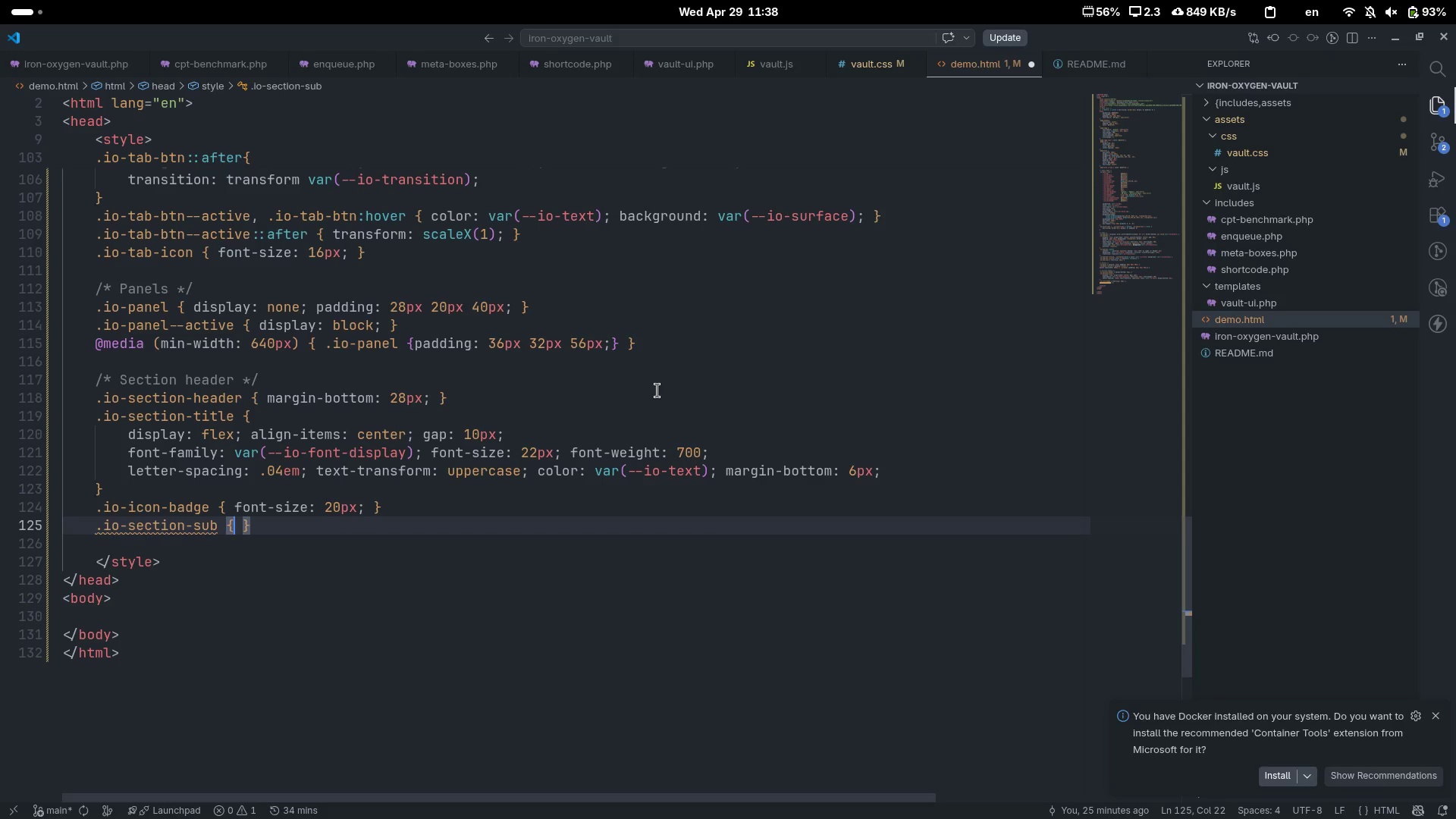 
key(ArrowLeft)
 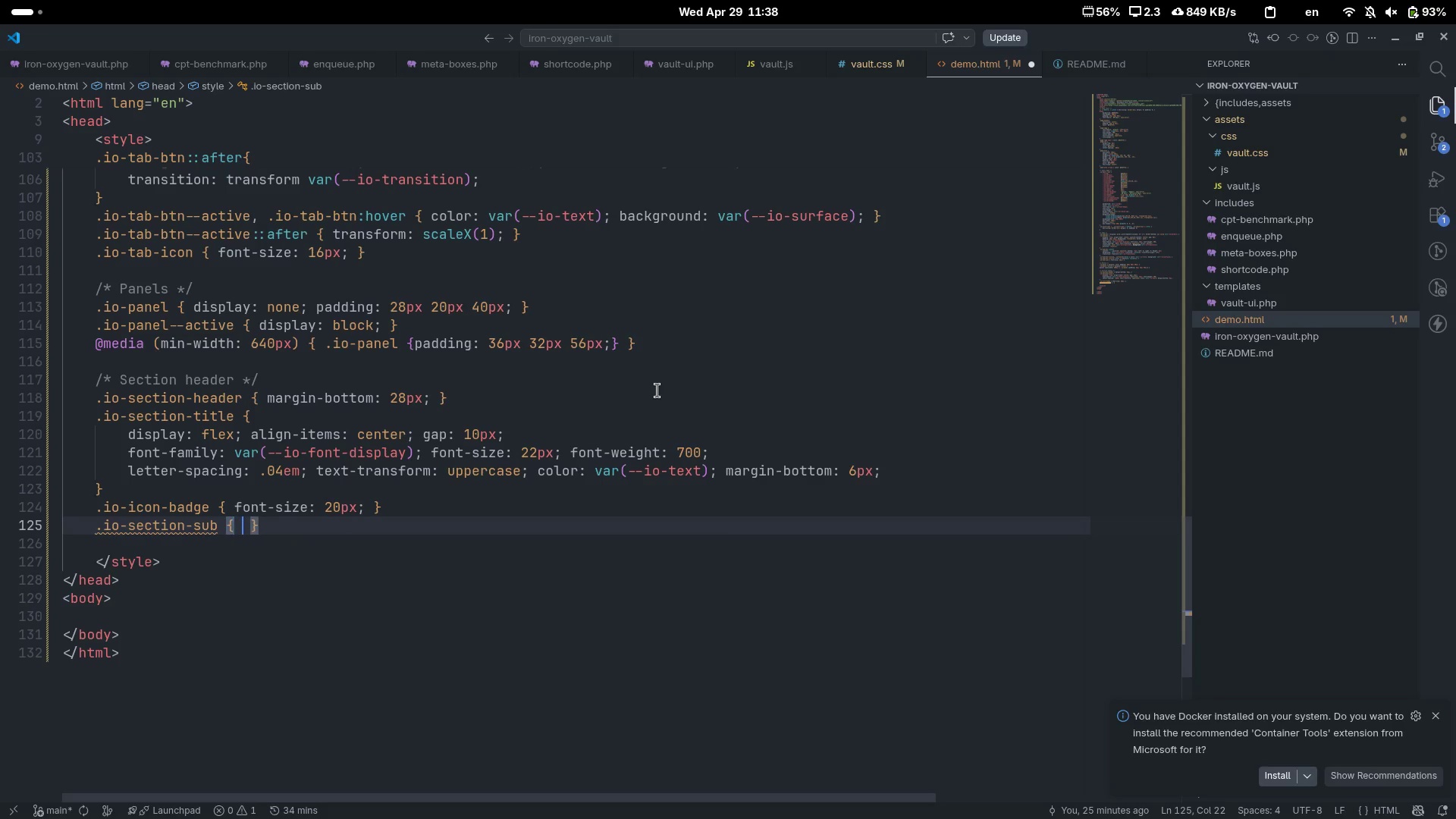 
type( colo)
key(Tab)
type(var(--io-text-mute)
key(Tab)
 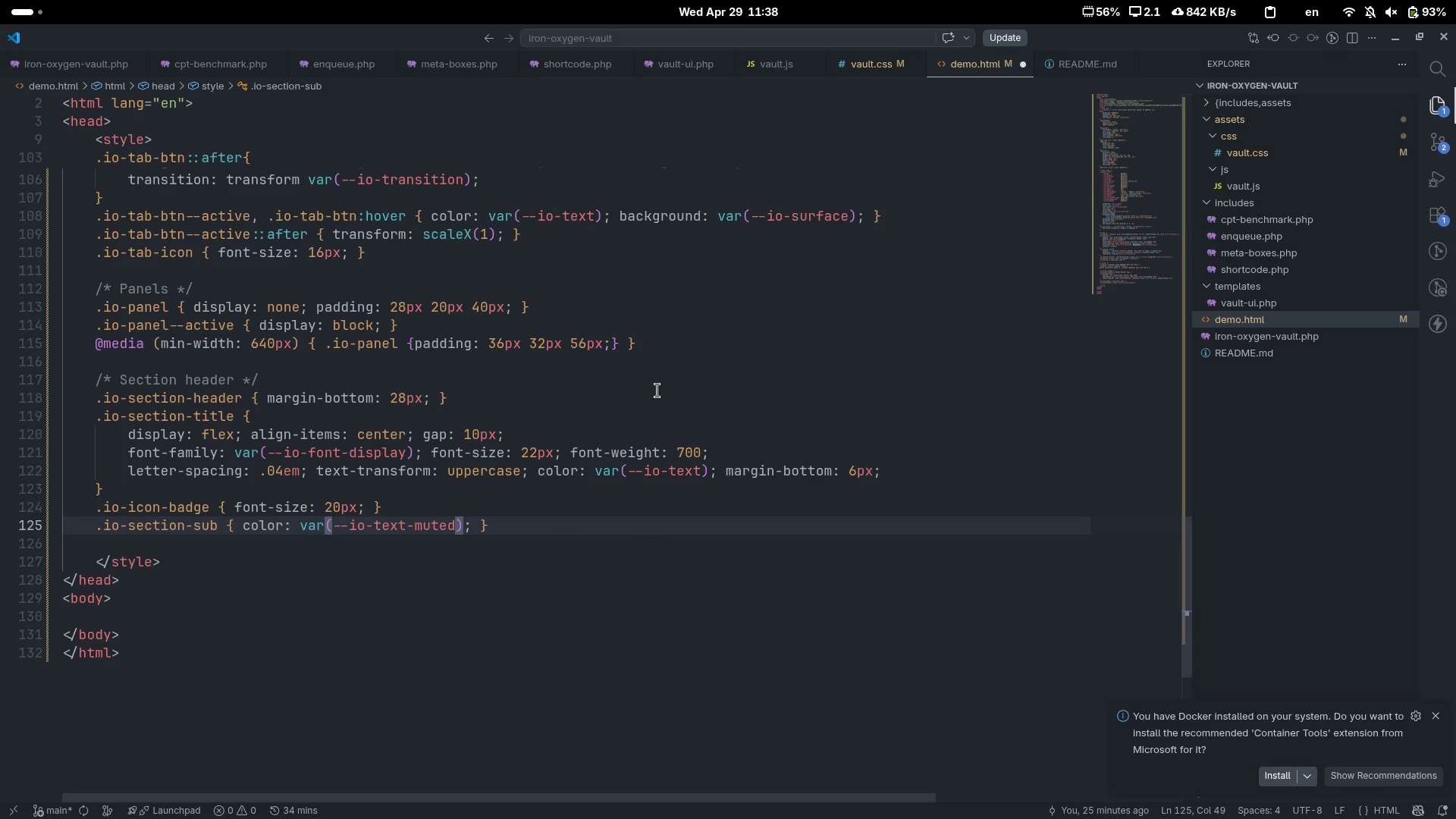 
key(ArrowRight)
 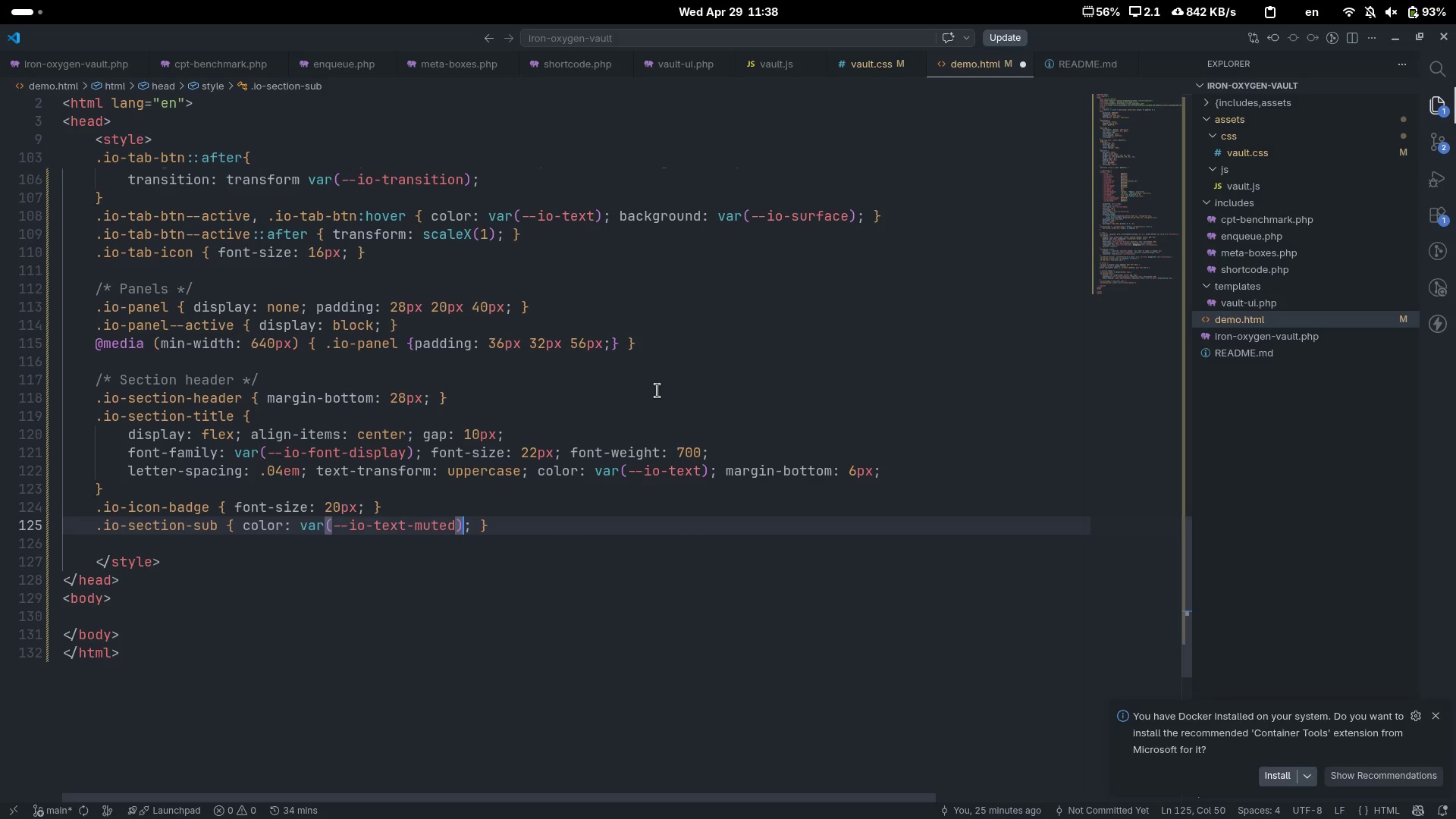 
key(ArrowRight)
 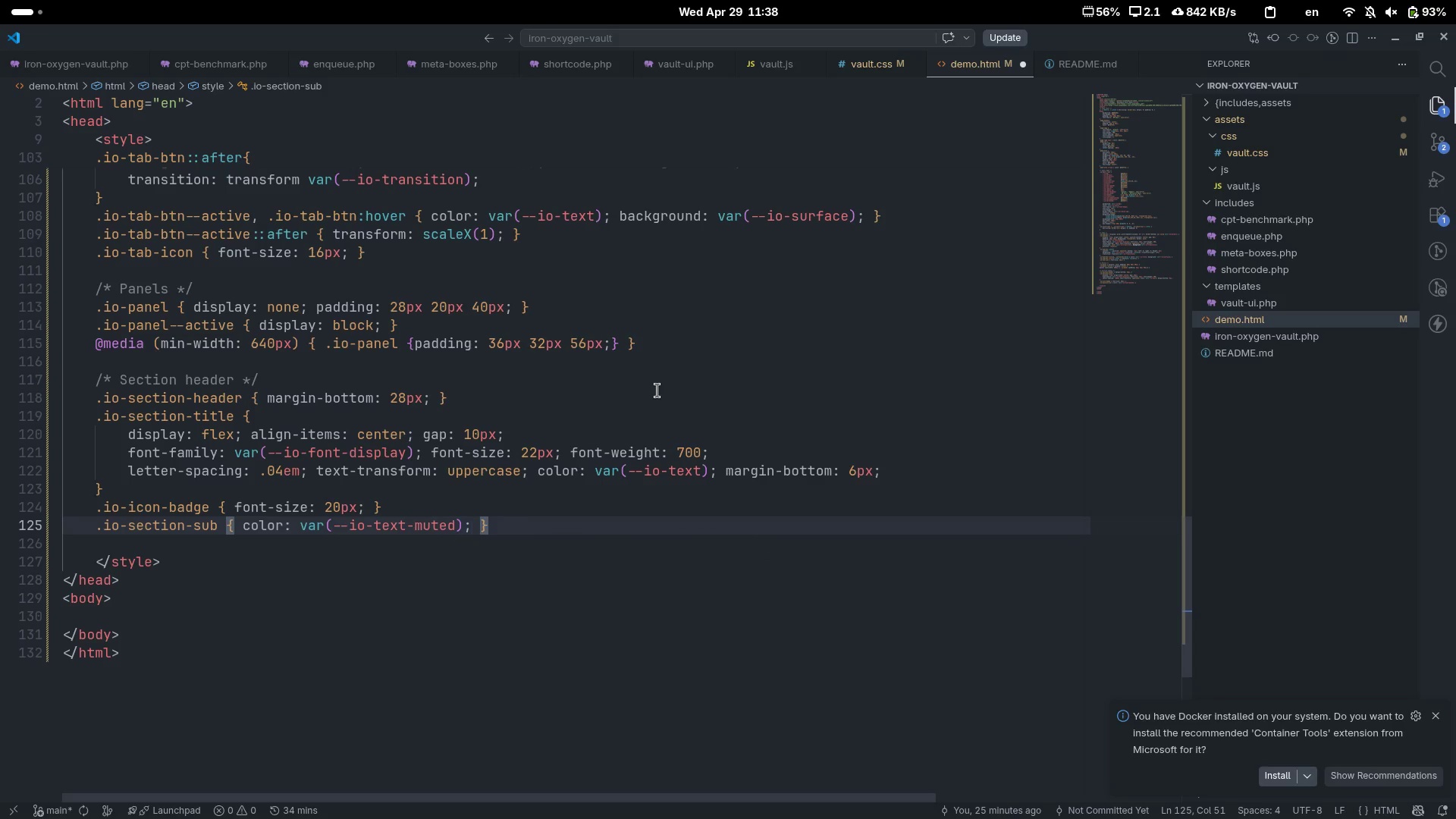 
type( font-siz)
key(Tab)
type(13px)
 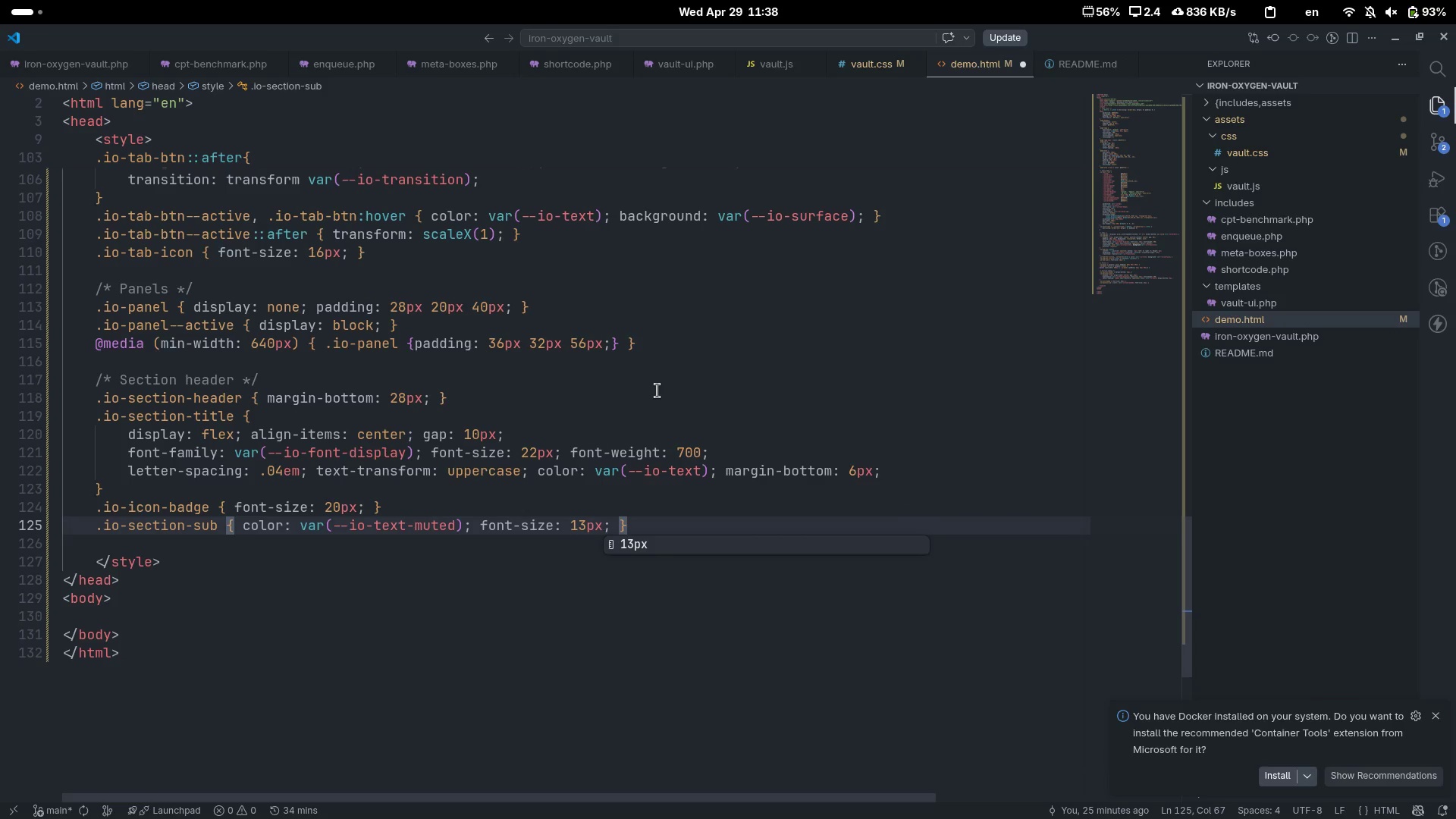 
key(Control+ArrowRight)
 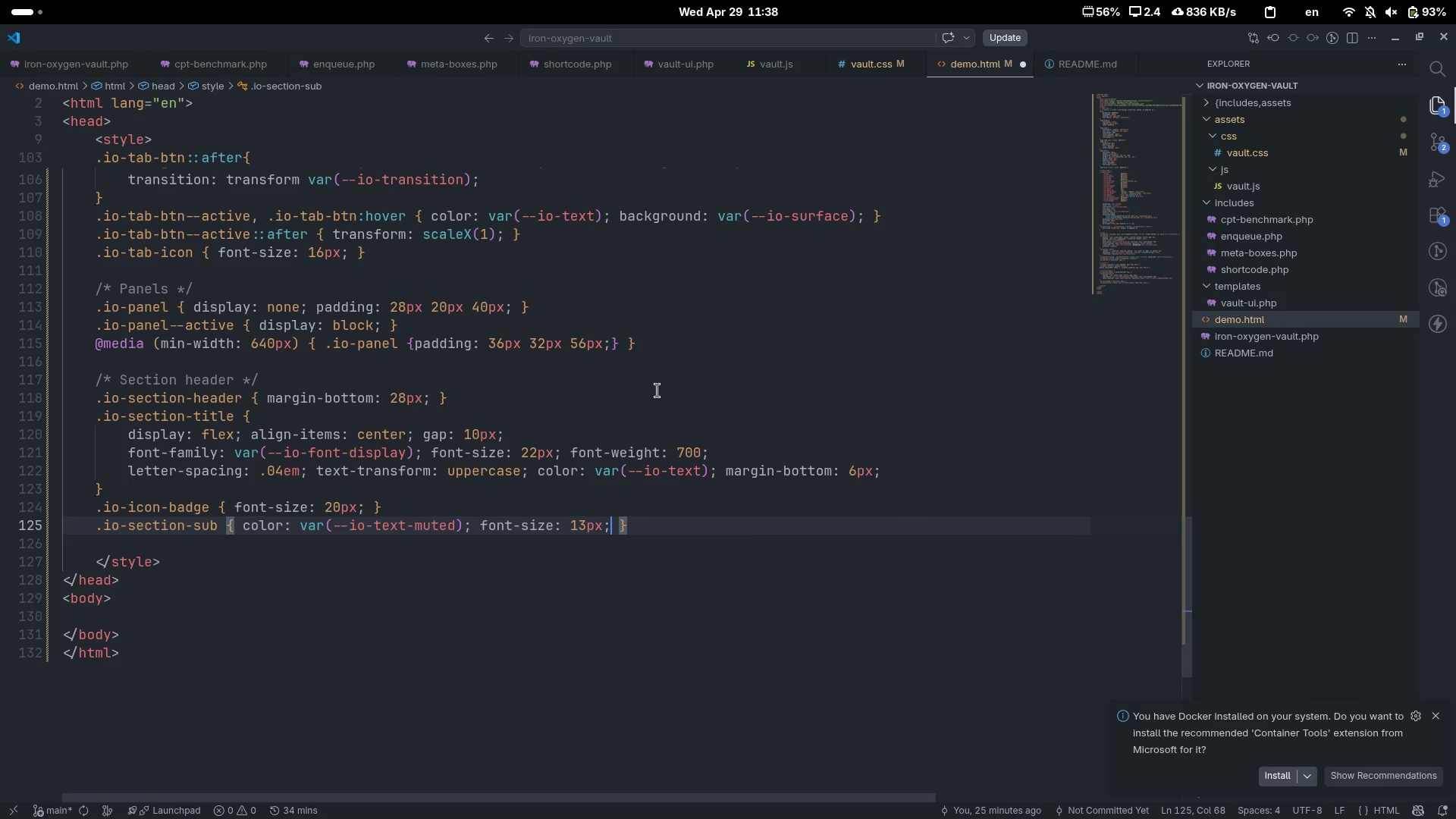 
key(Control+ArrowRight)
 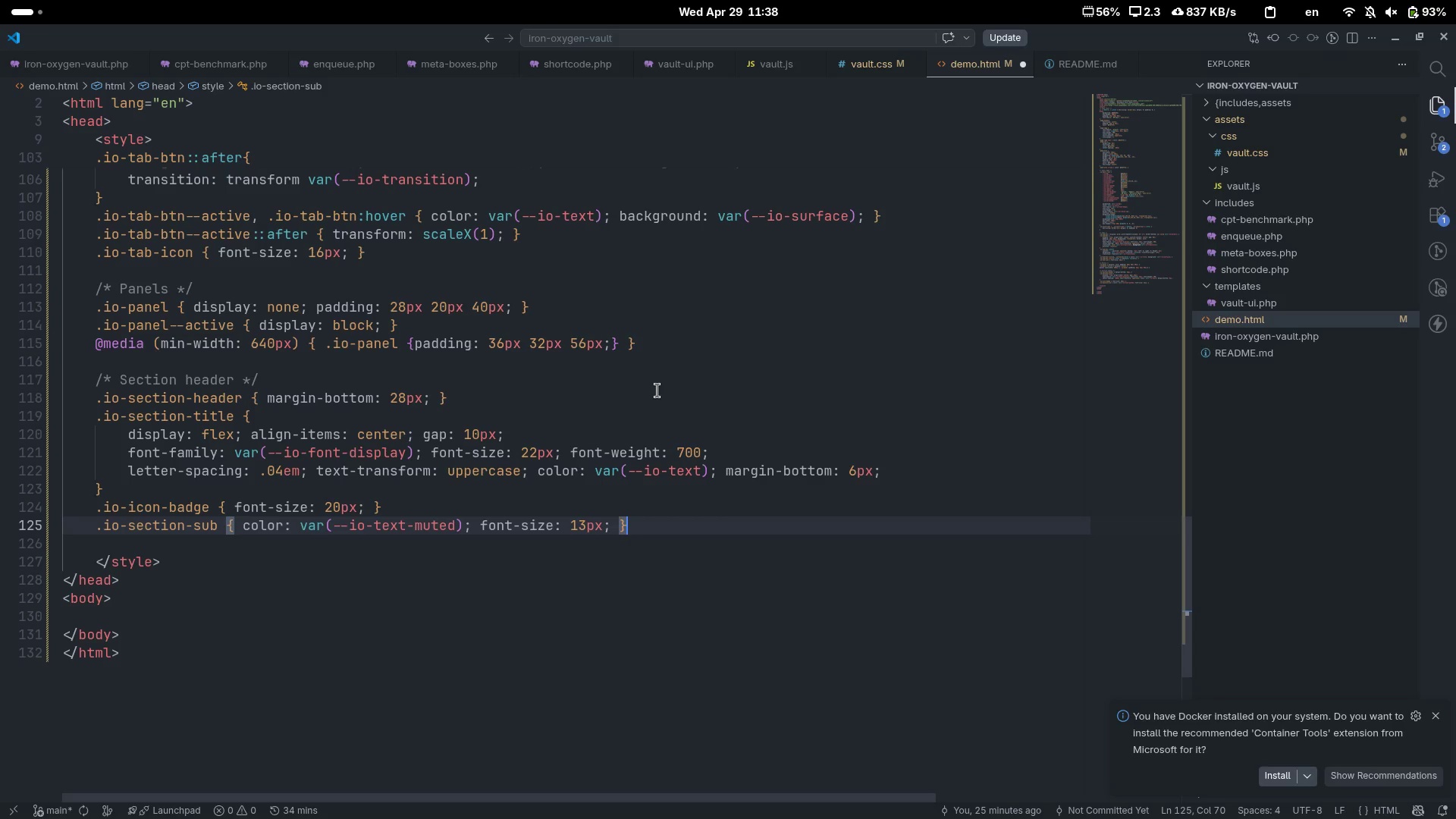 
key(Enter)
 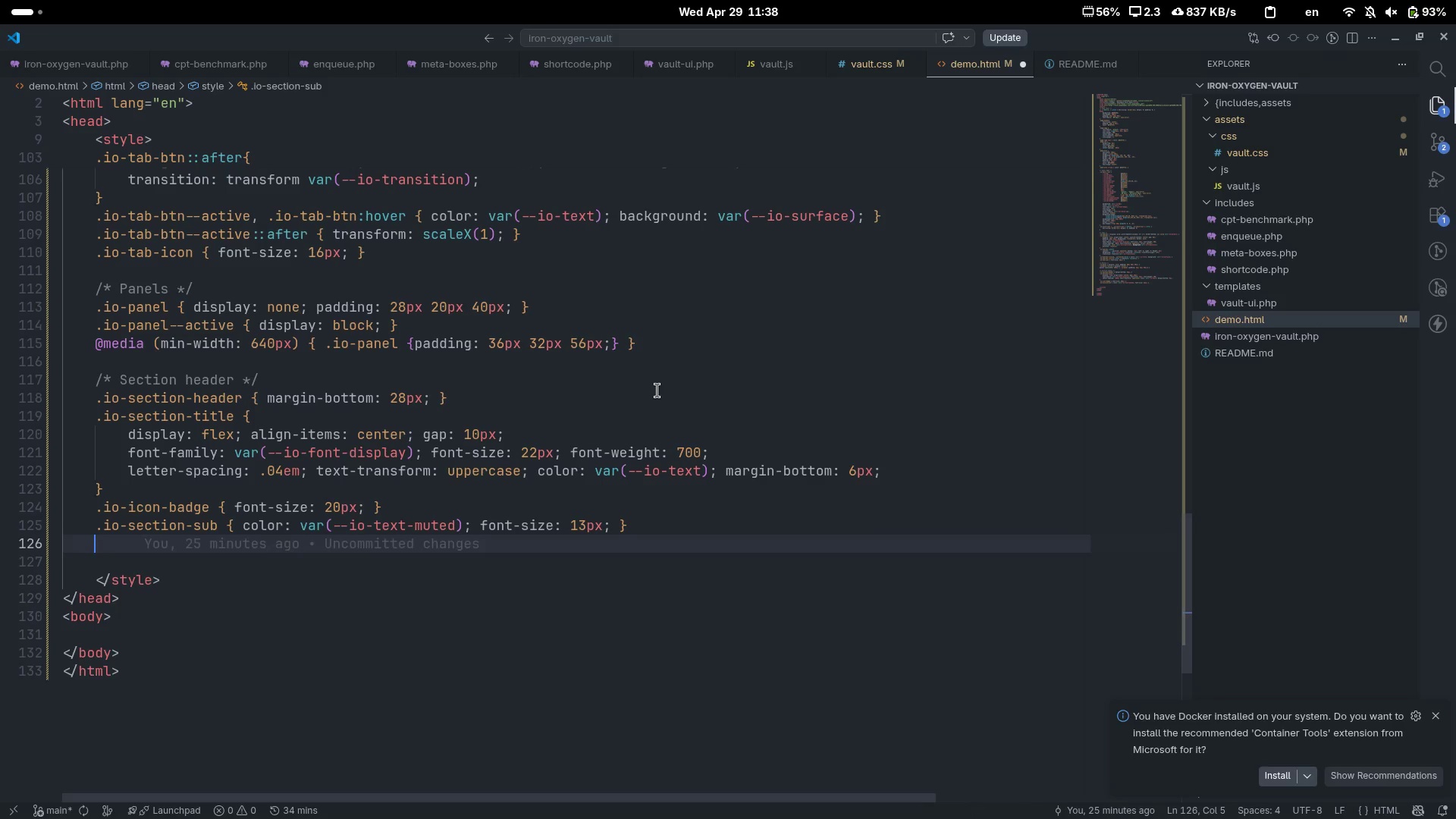 
key(Enter)
 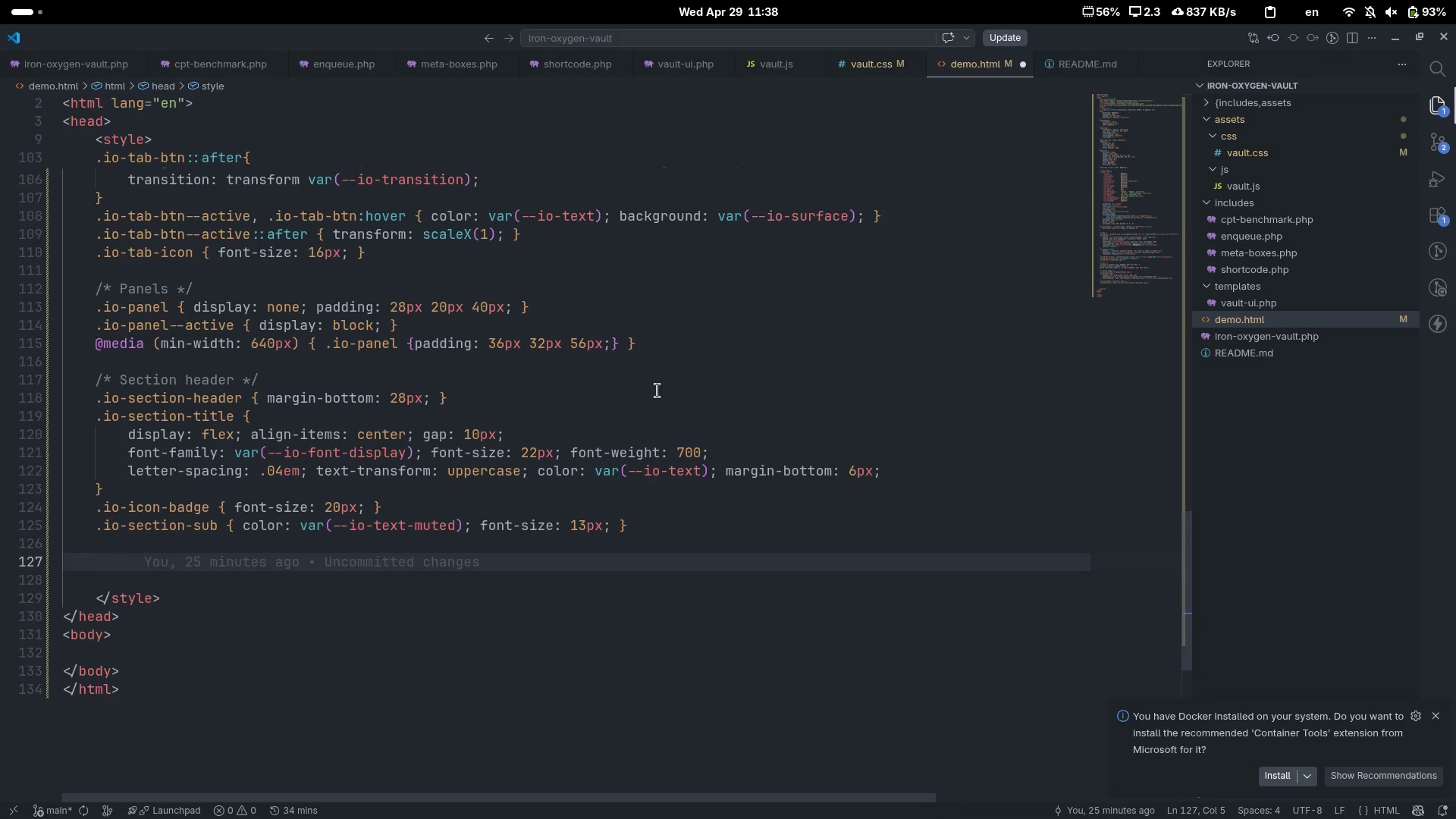 
key(Control+ControlLeft)
 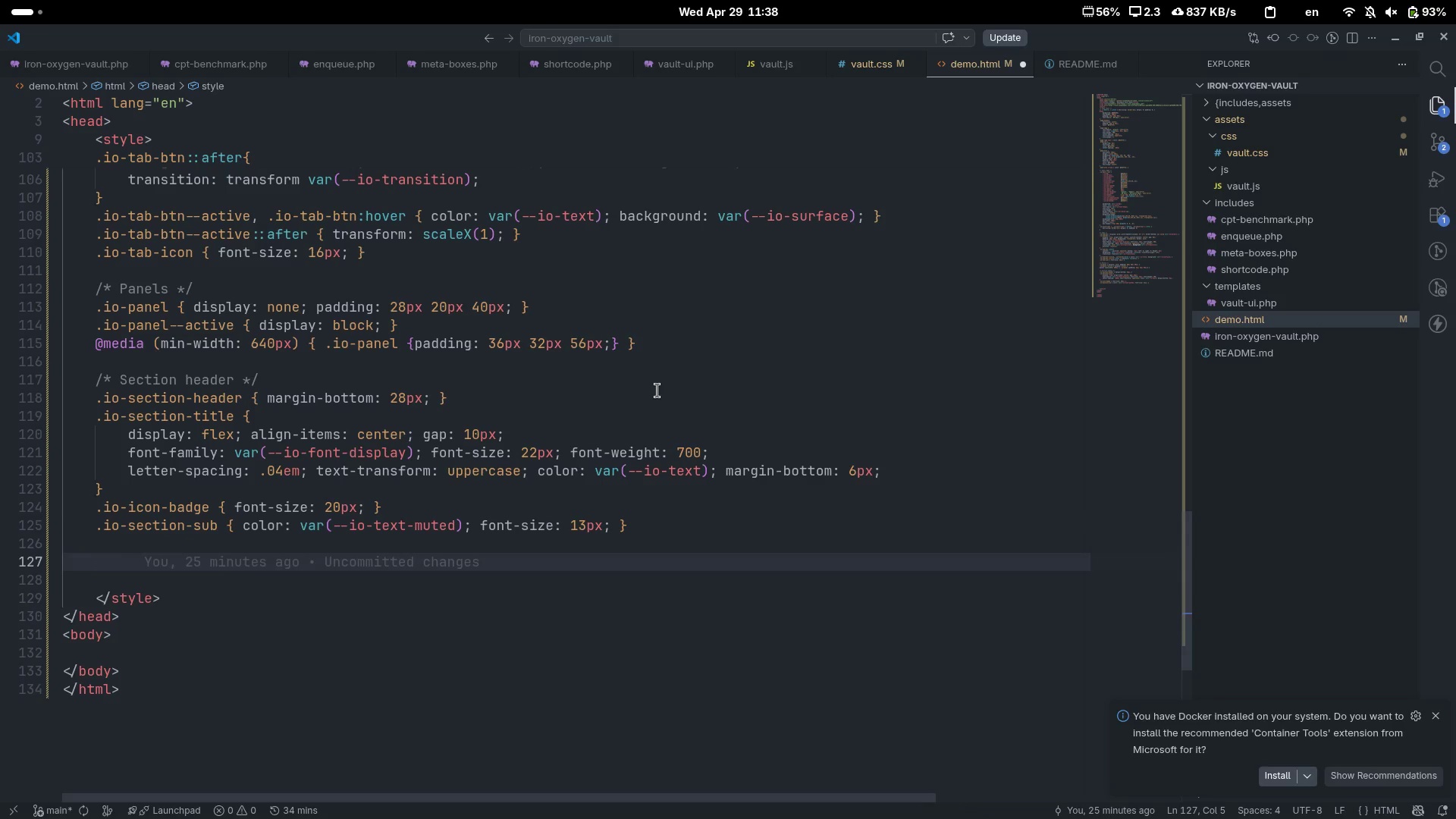 
key(Control+Slash)
 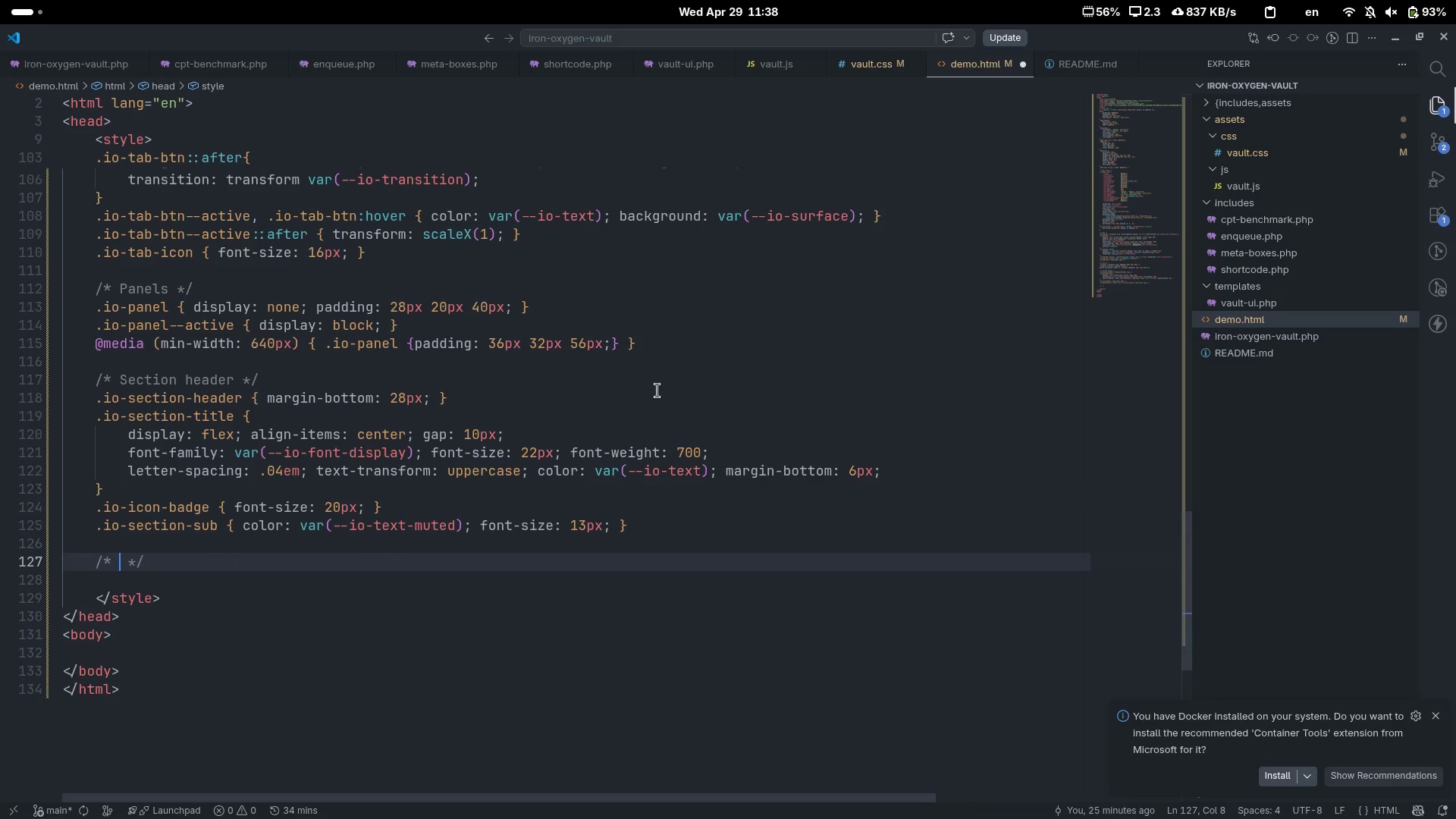 
type(a)
key(Backspace)
type(Calc form)
 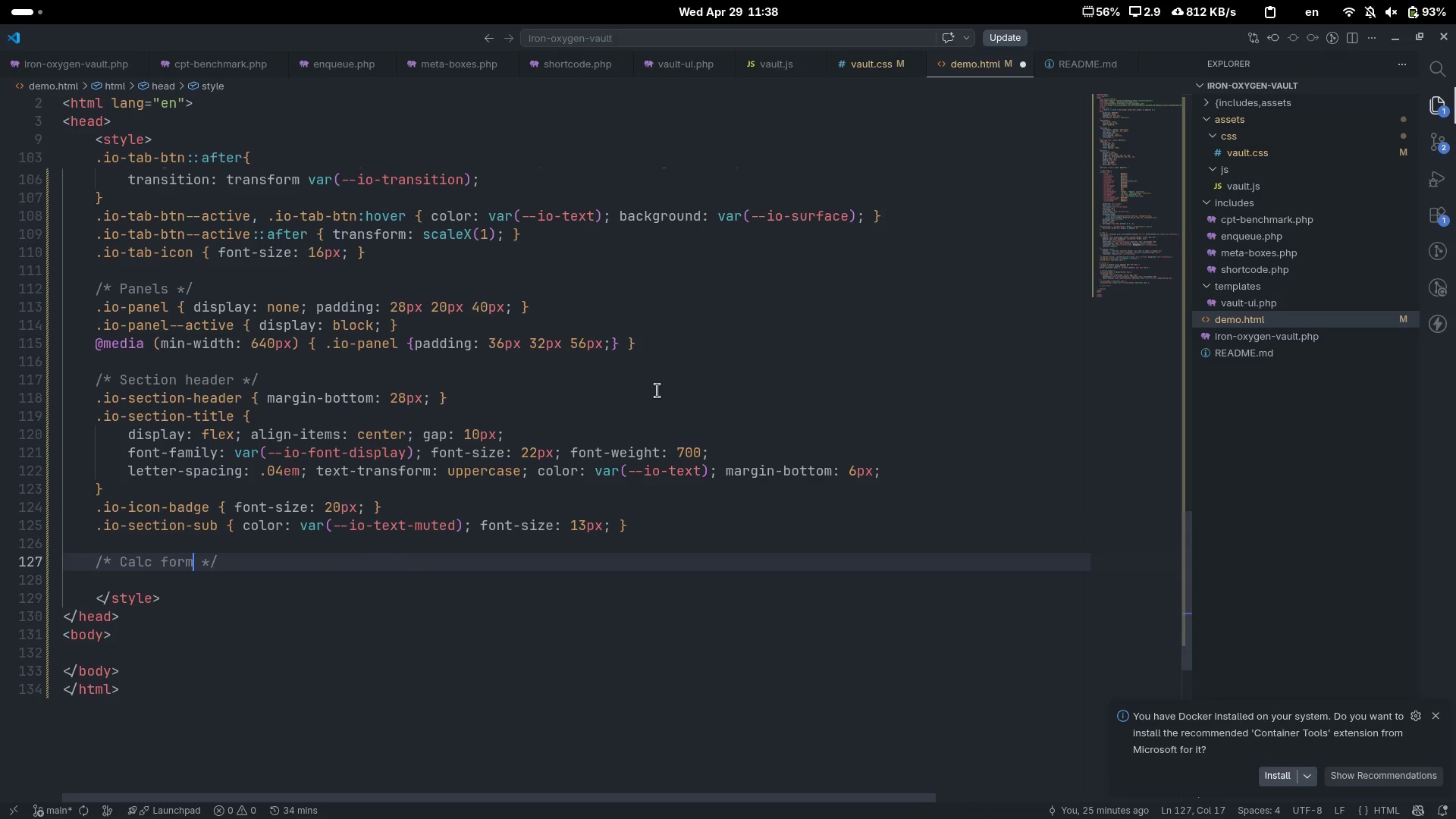 
key(Control+ArrowRight)
 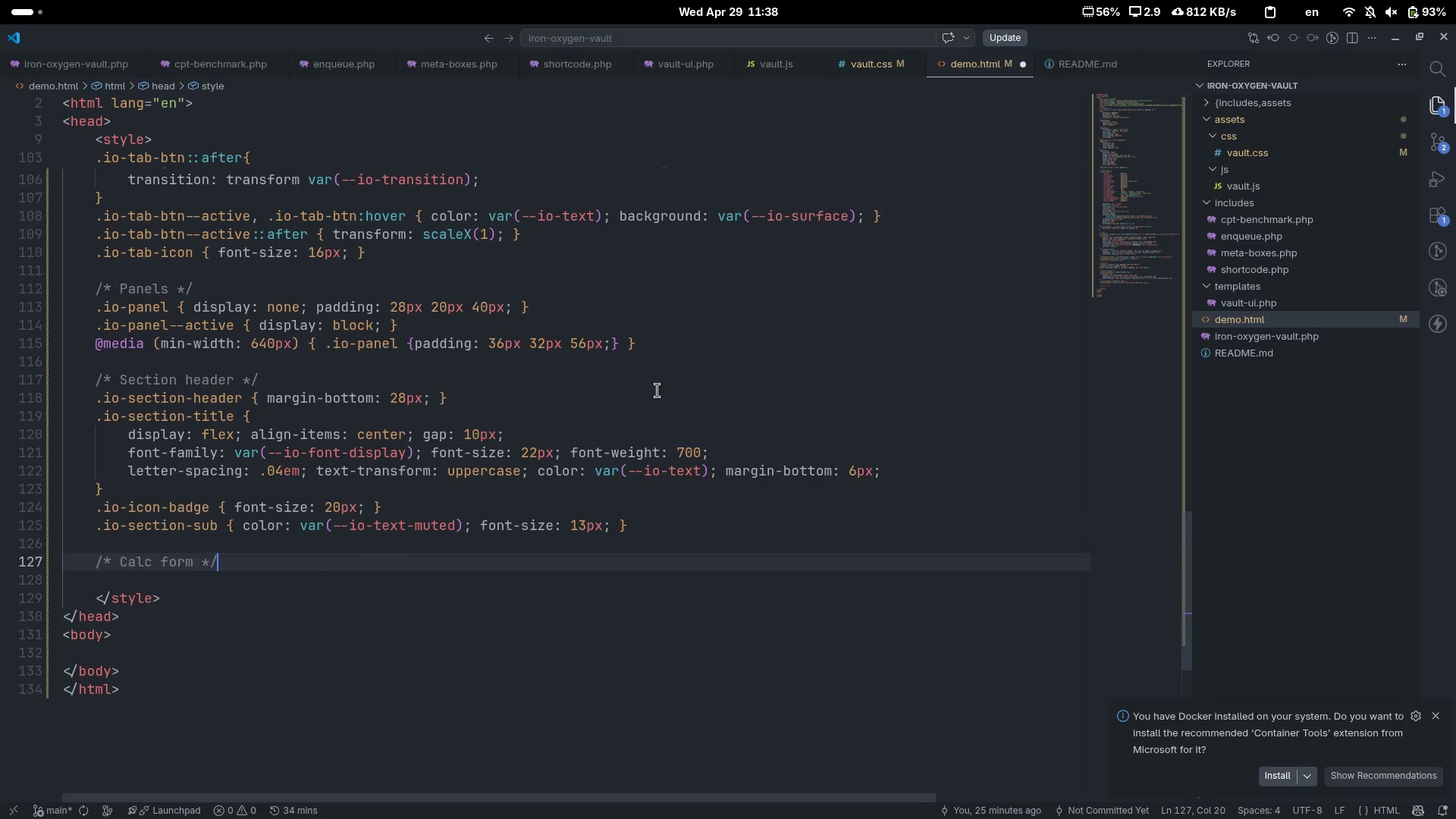 
key(Enter)
 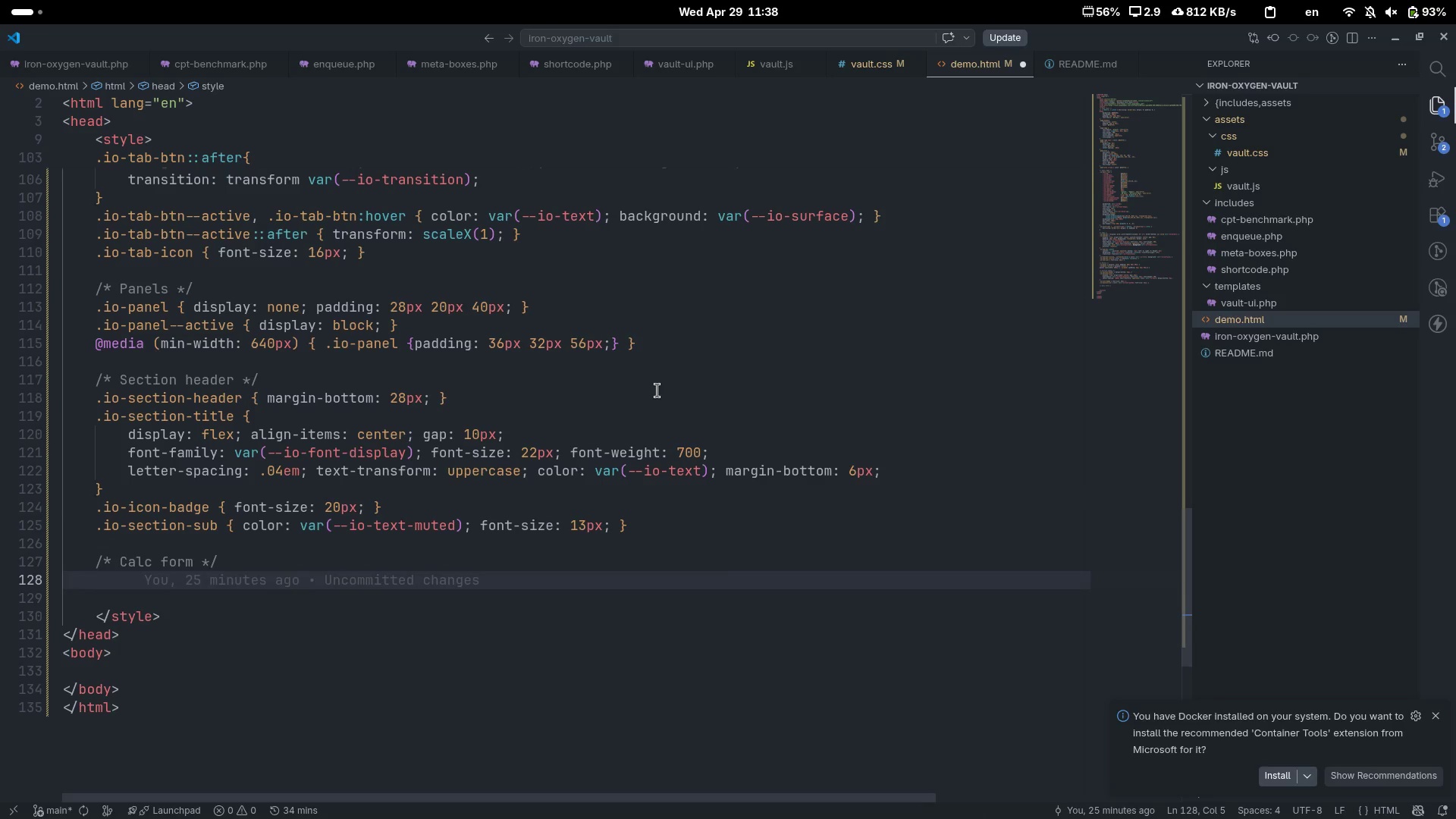 
type(.io-cal)
key(Tab)
key(Backspace)
 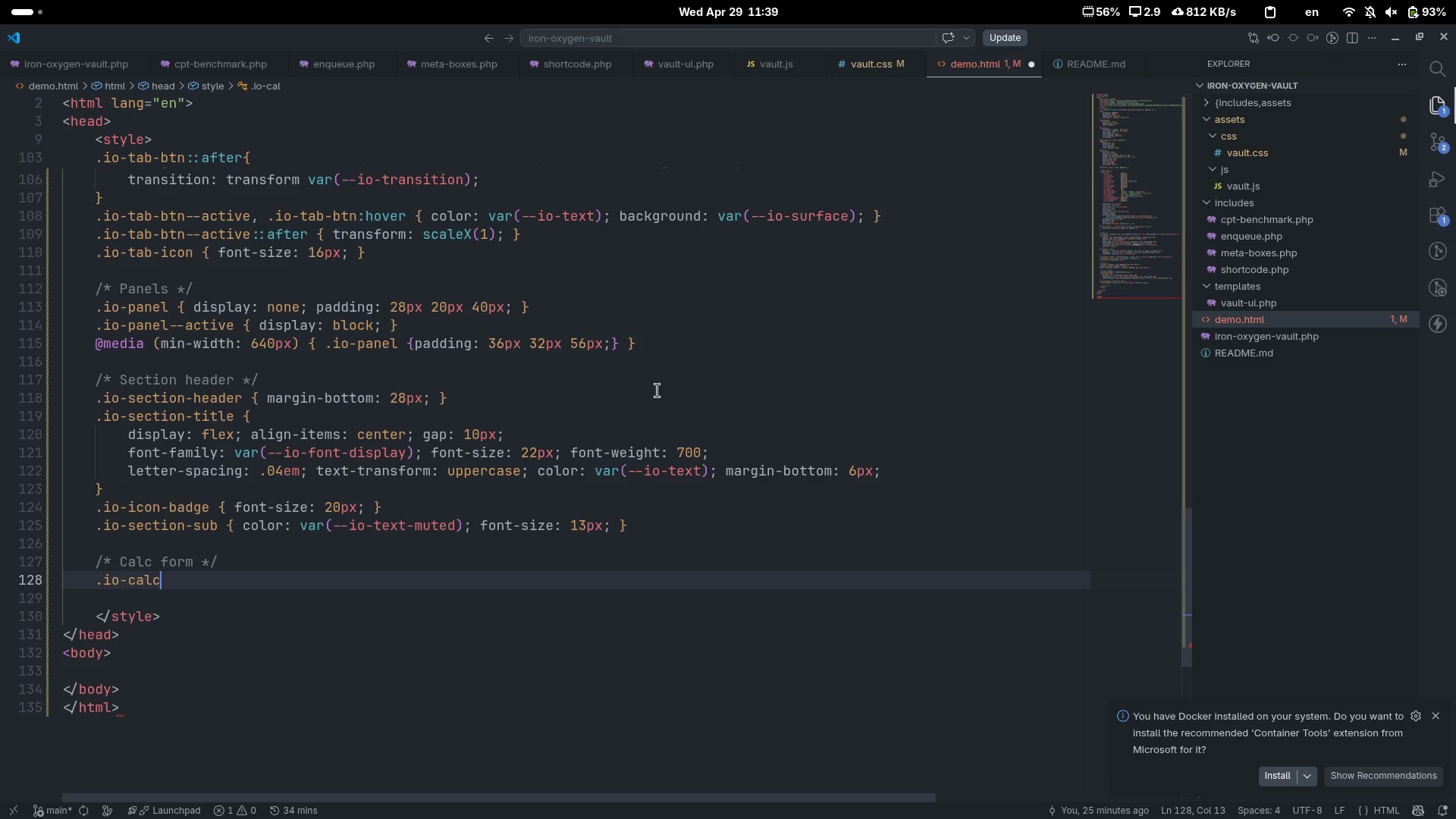 
key(Control+ControlLeft)
 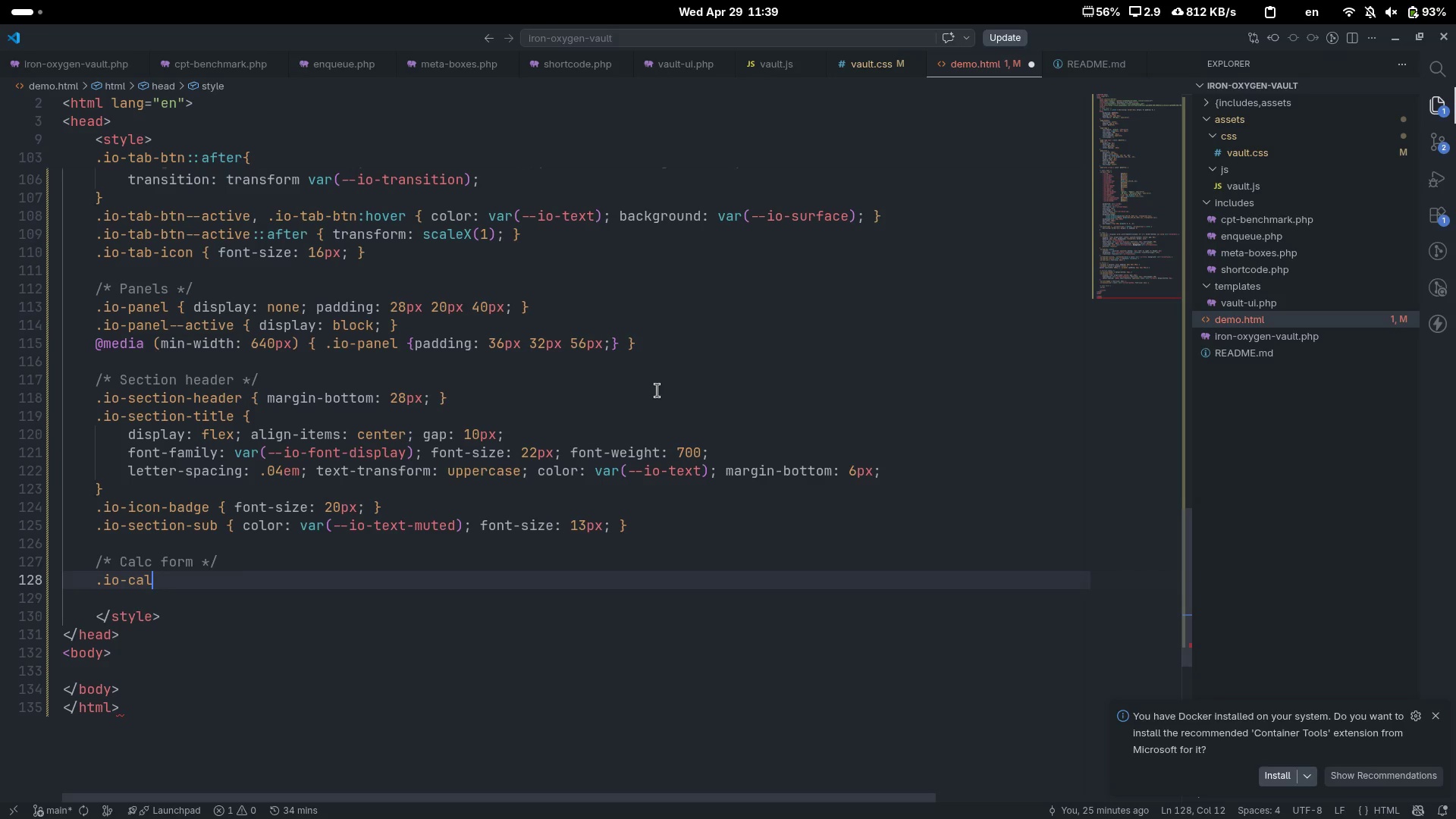 
type(c-form {  )
key(Backspace)
 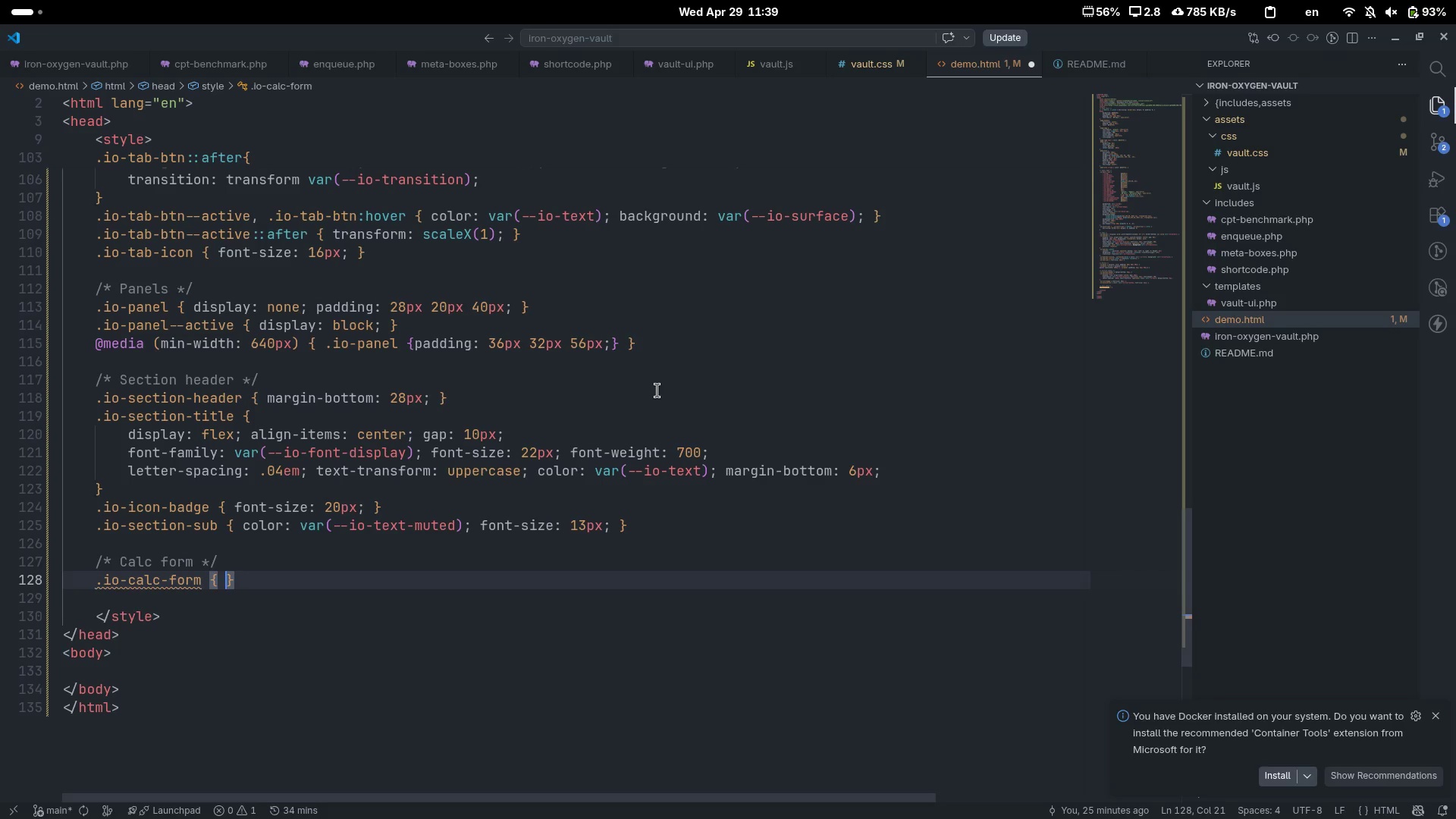 
key(ArrowLeft)
 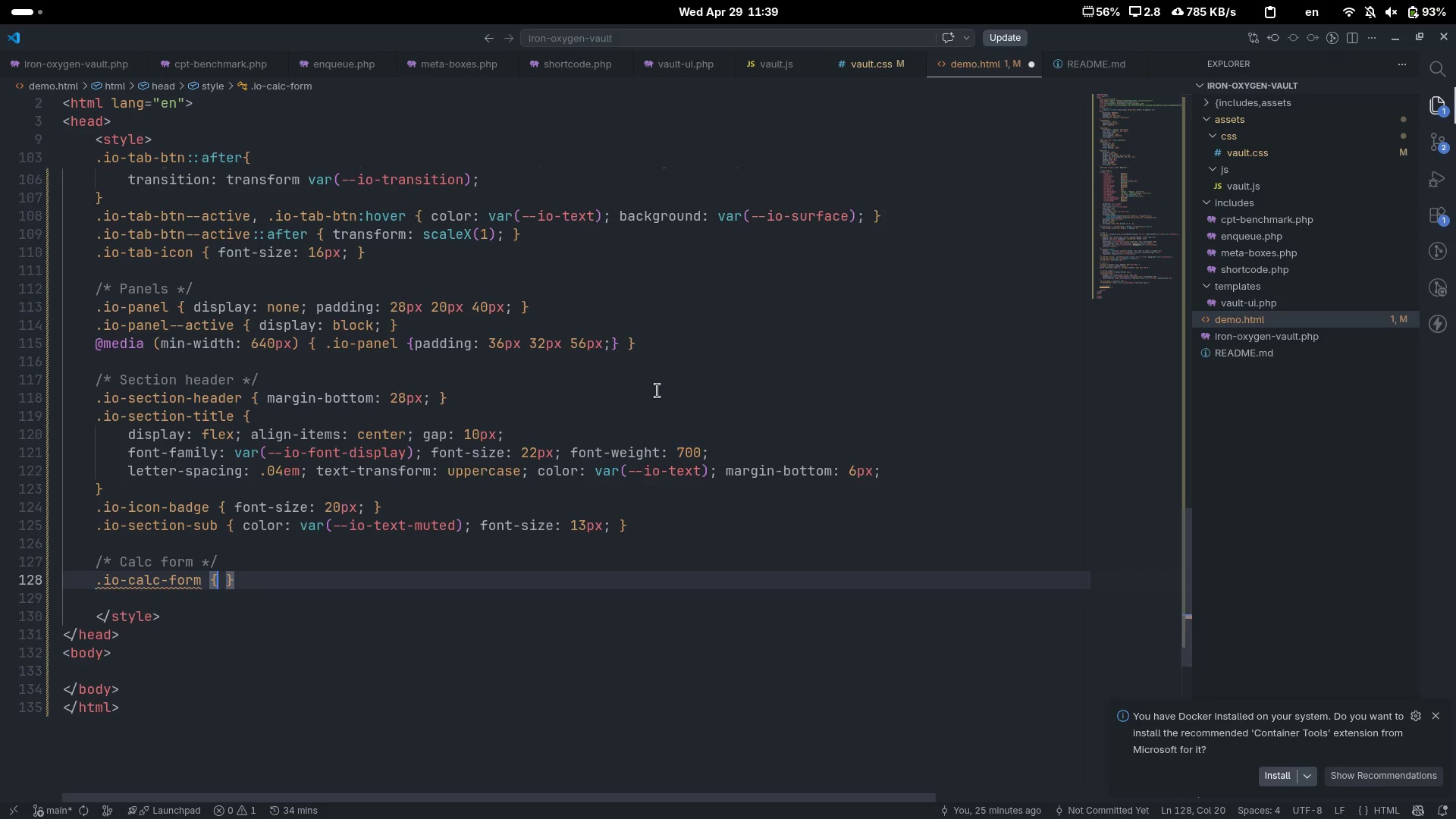 
type( displa)
key(Tab)
type(flex)
 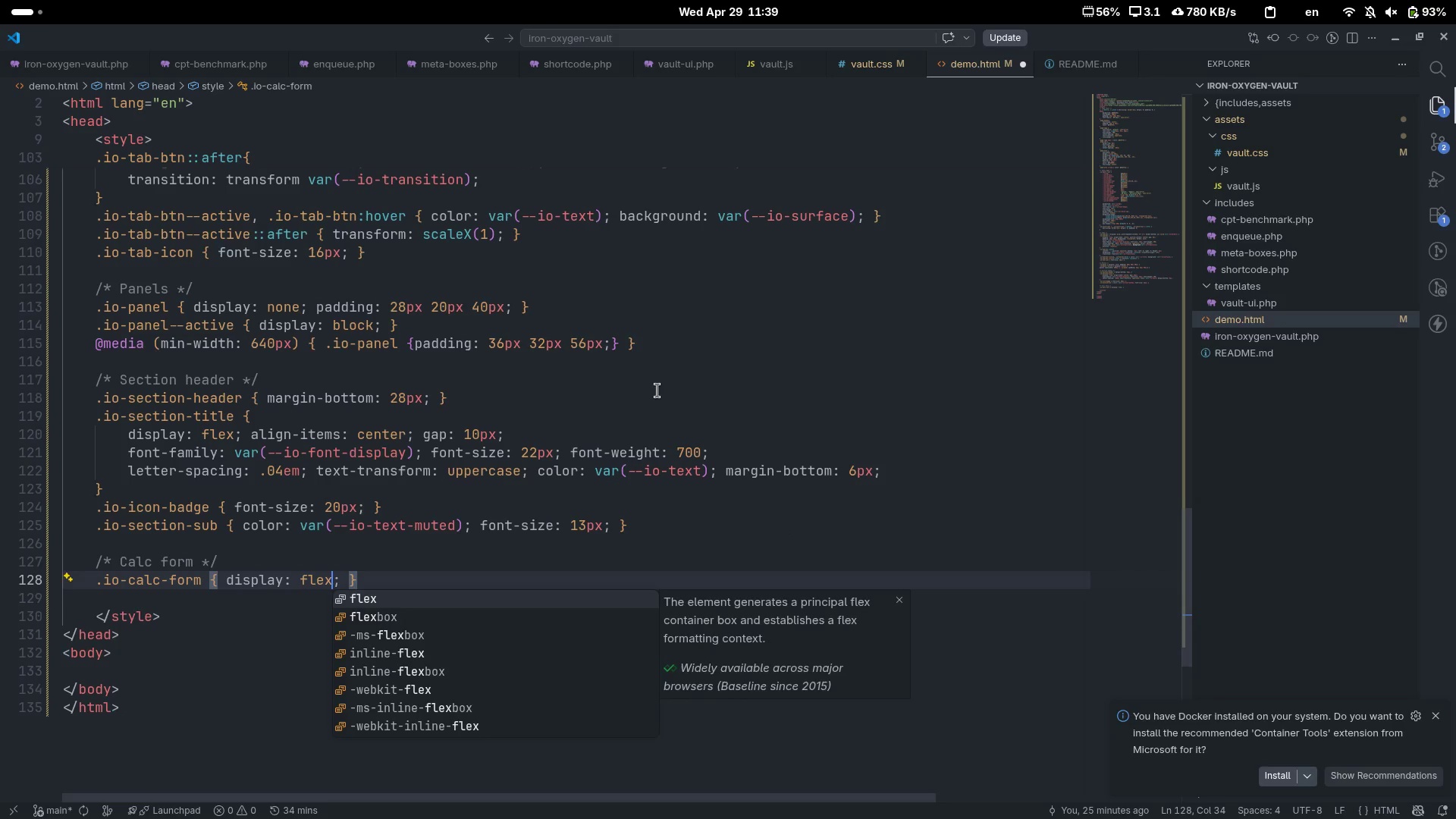 
key(ArrowRight)
 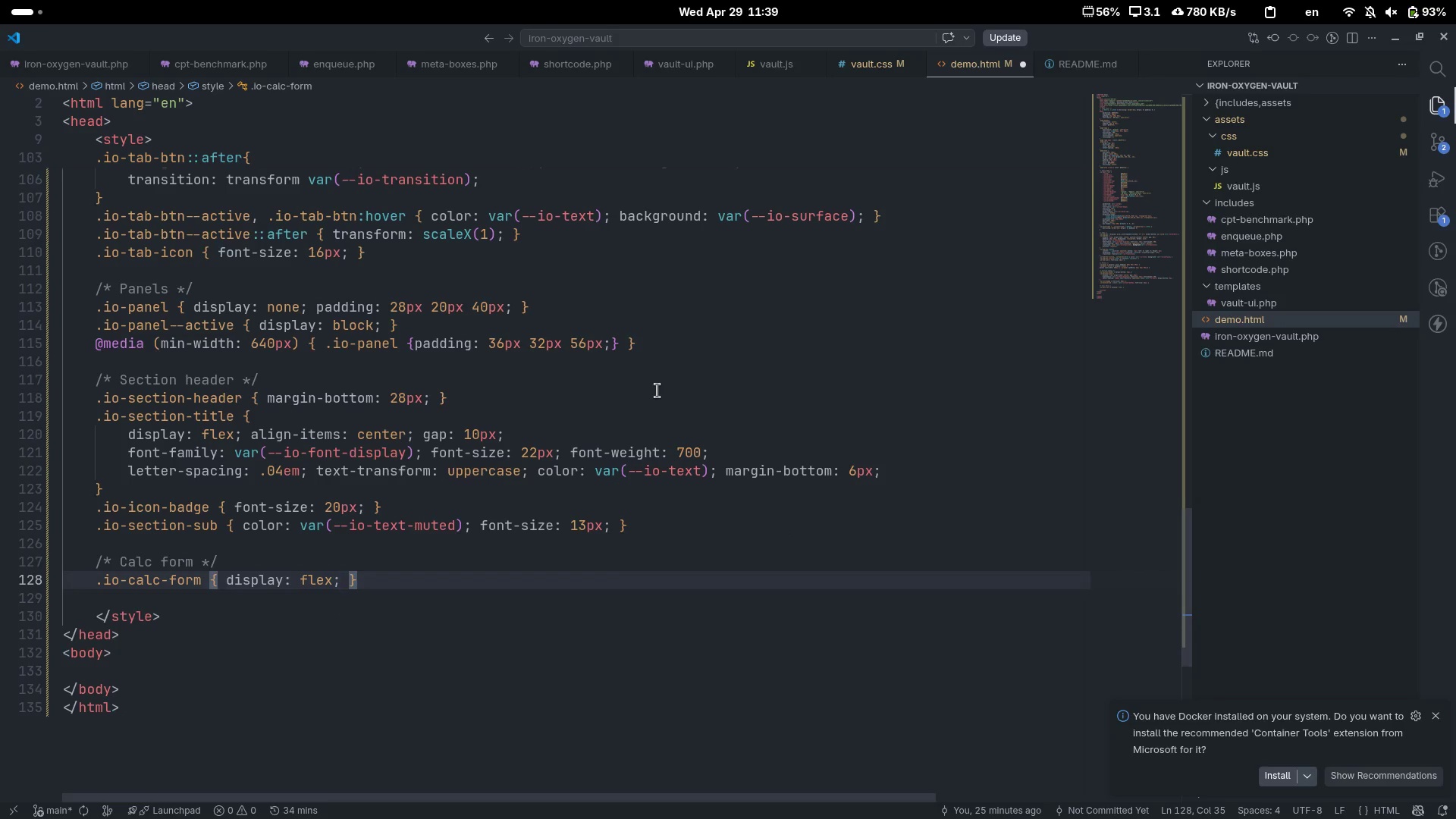 
type( flex-dire)
key(Tab)
type(col)
key(Tab)
 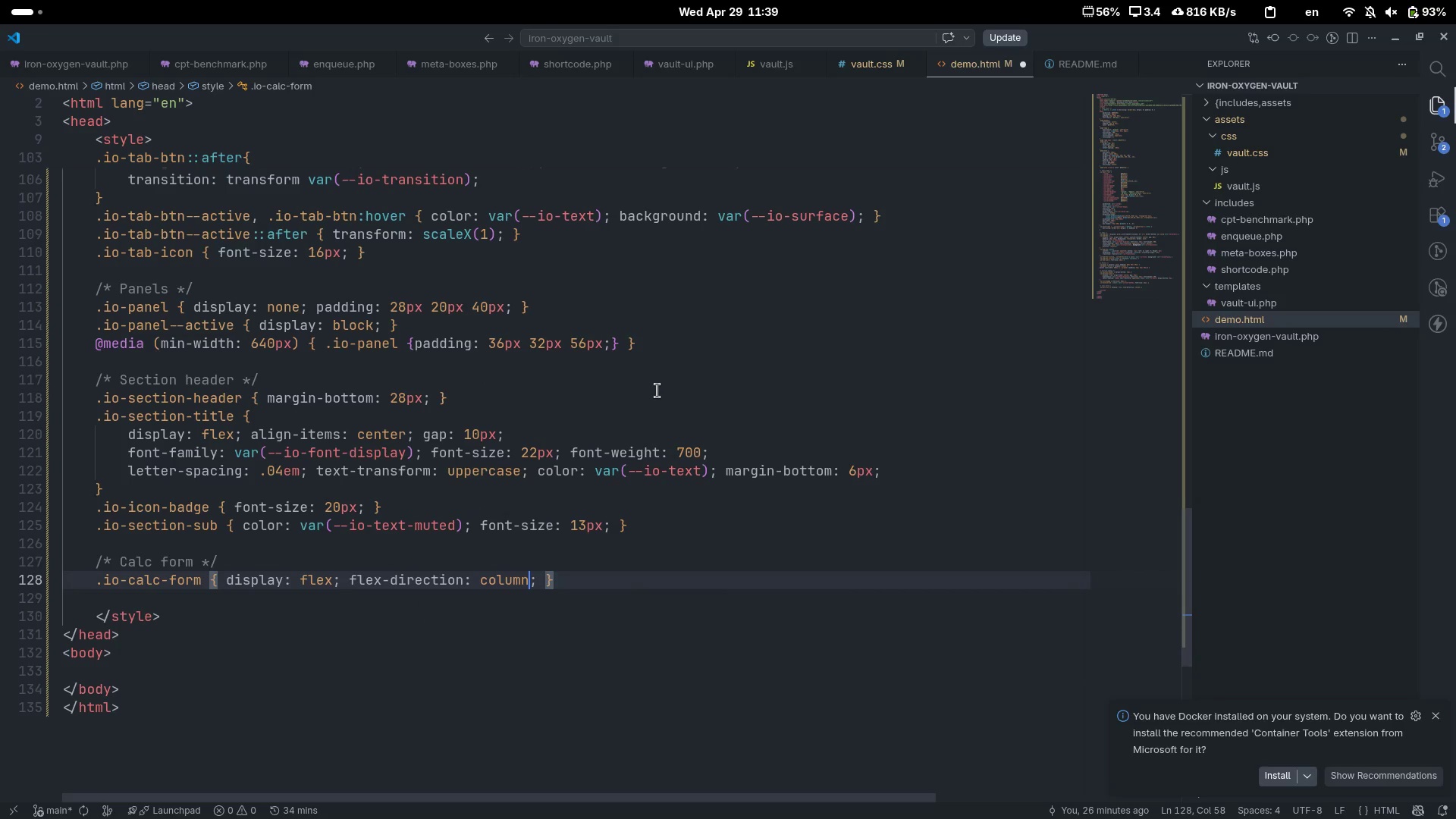 
key(ArrowRight)
 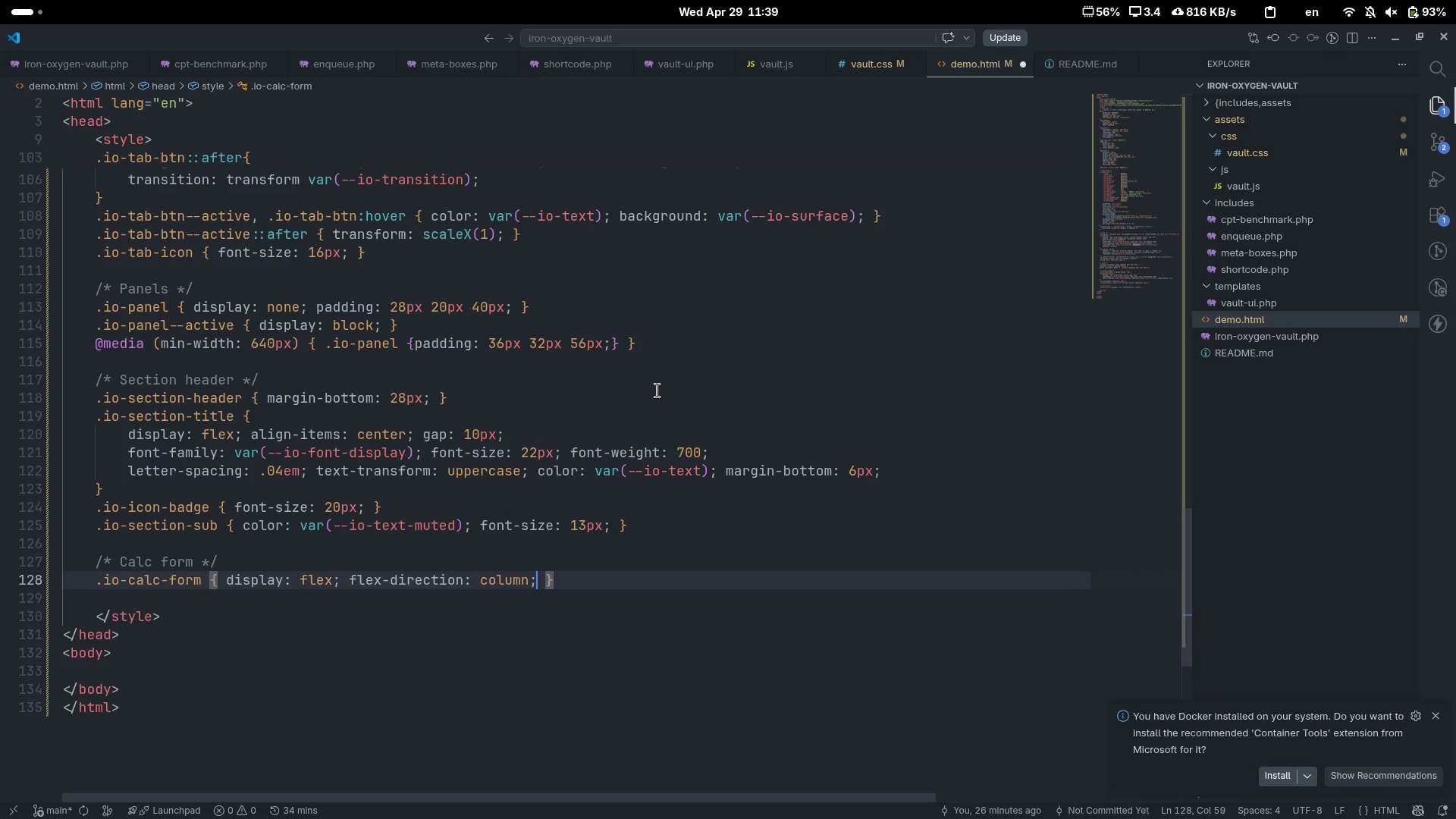 
type( gap)
key(Tab)
type(20px)
 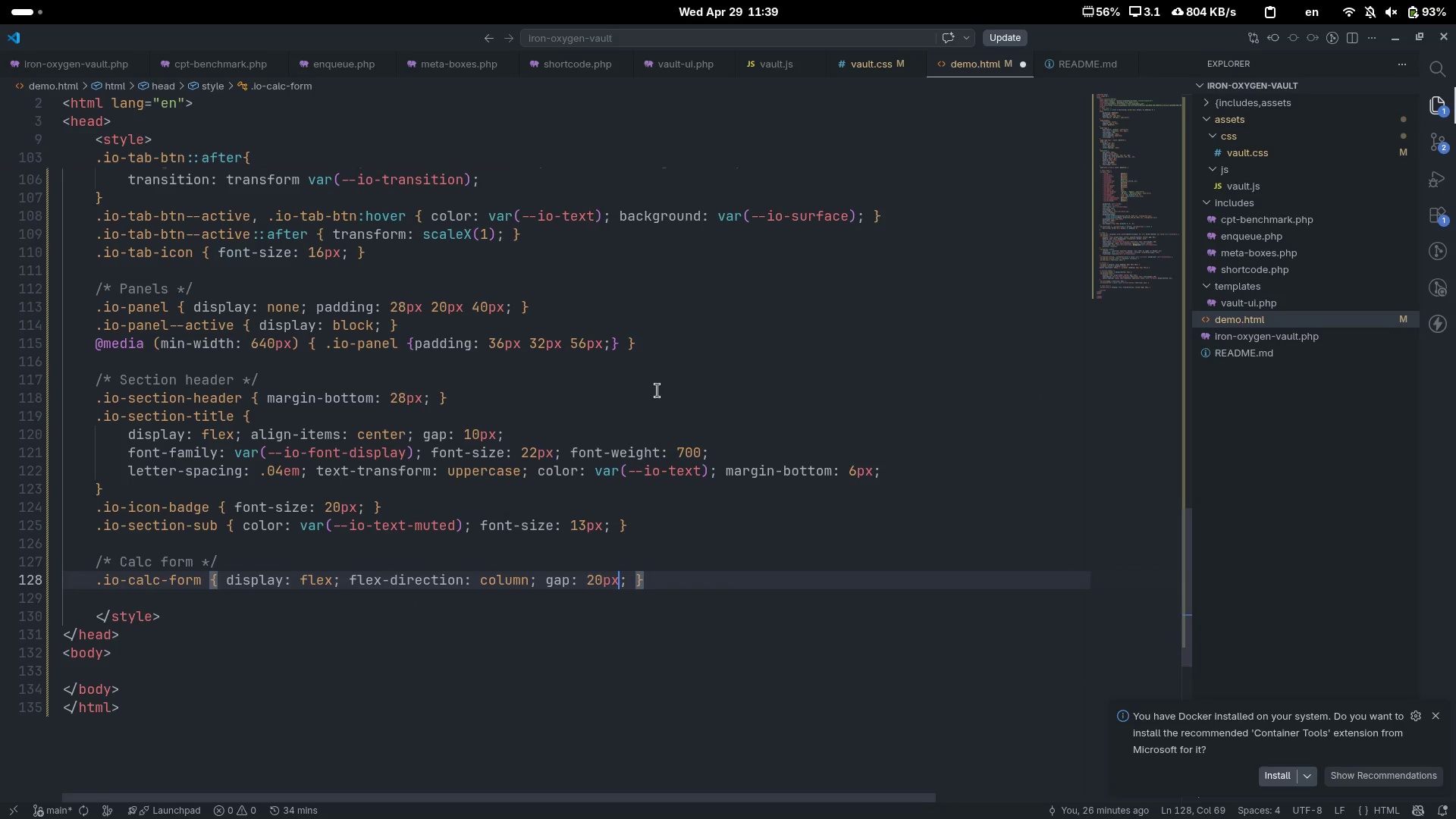 
key(Control+ArrowRight)
 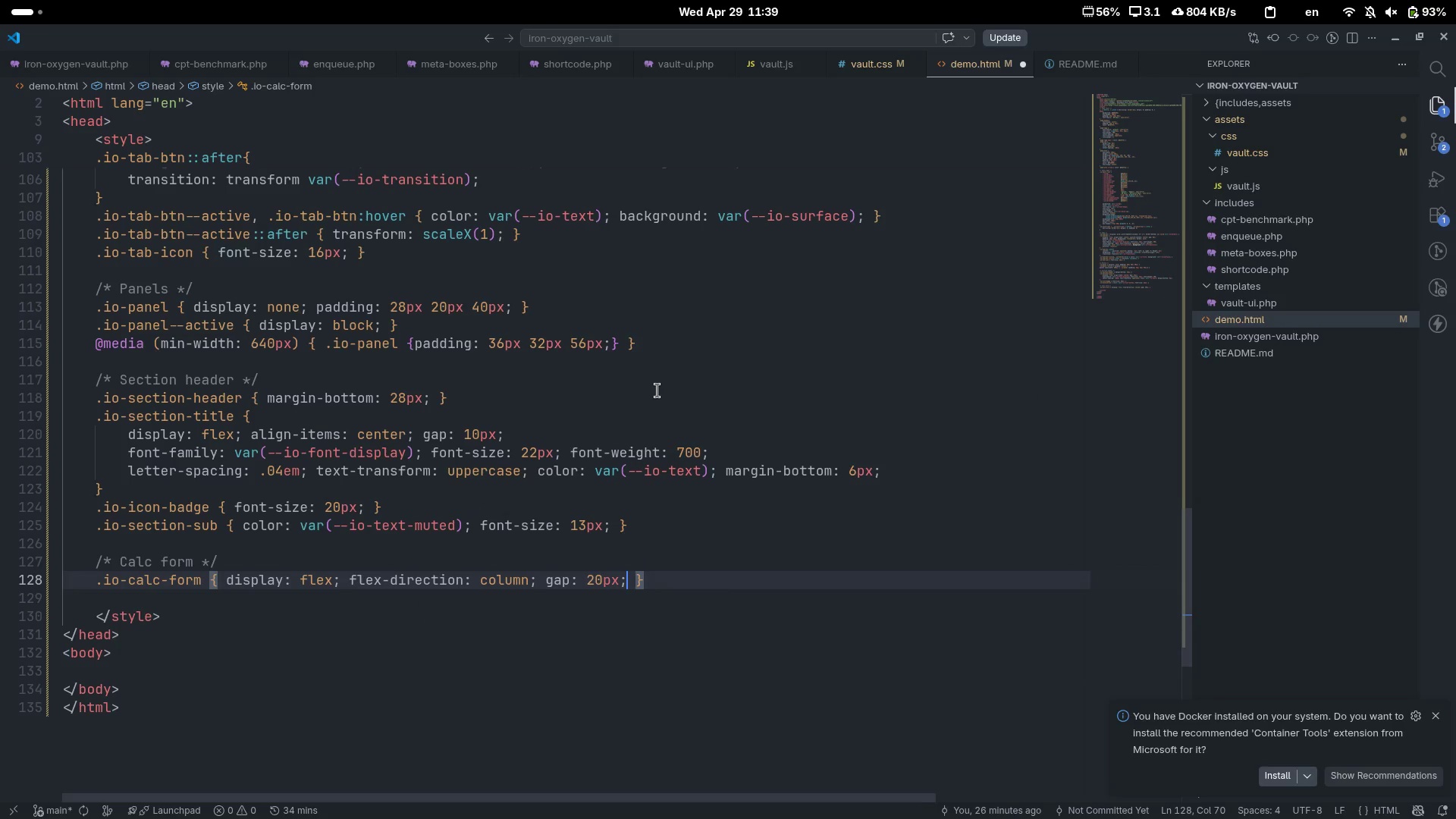 
key(Control+ArrowRight)
 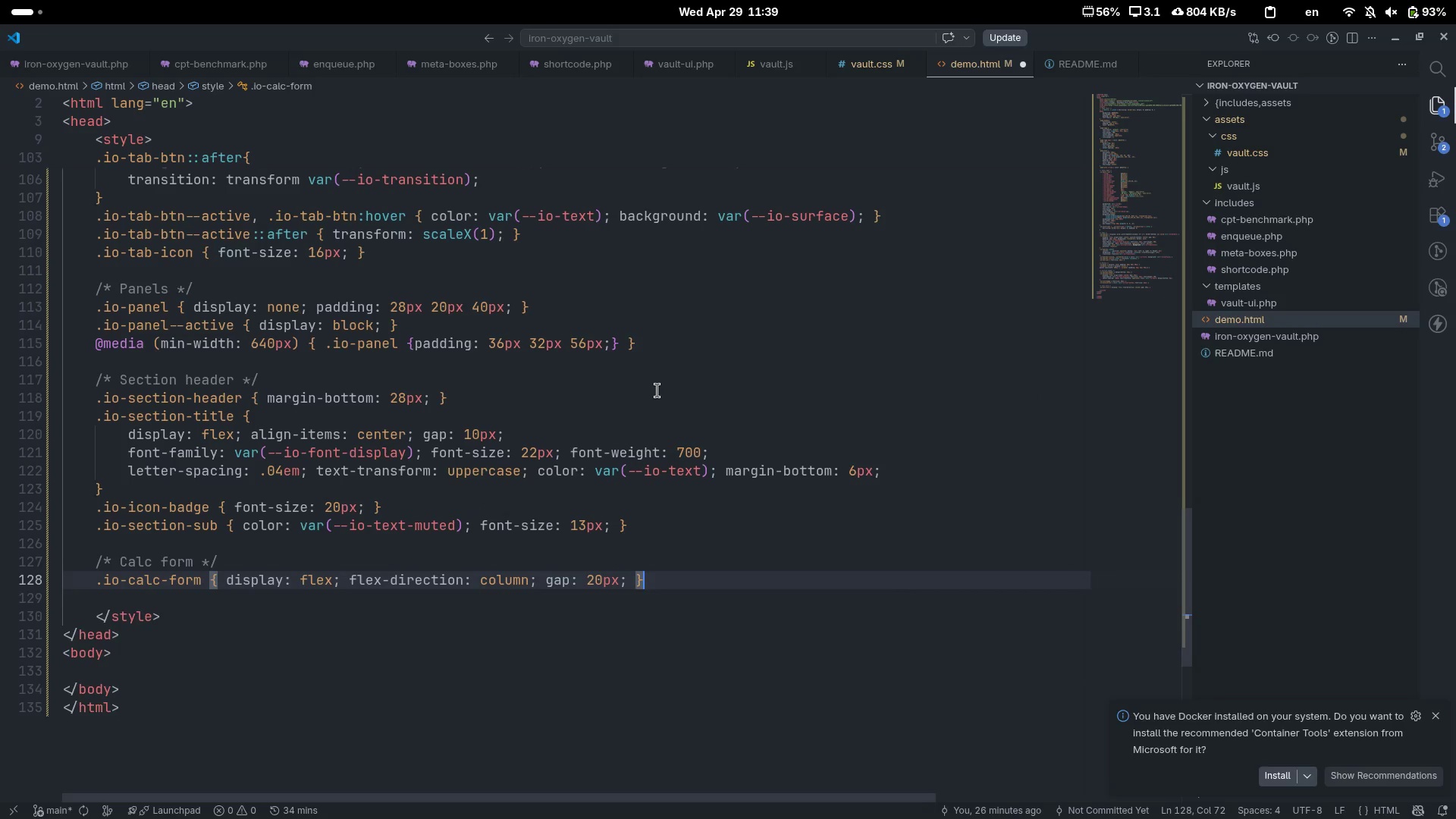 
key(Enter)
 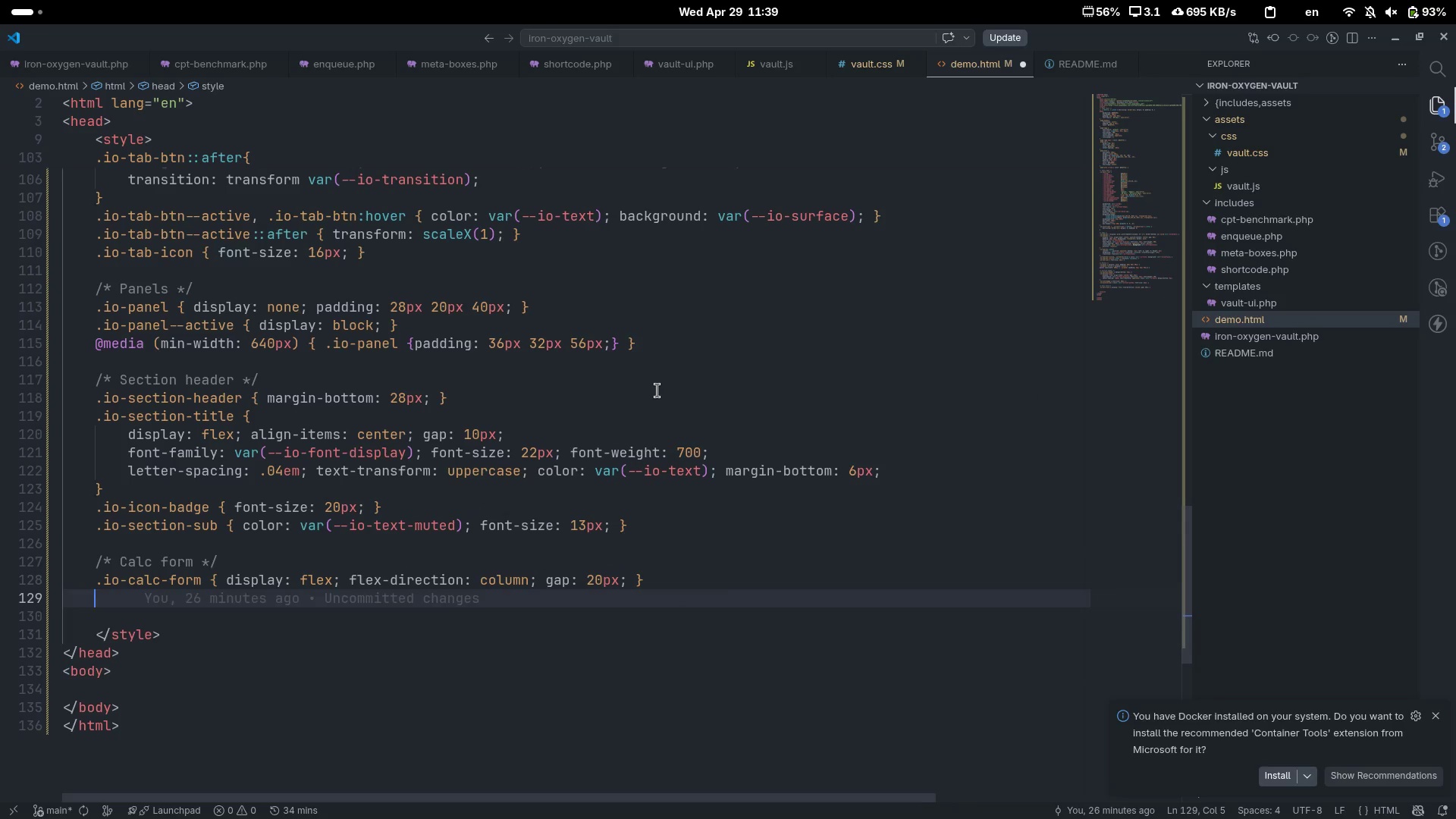 
type(.io-inp)
key(Backspace)
type(put-group { )
 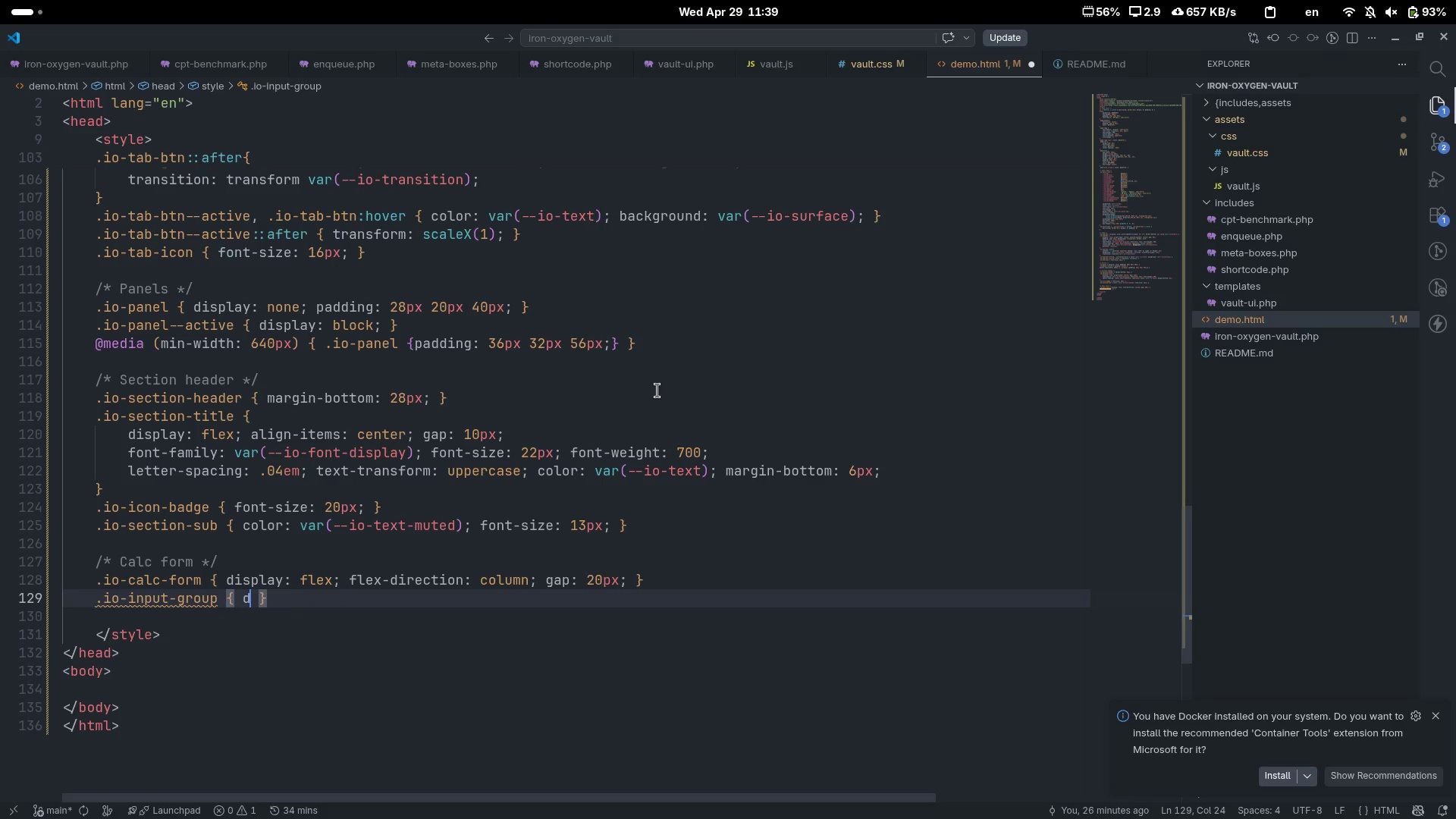 
key(ArrowLeft)
 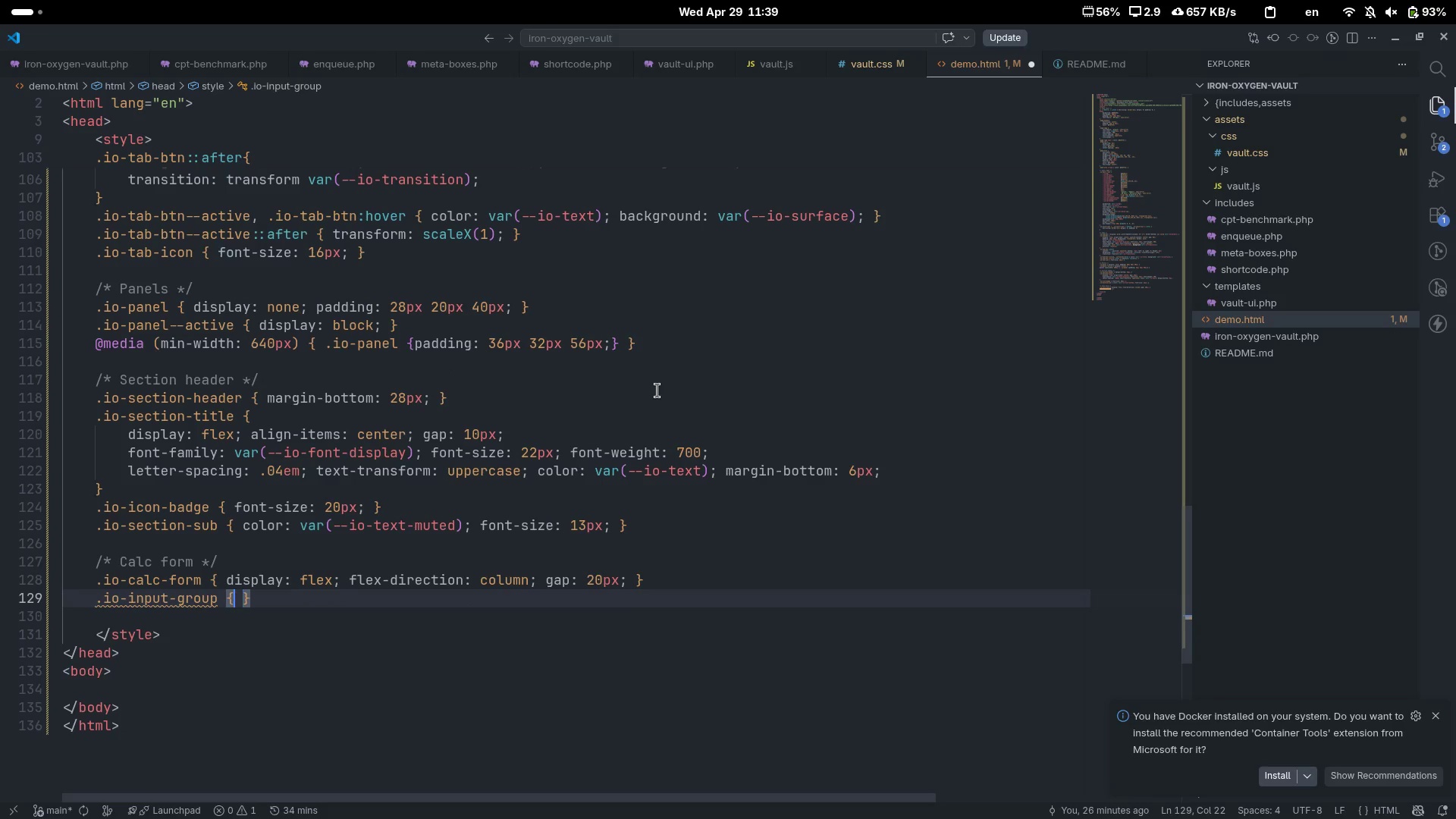 
type( dip)
key(Backspace)
key(Tab)
 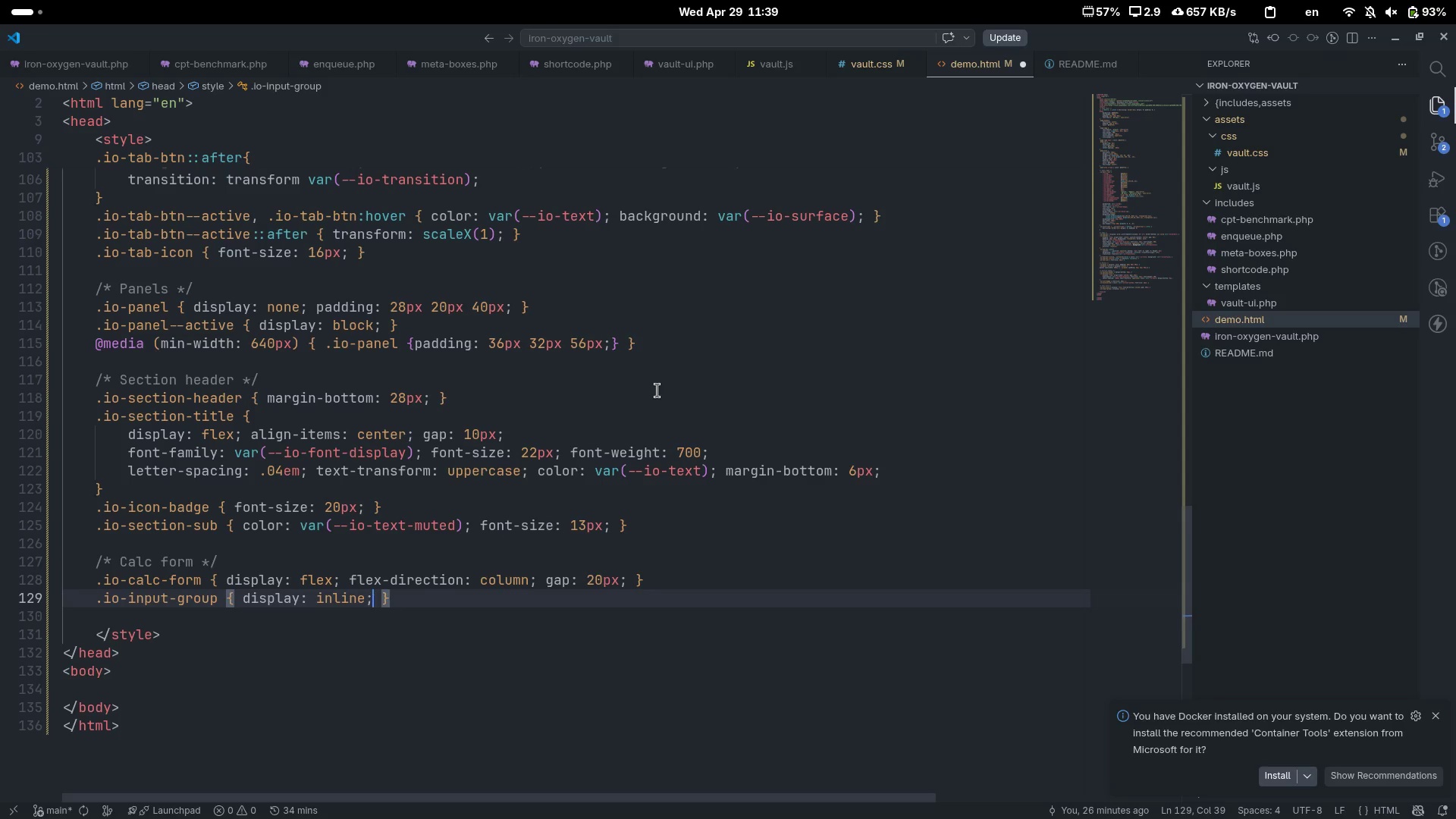 
key(ArrowLeft)
 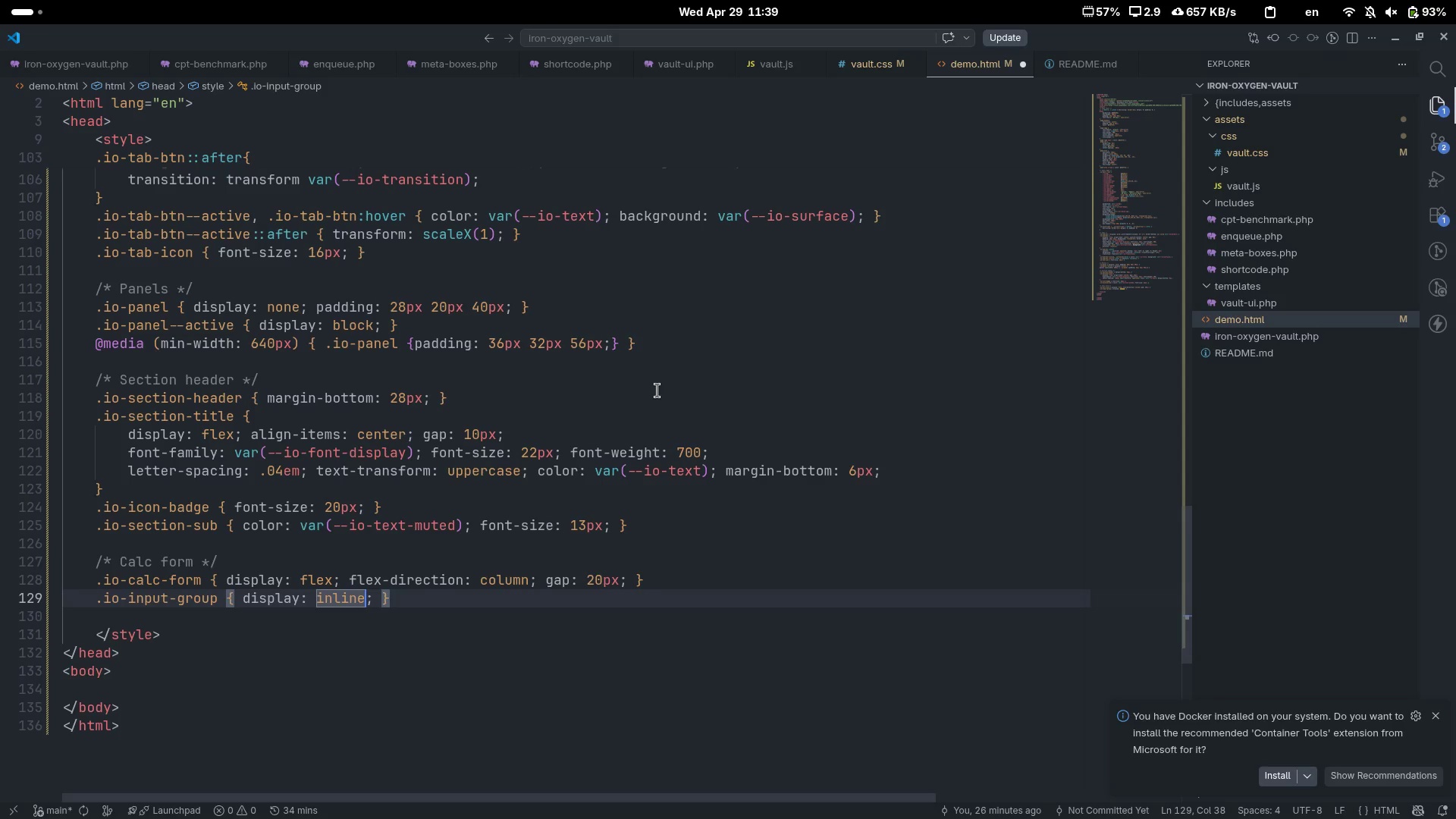 
key(Control+ControlLeft)
 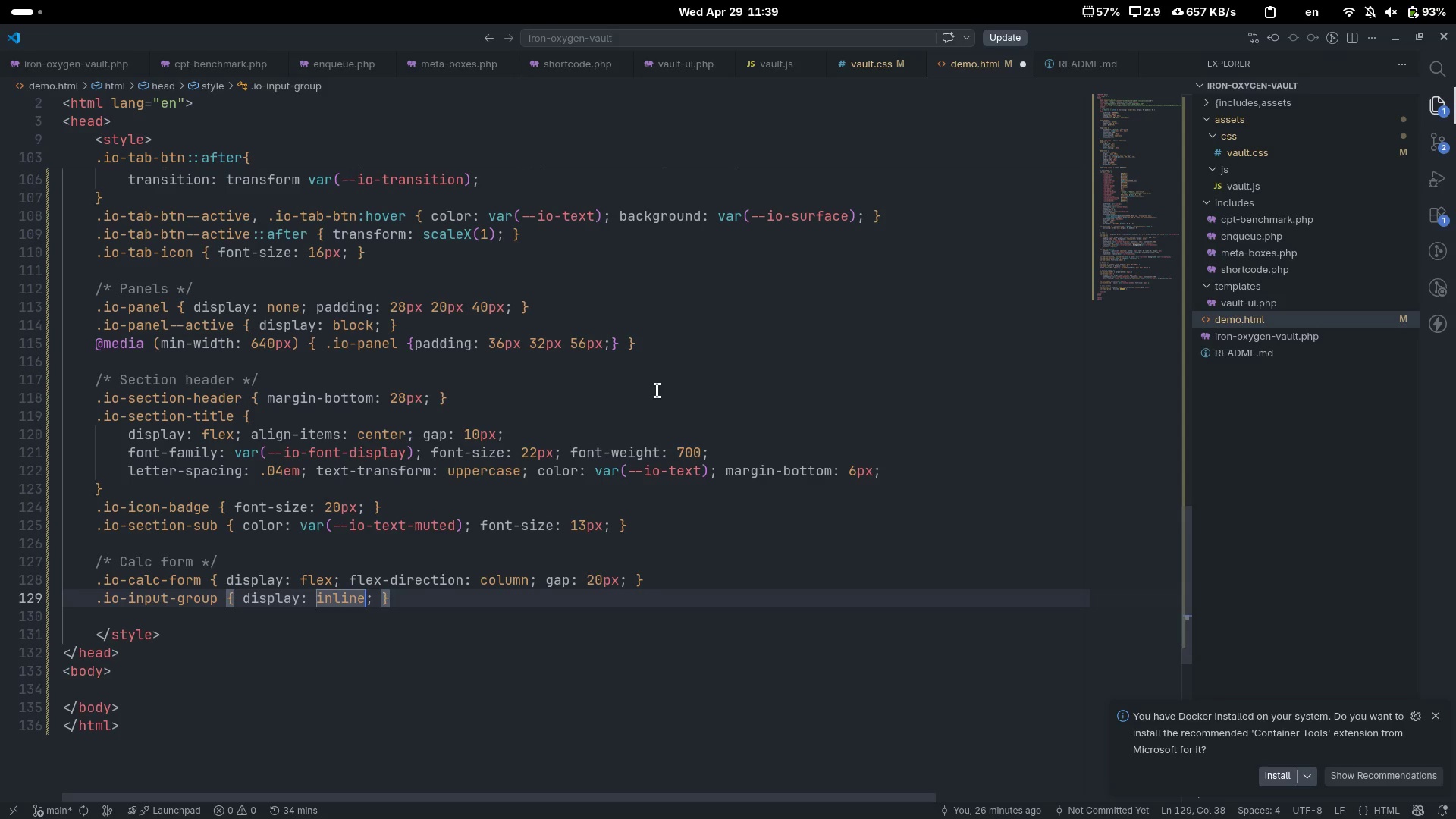 
key(Control+Backspace)
 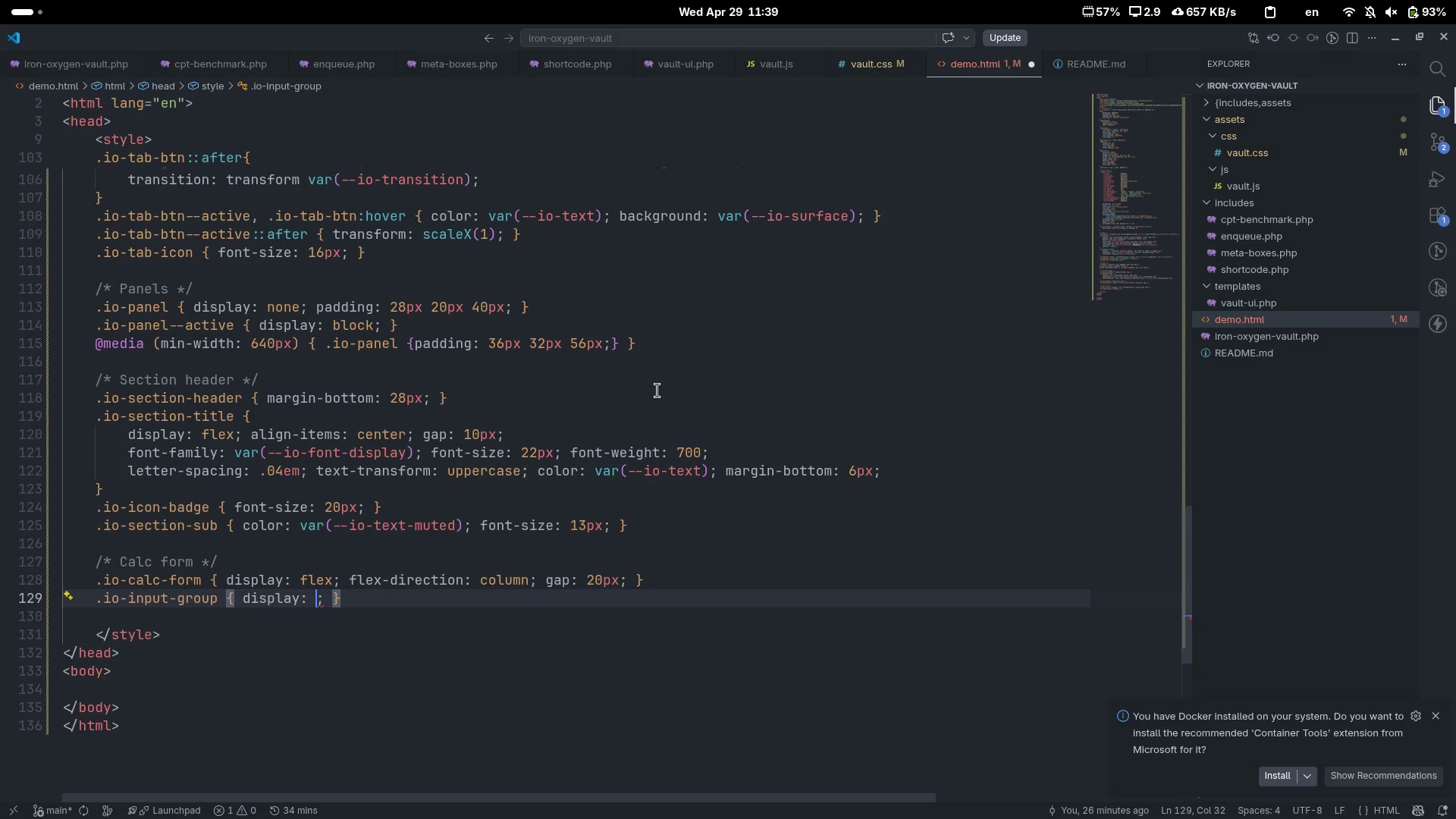 
type(flex)
 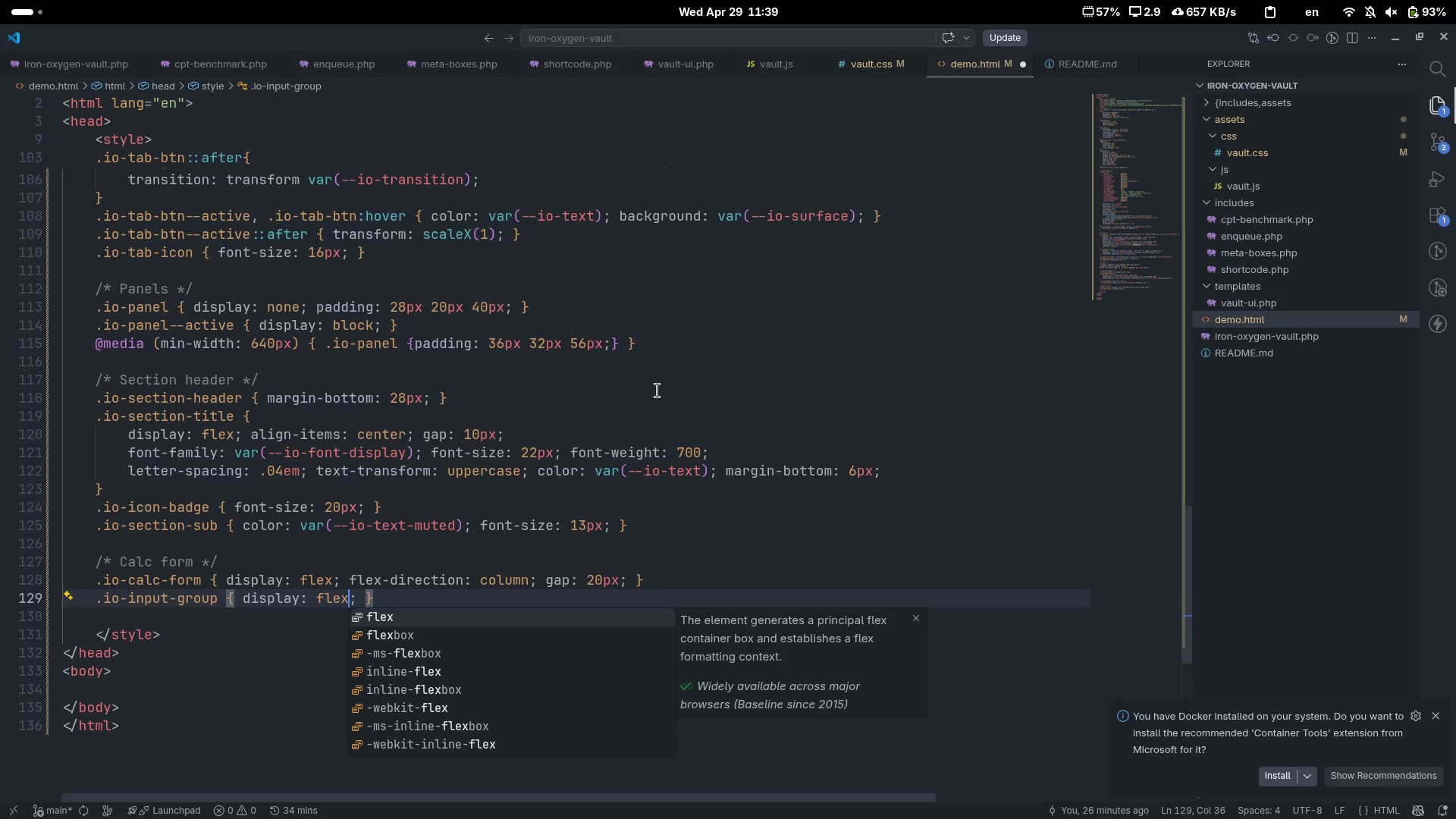 
key(Control+ControlLeft)
 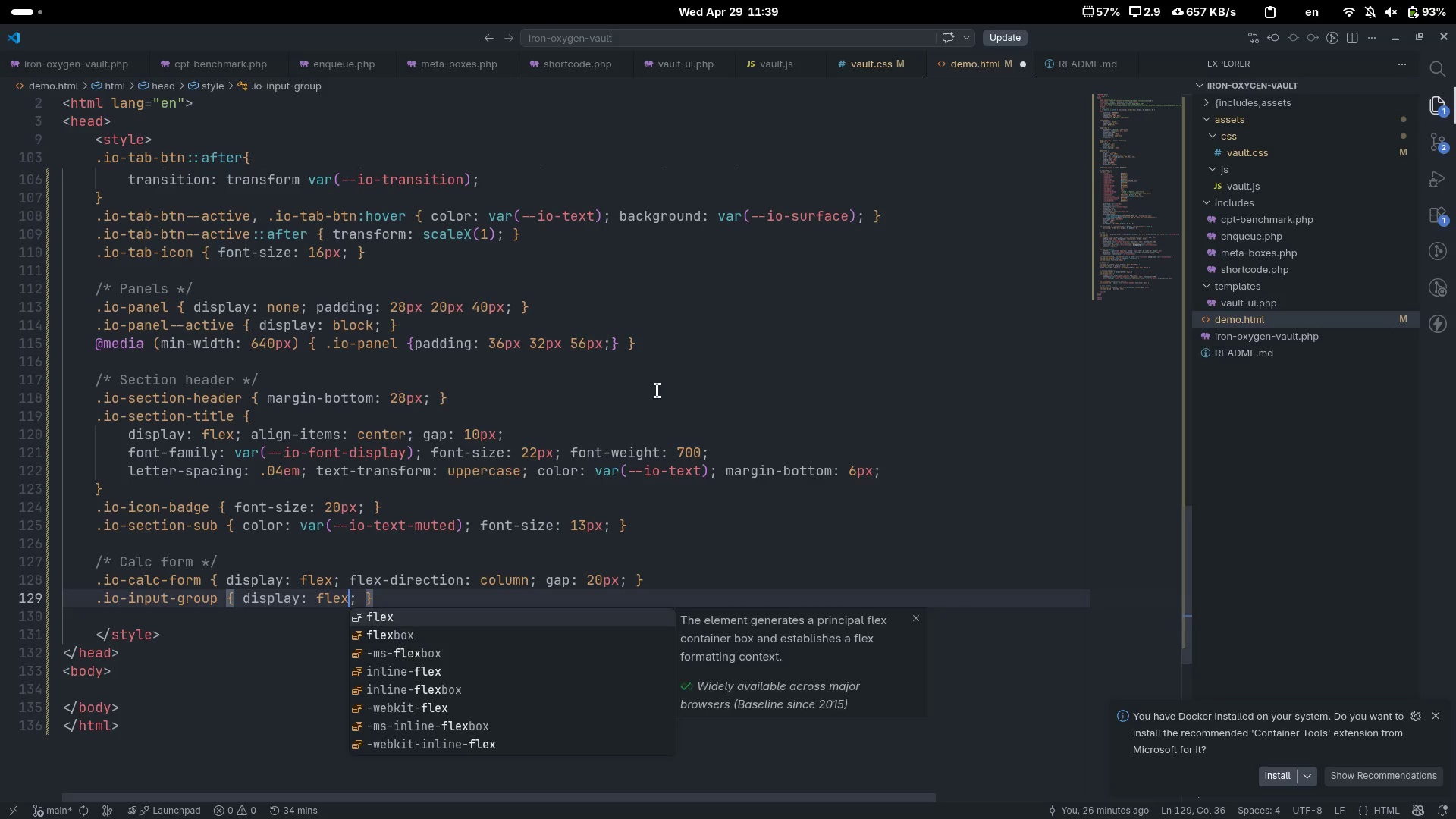 
key(Control+ArrowRight)
 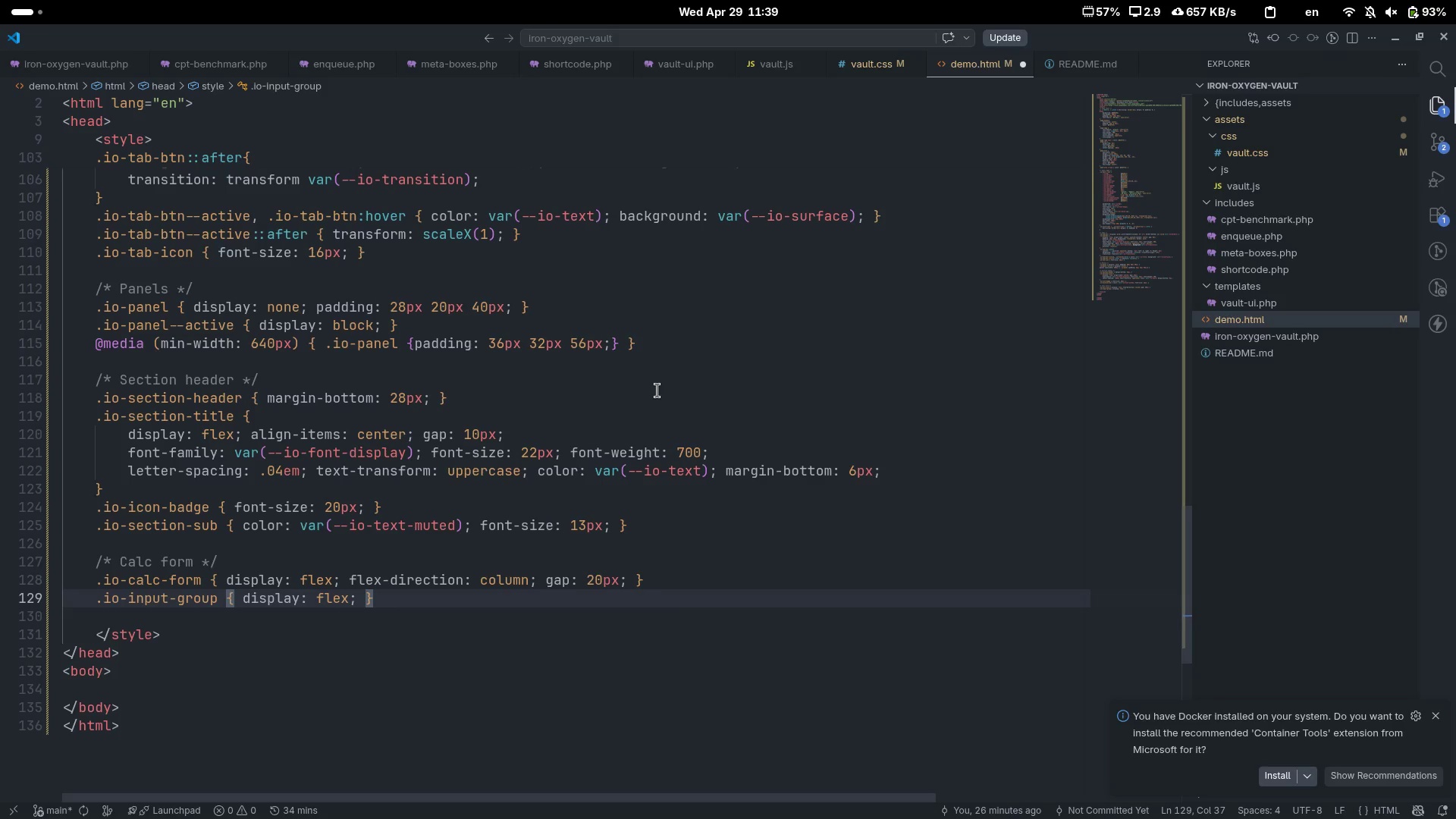 
type( flex-direc)
key(Tab)
type(column)
 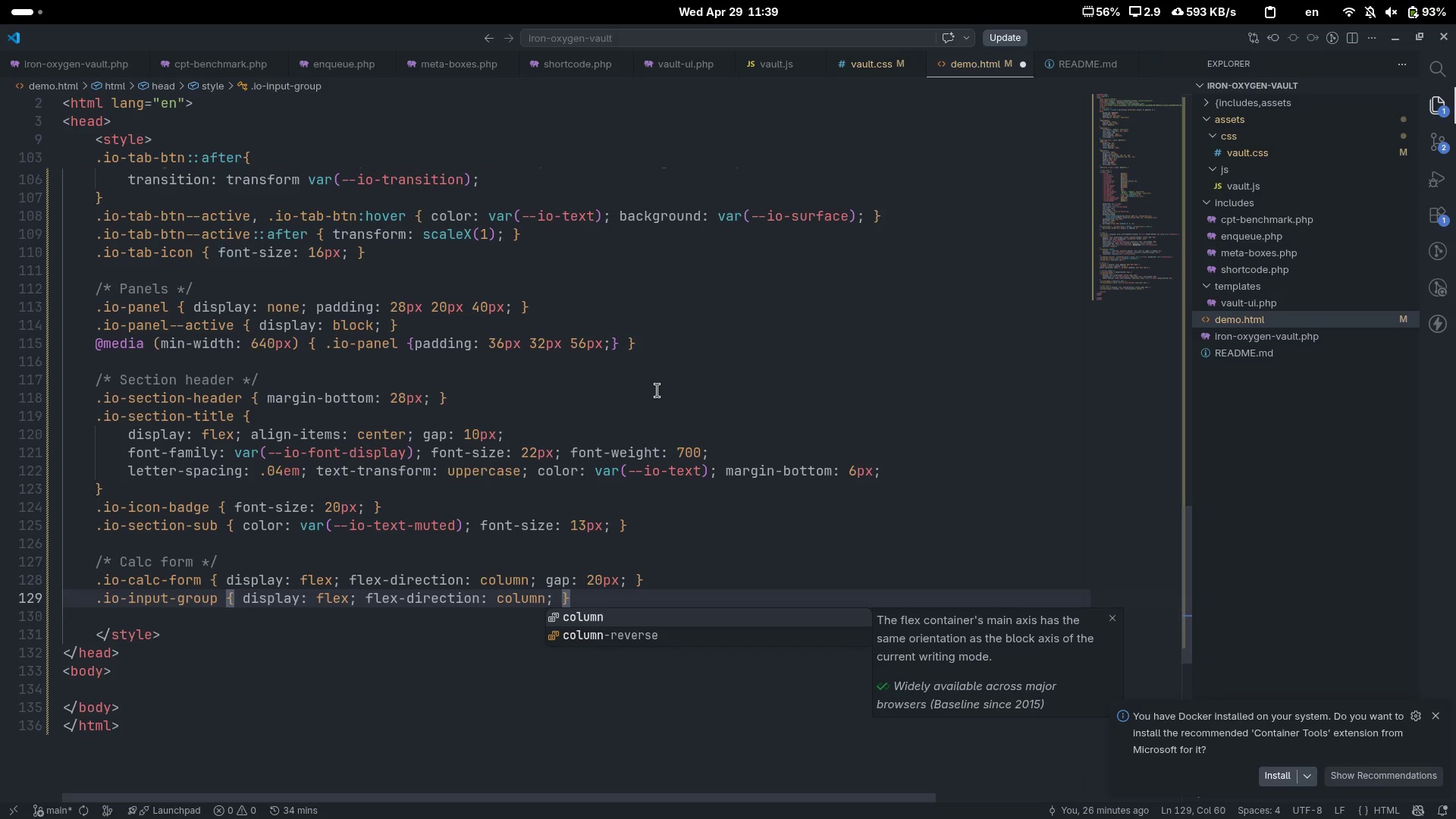 
key(ArrowRight)
 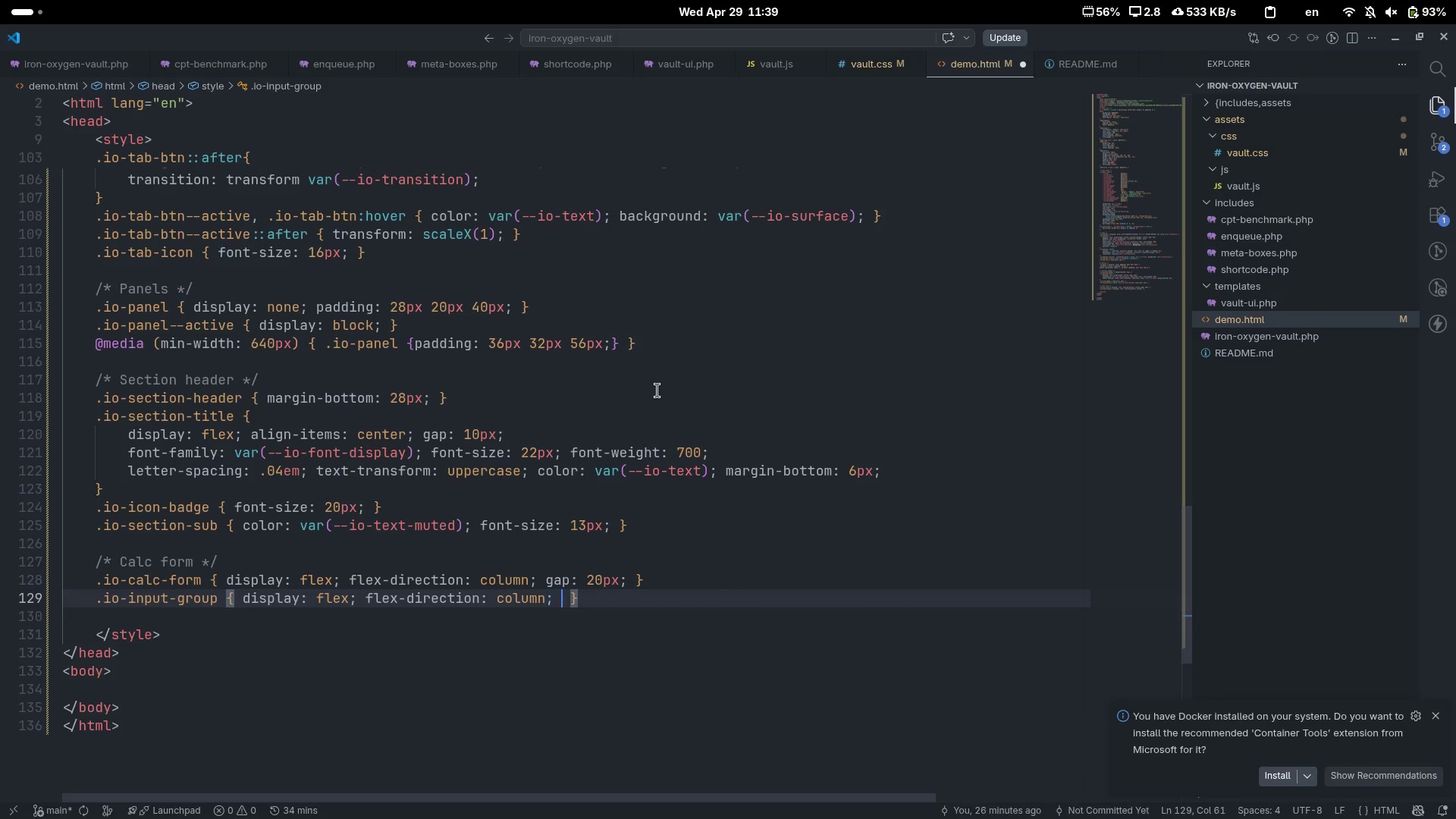 
type( gap)
key(Tab)
type(8px)
 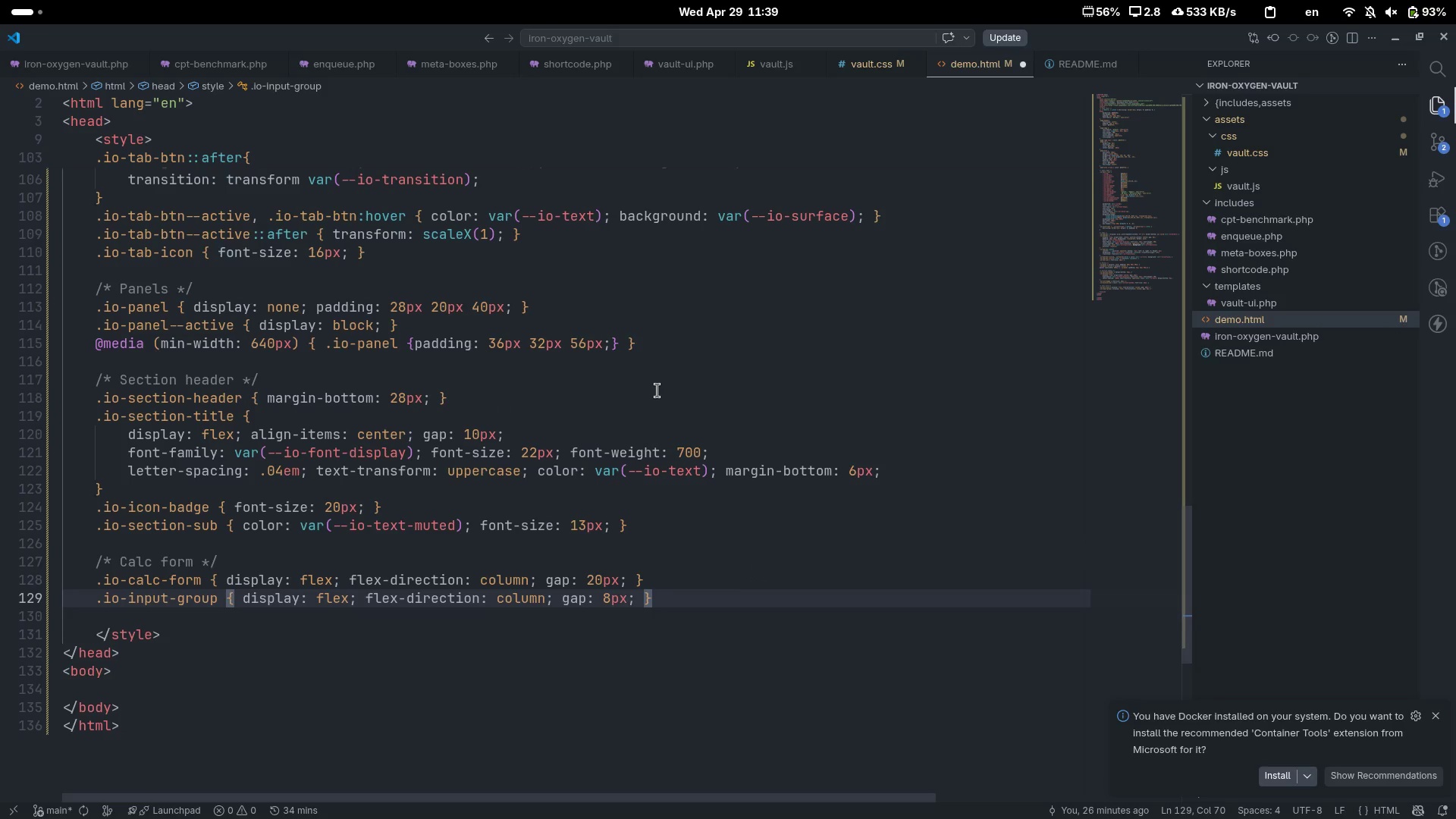 
key(ArrowRight)
 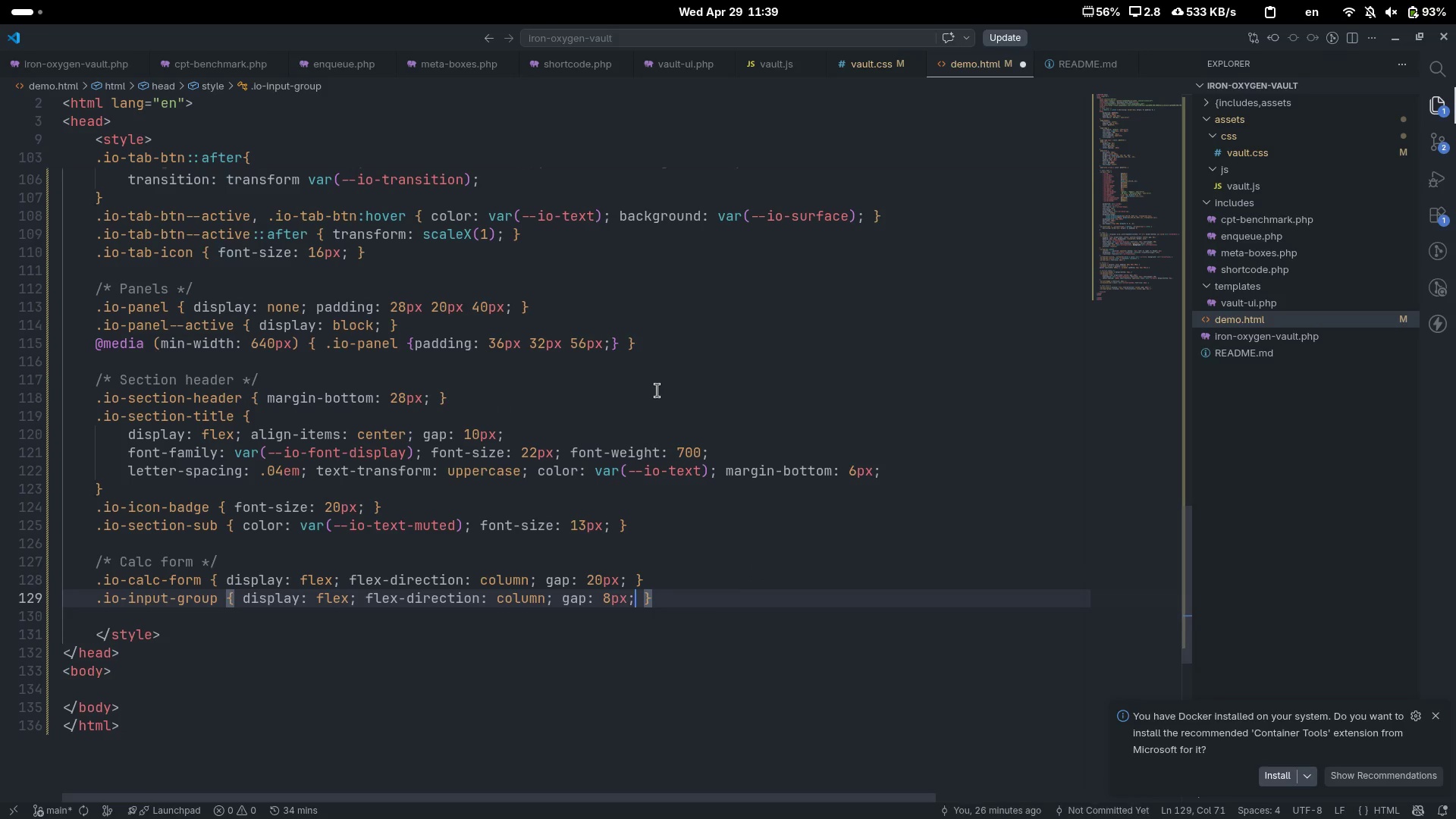 
key(ArrowRight)
 